 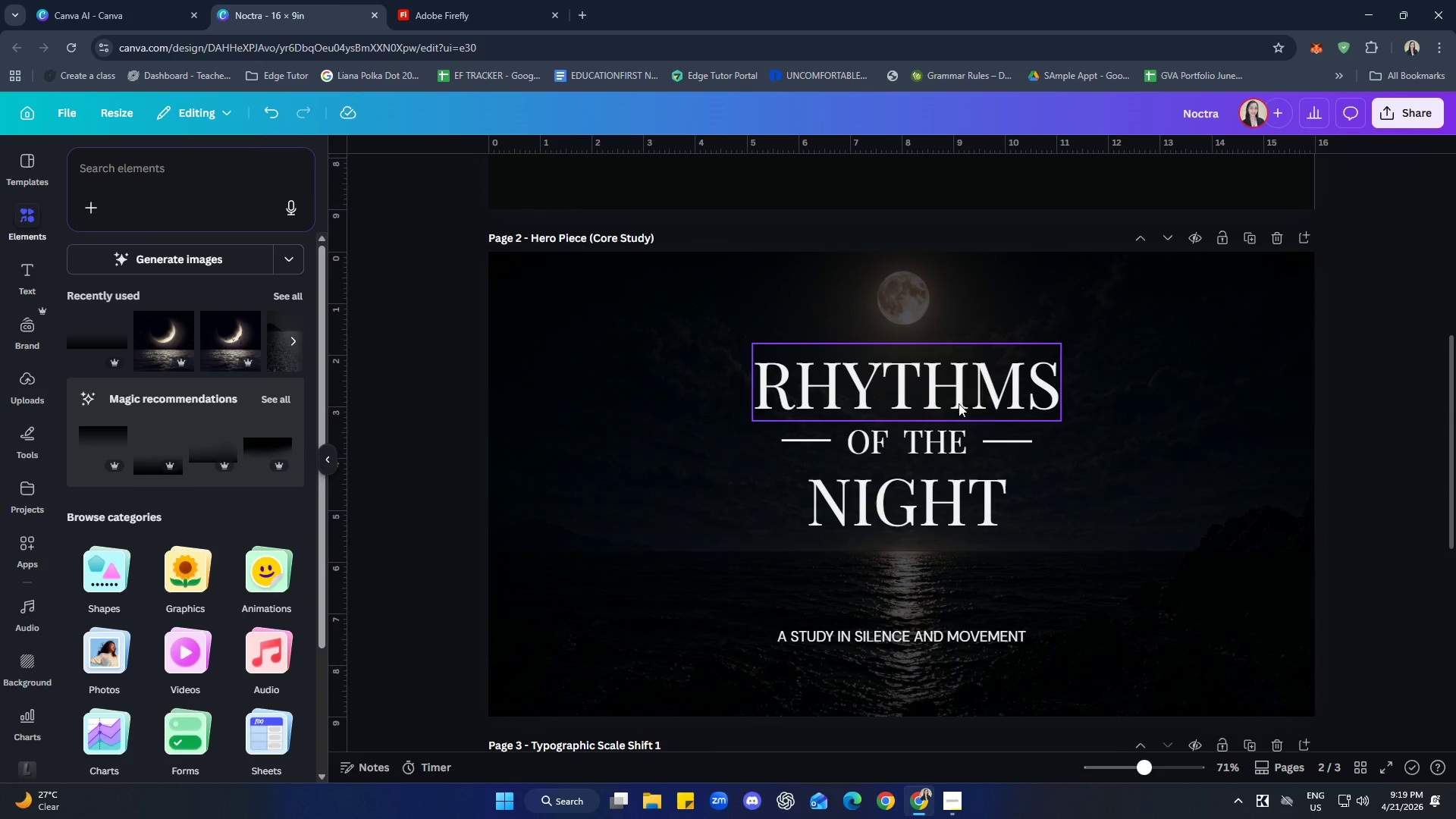 
left_click([944, 388])
 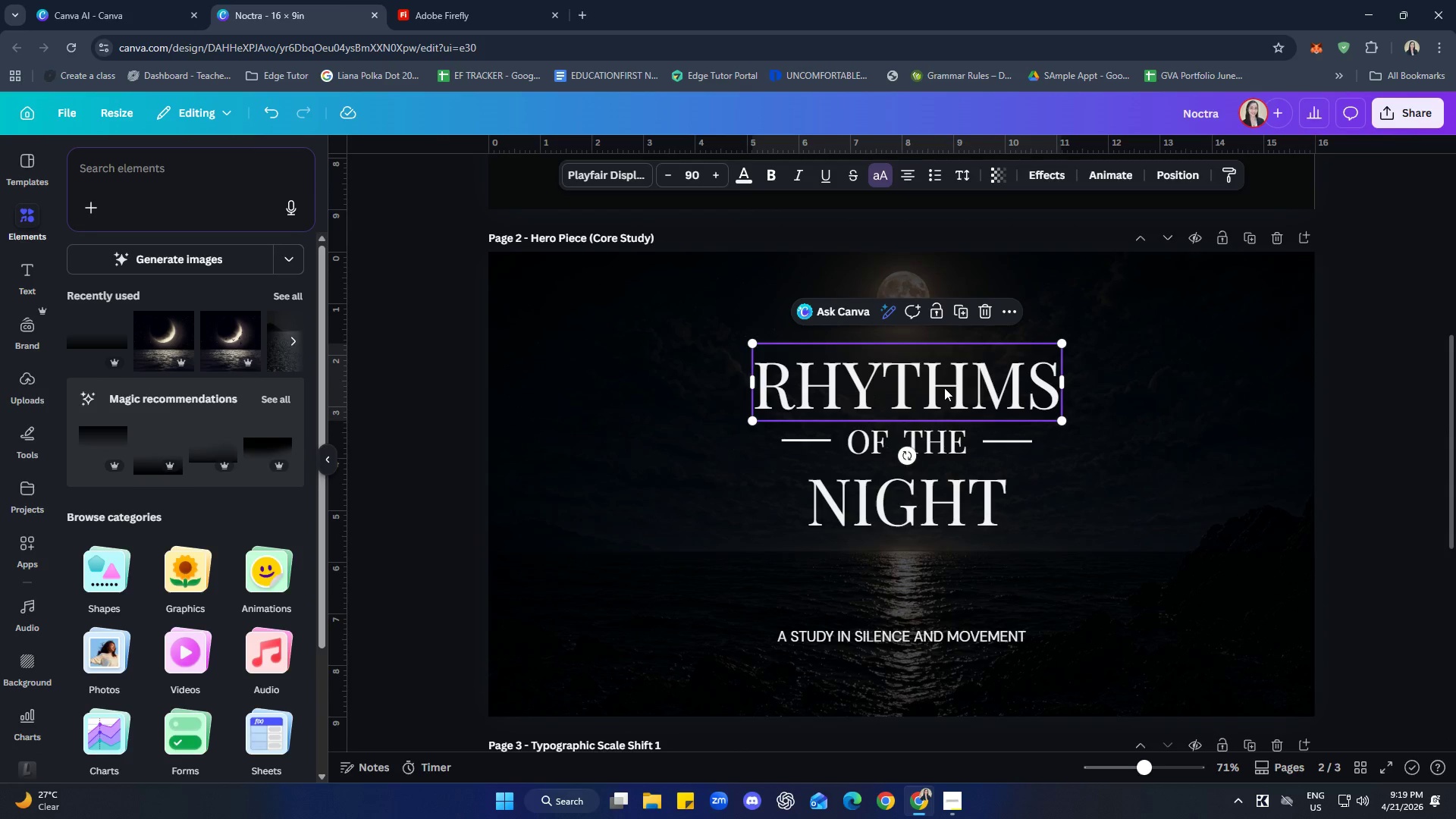 
hold_key(key=ShiftLeft, duration=3.09)
left_click([924, 438])
 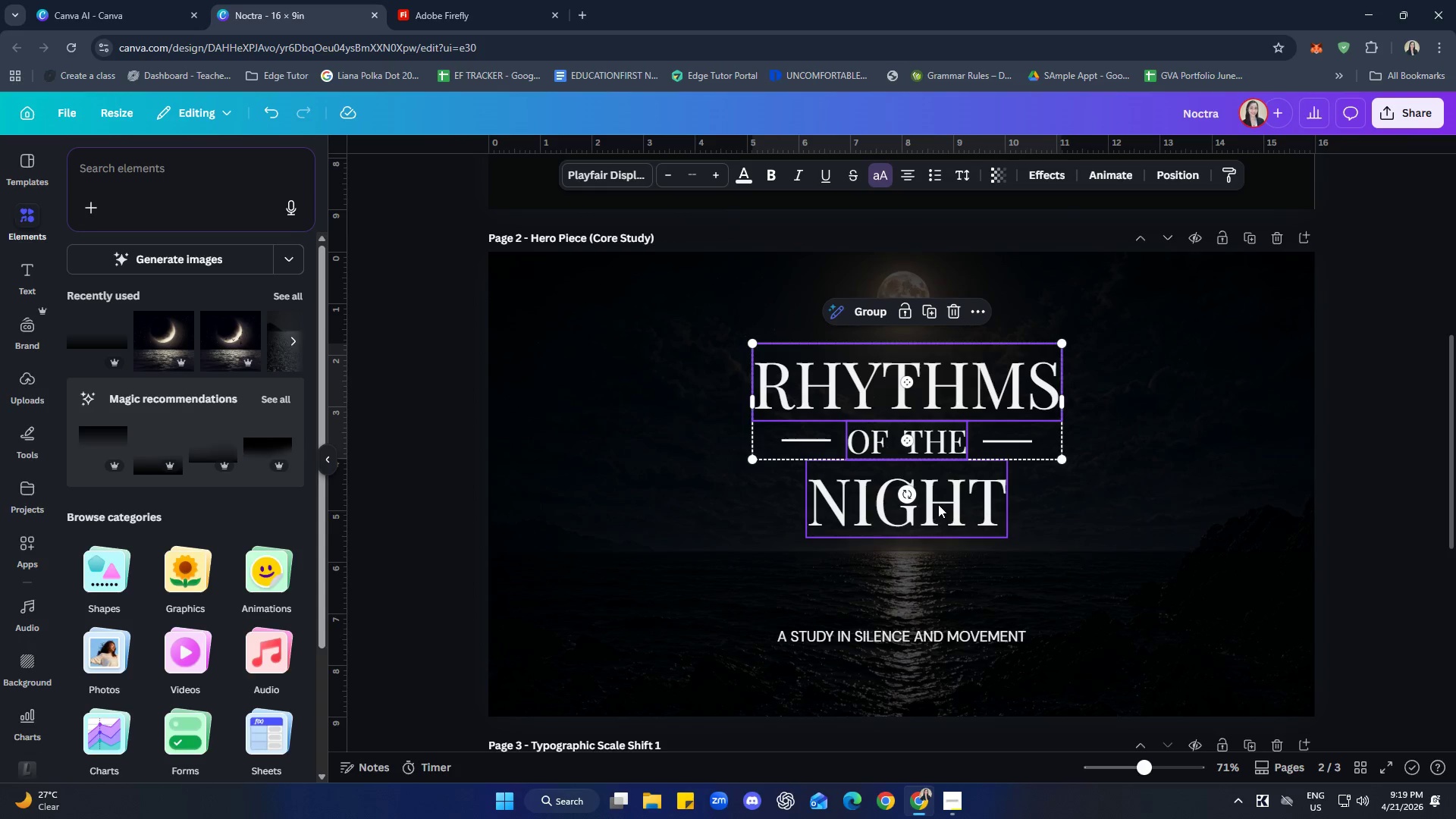 
left_click([938, 504])
 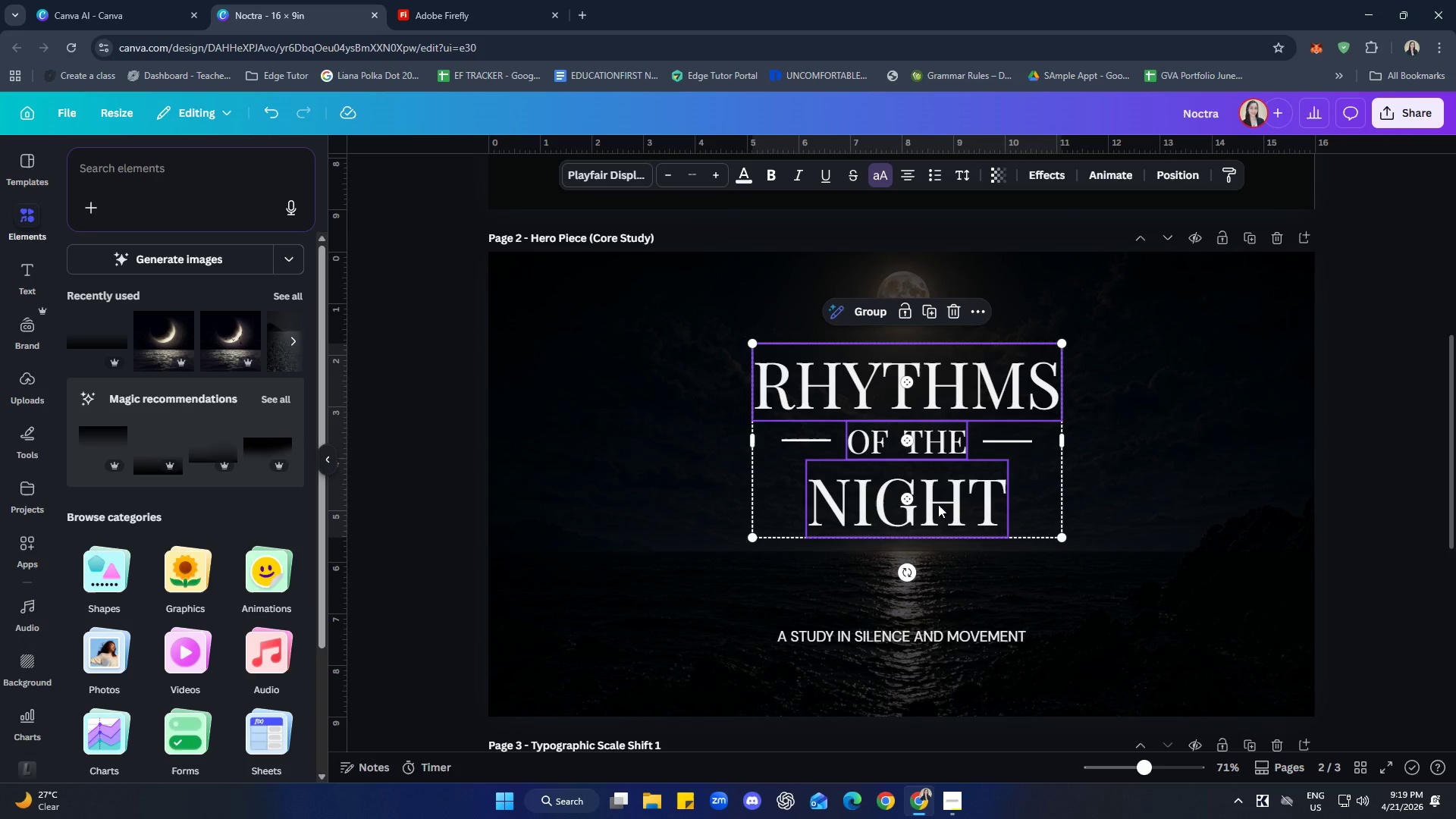 
key(Control+C)
 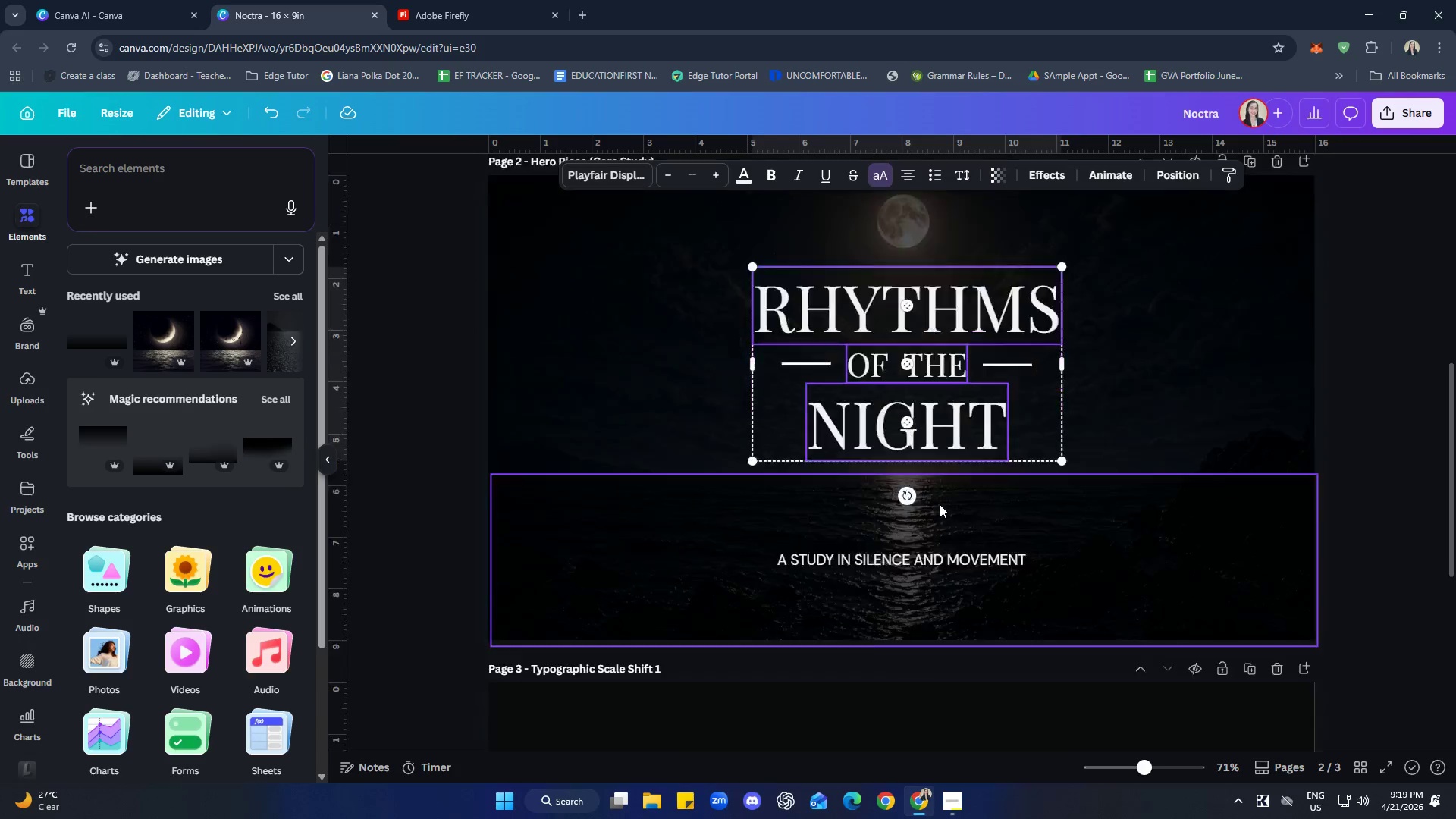 
left_click([913, 482])
 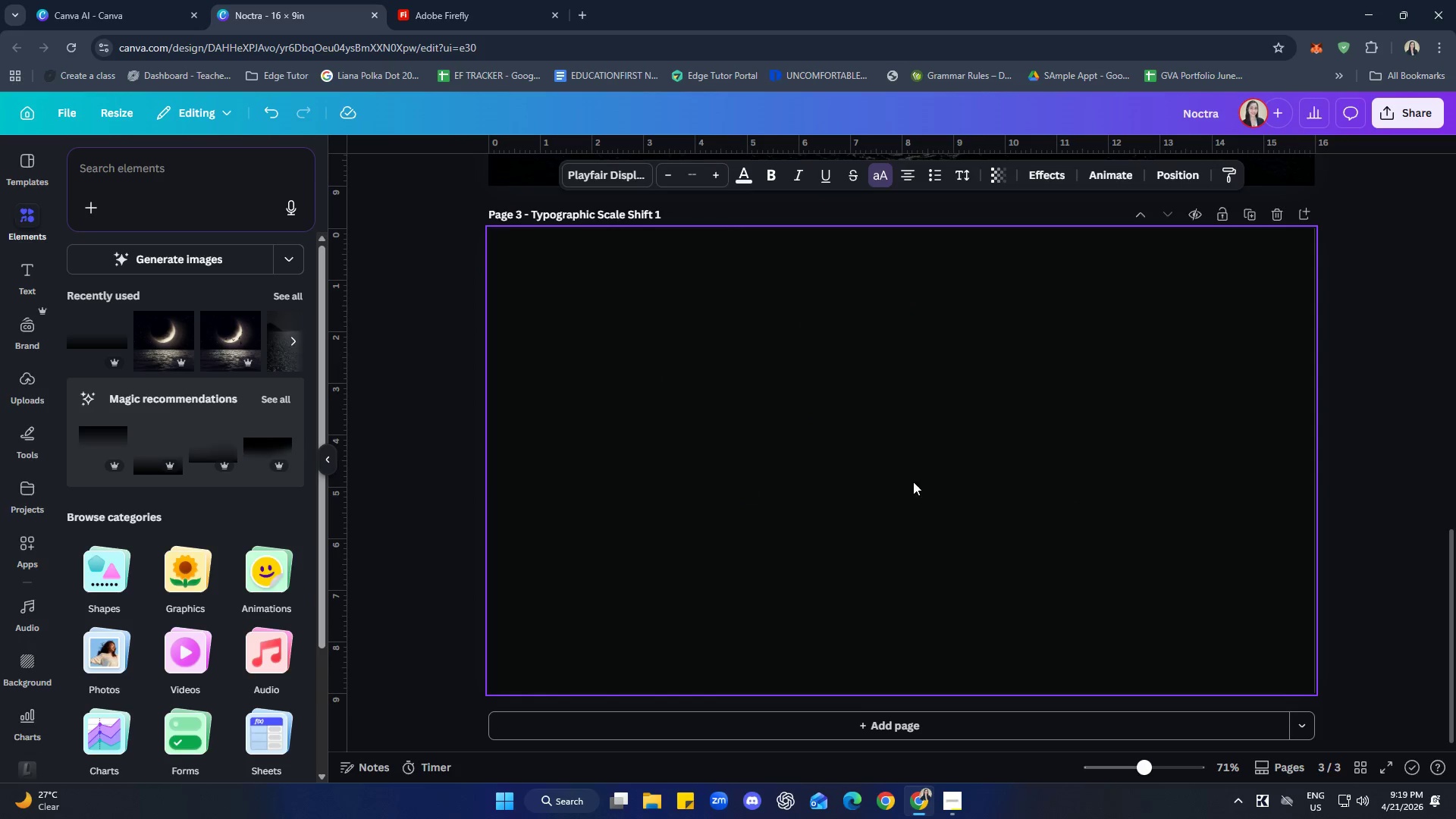 
key(Control+ControlLeft)
 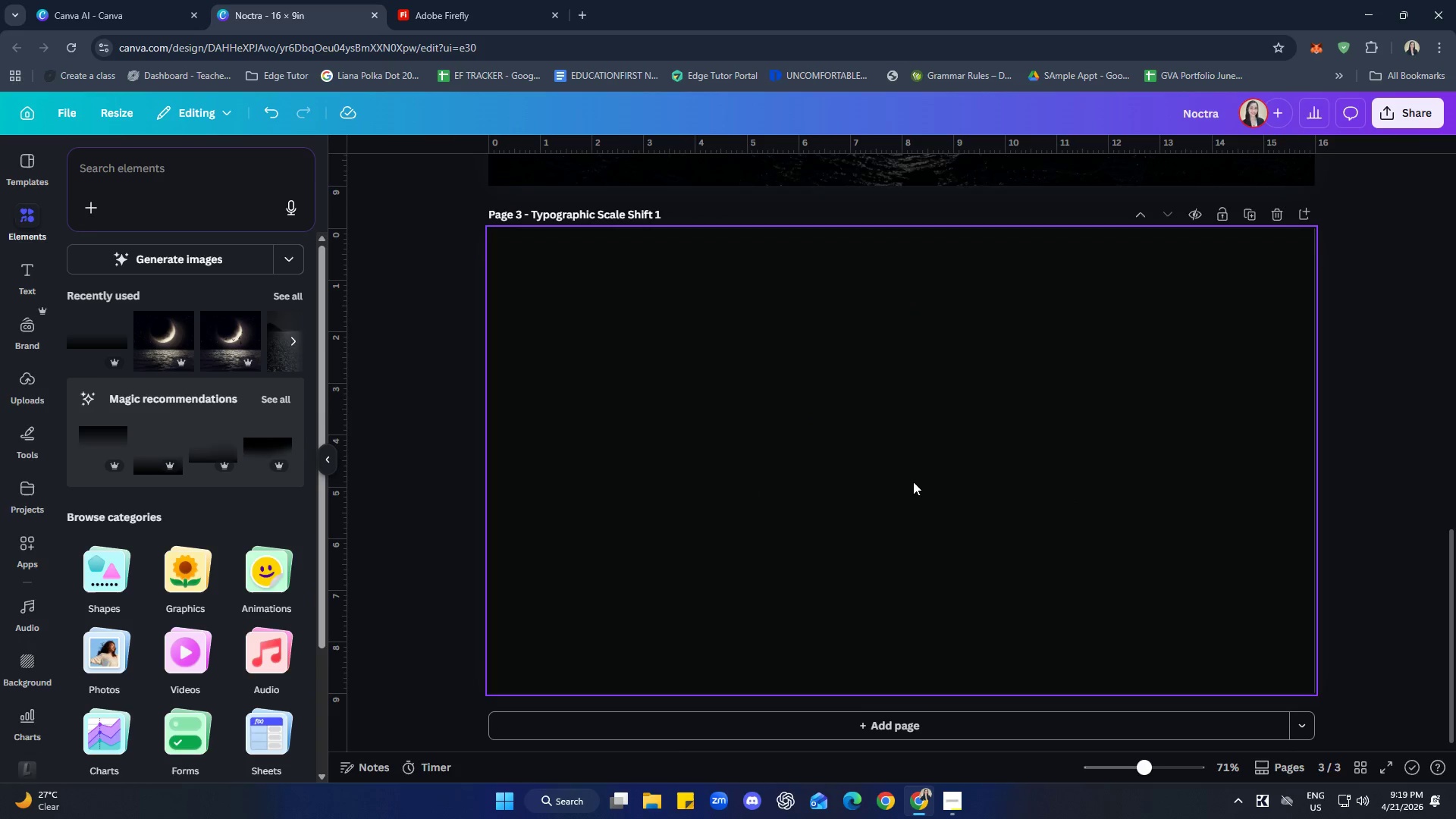 
scroll: coordinate [941, 514], scroll_direction: down, amount: 6.0
 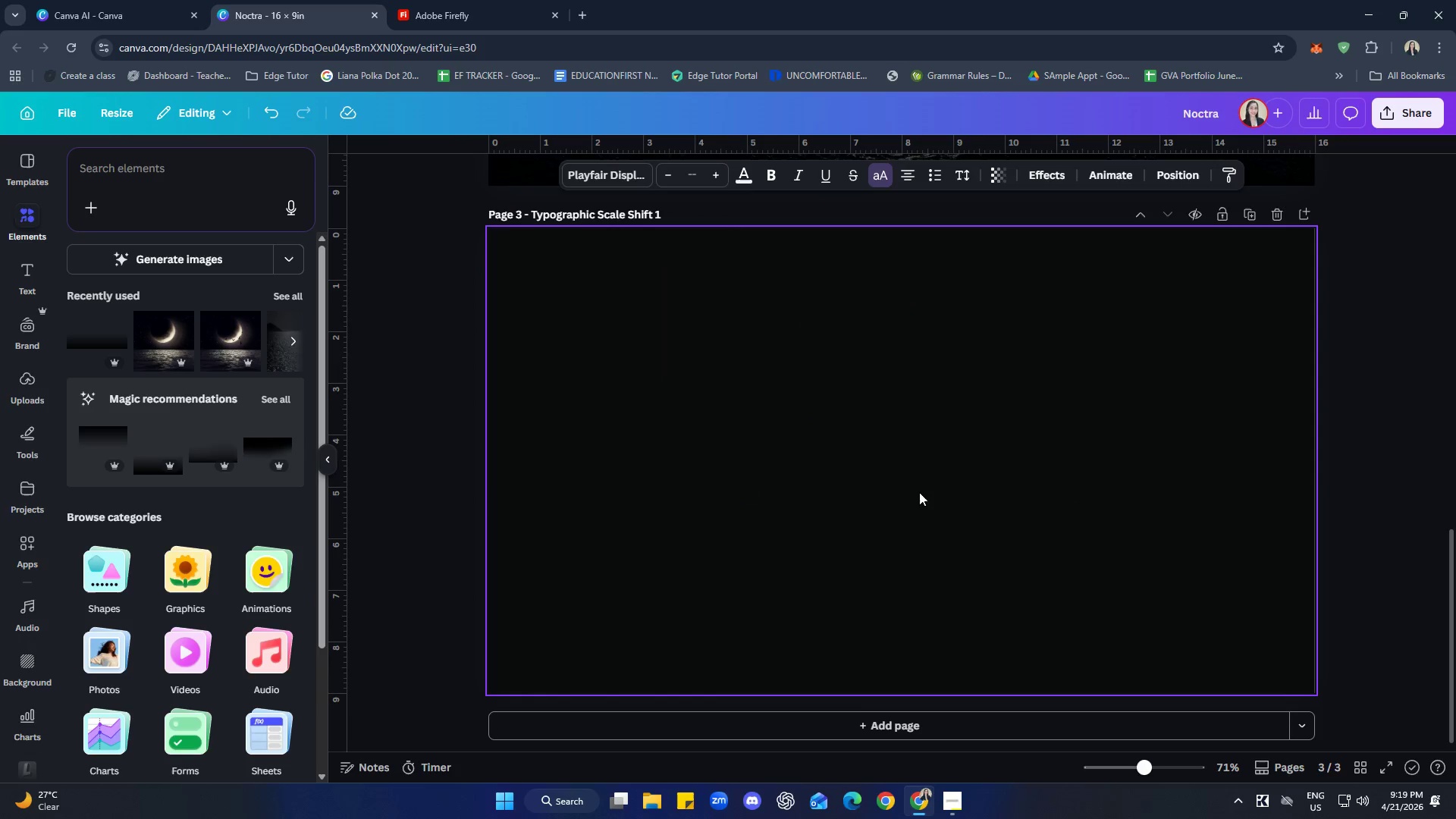 
key(Control+V)
 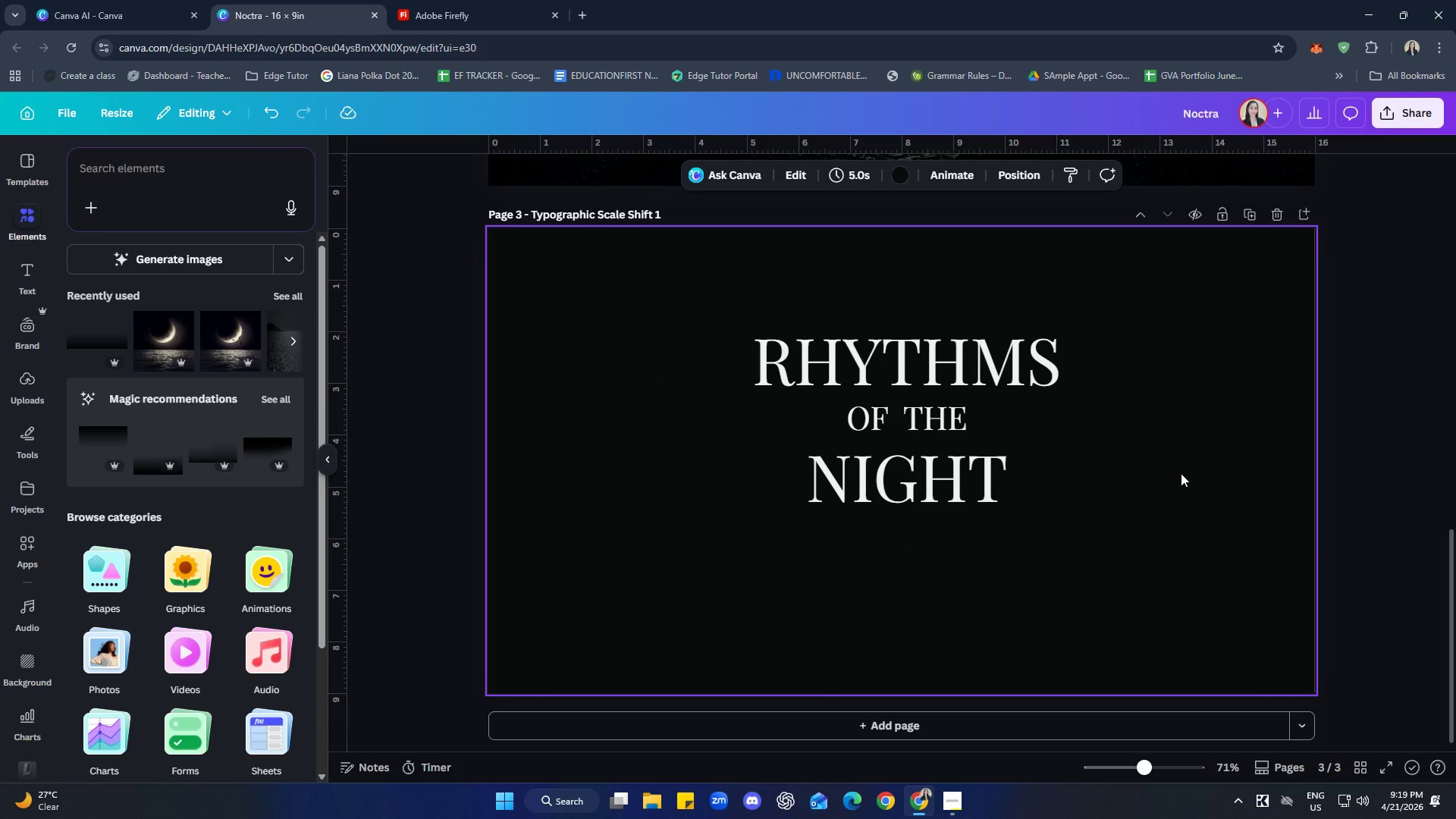 
left_click([992, 366])
 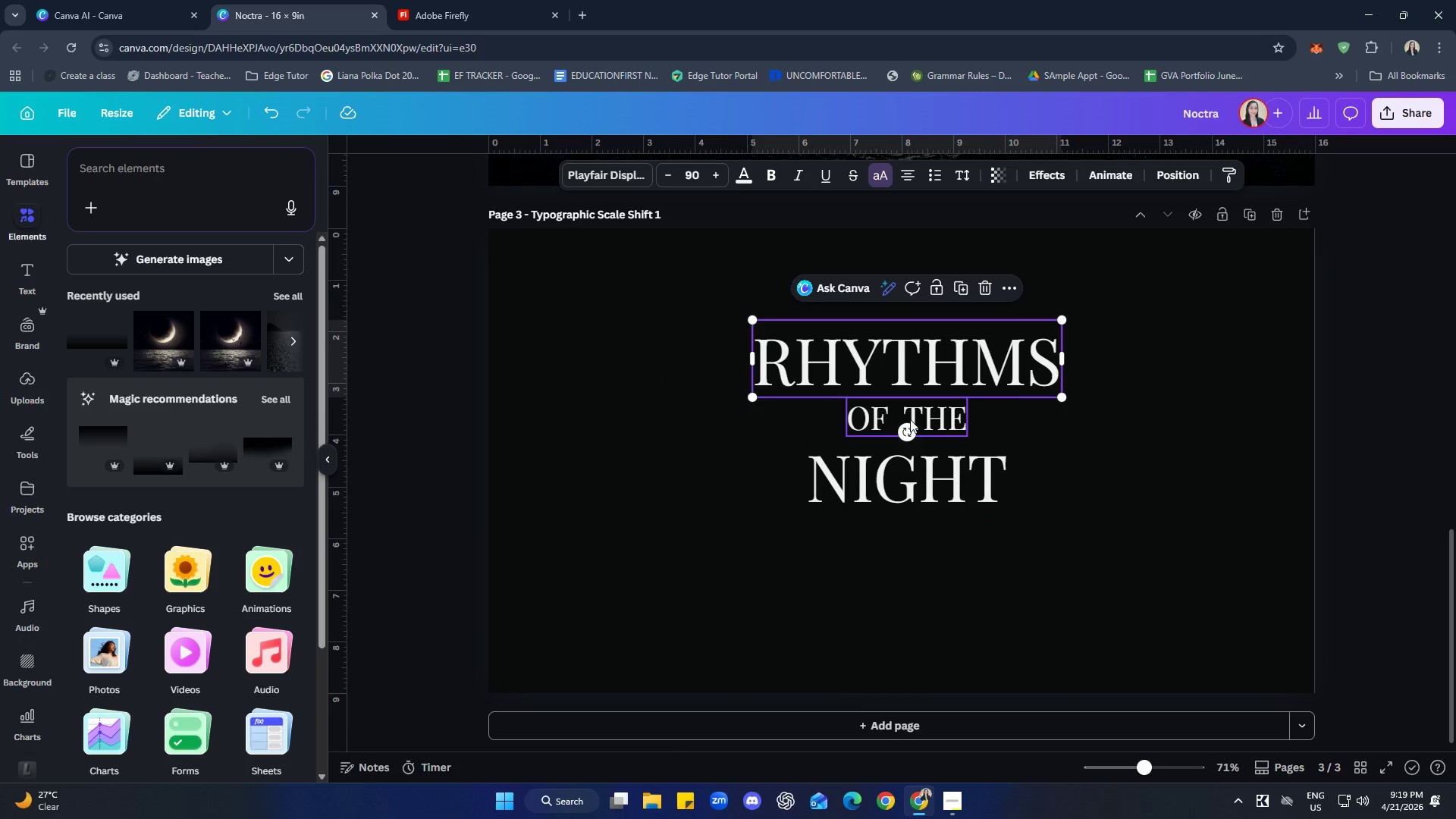 
left_click([934, 422])
 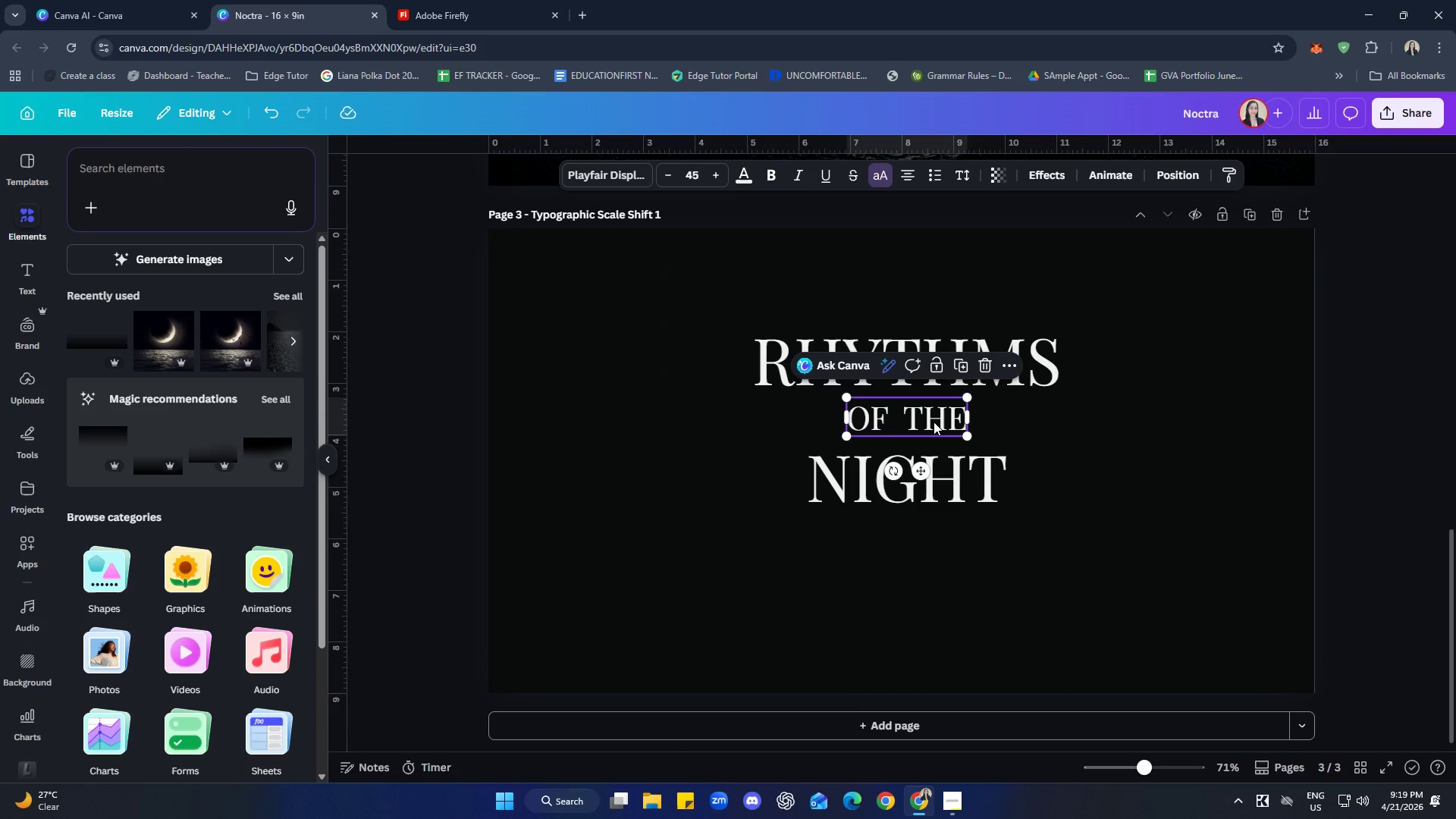 
left_click([934, 422])
 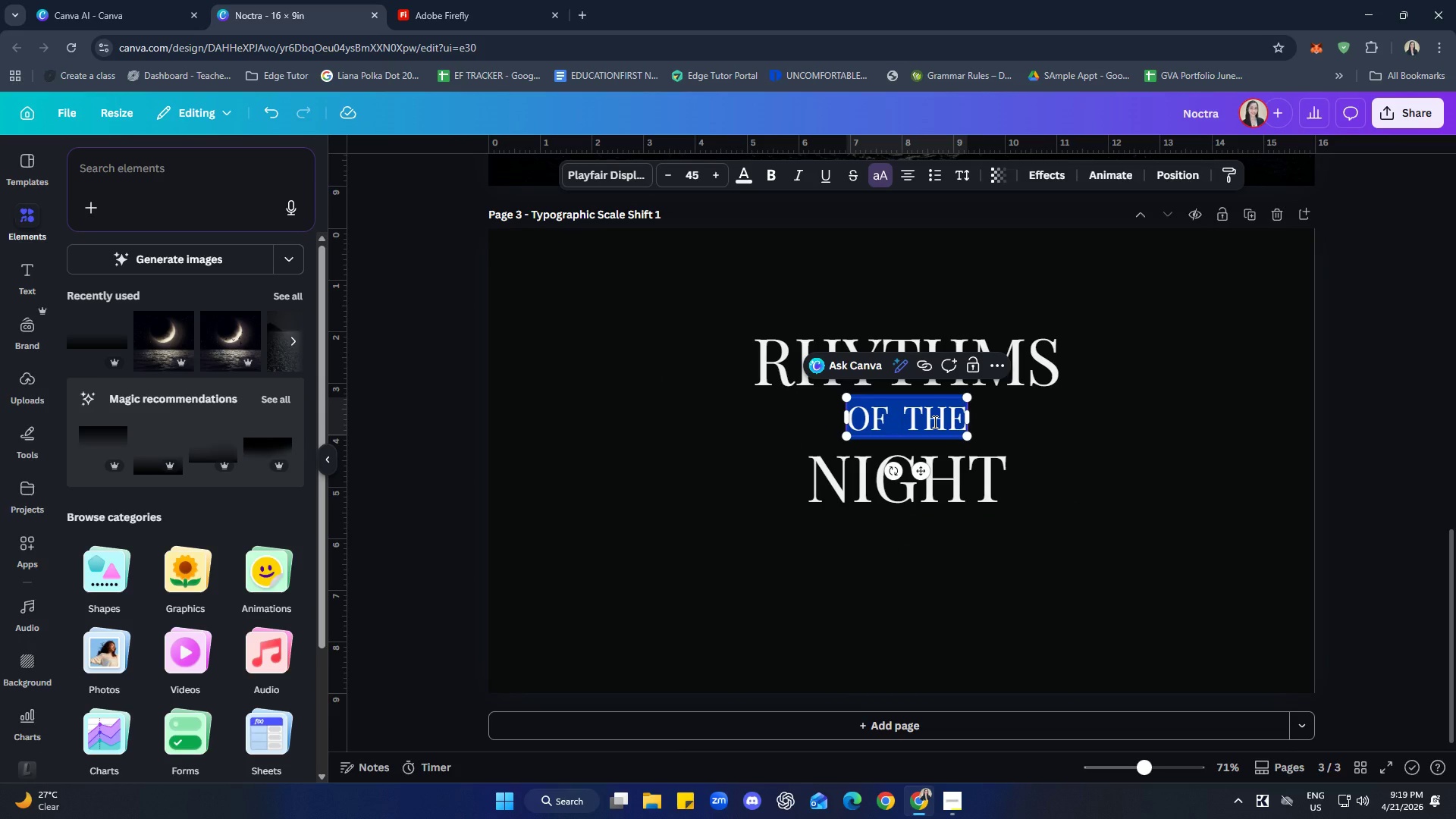 
key(Delete)
 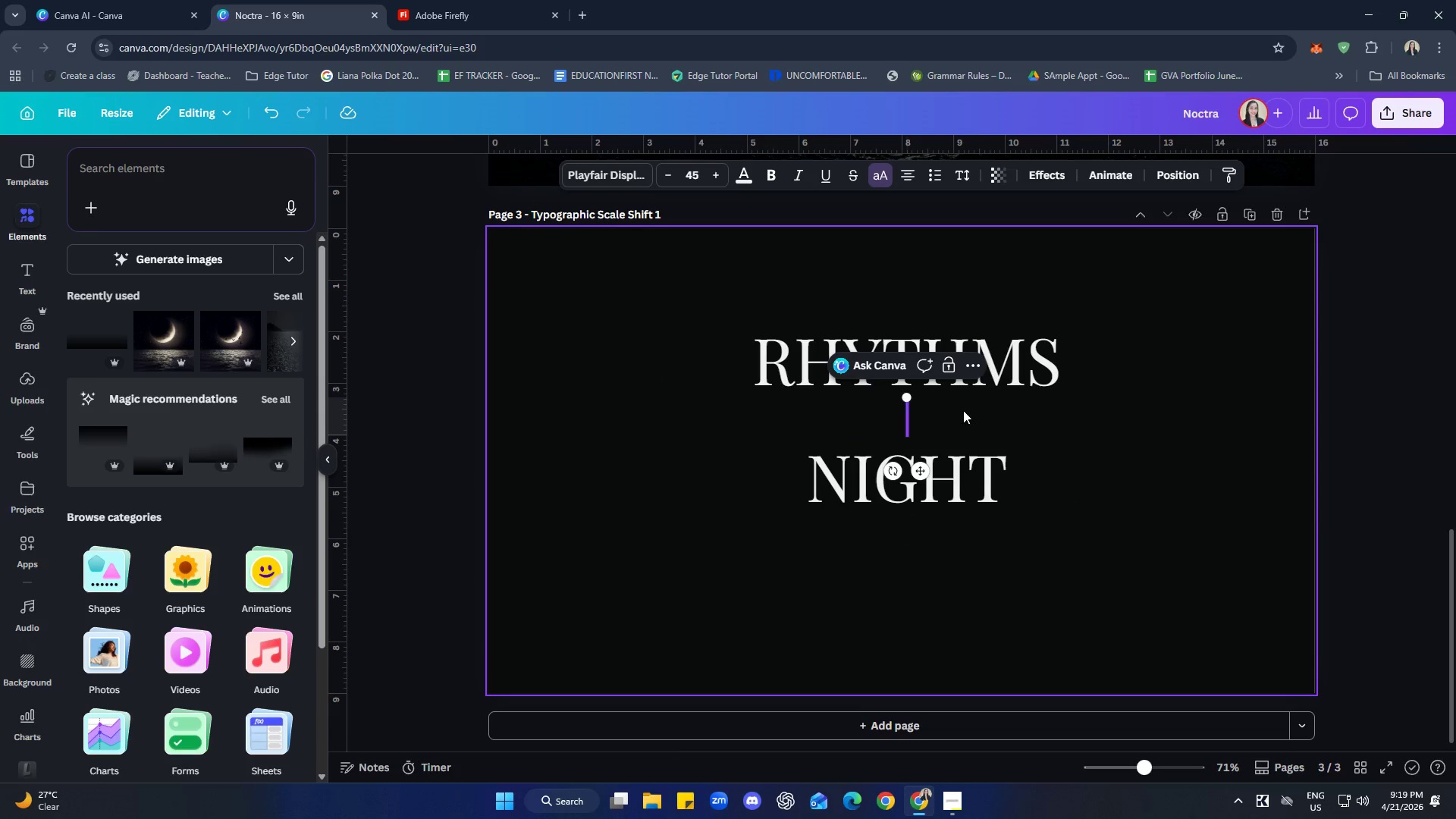 
left_click([963, 410])
 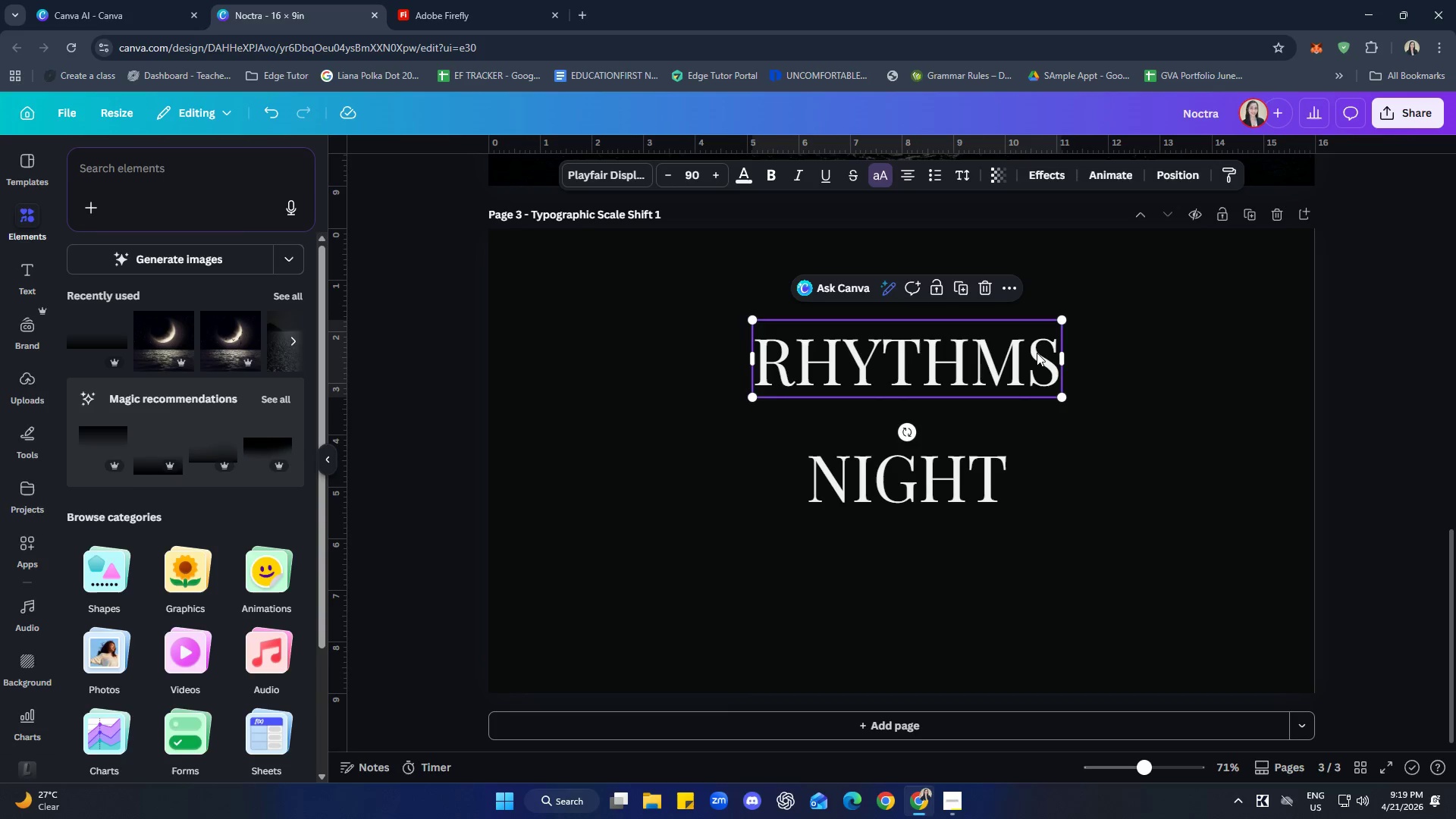 
double_click([1037, 353])
 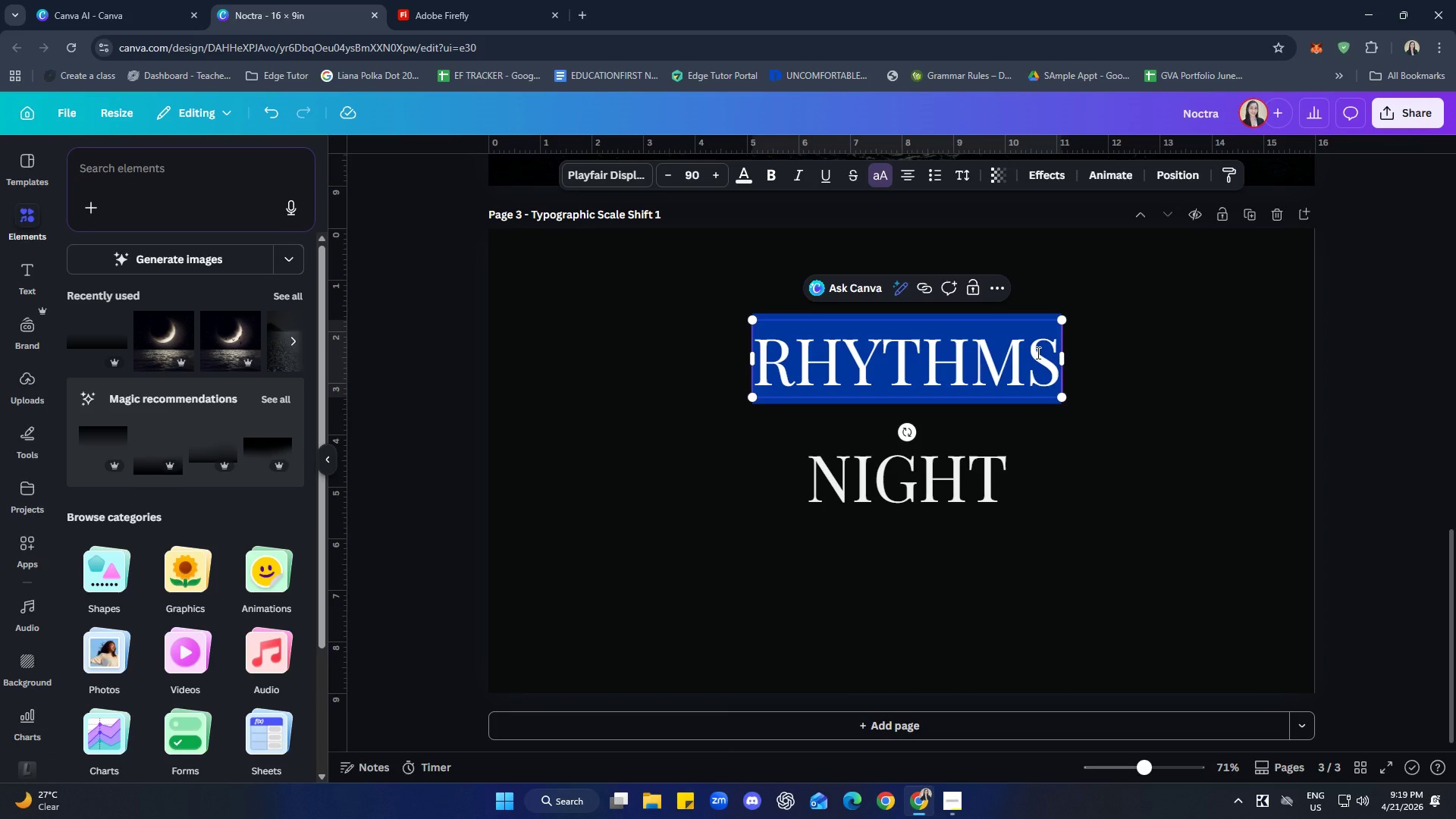 
left_click([1037, 353])
 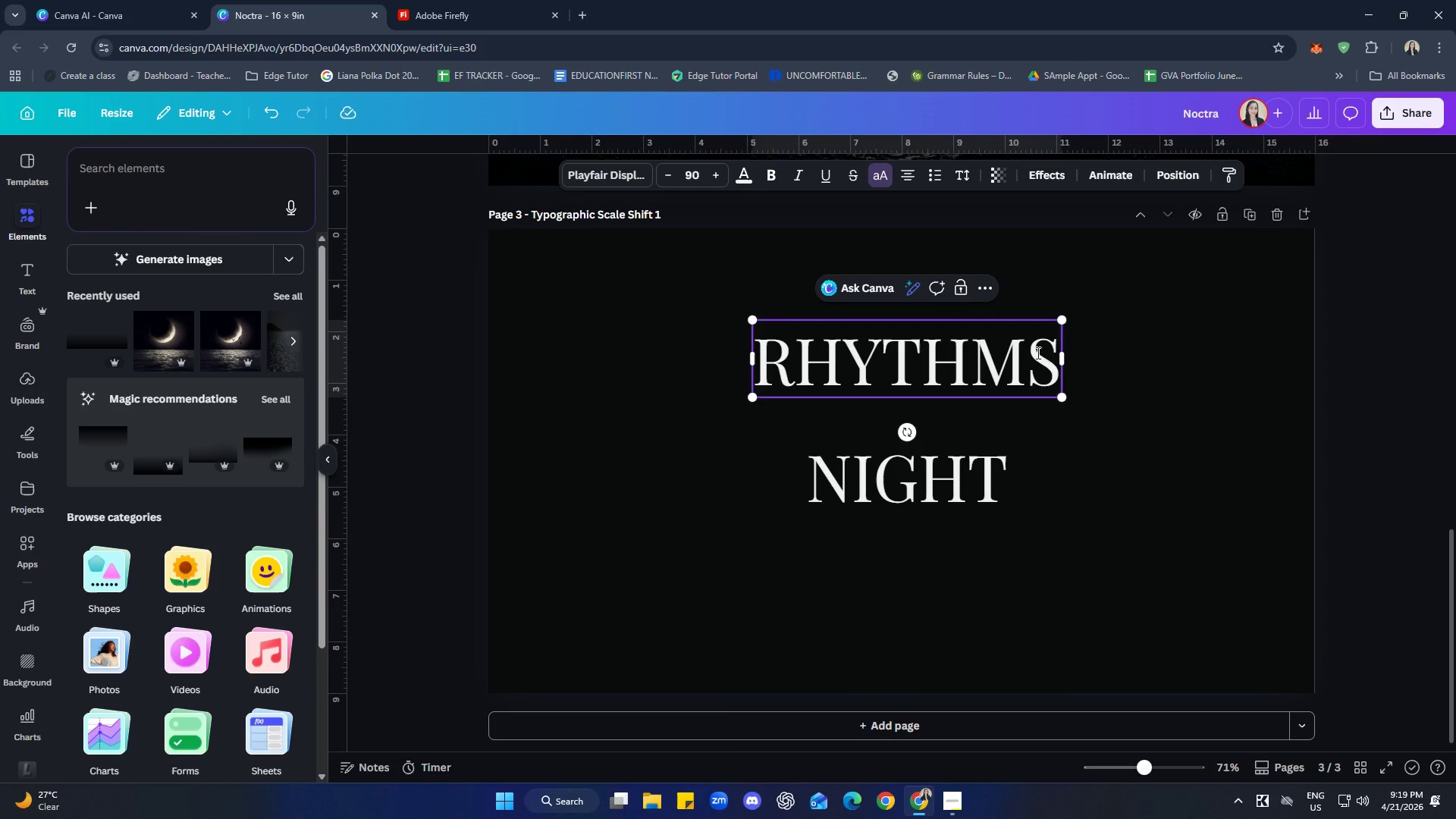 
key(ArrowRight)
 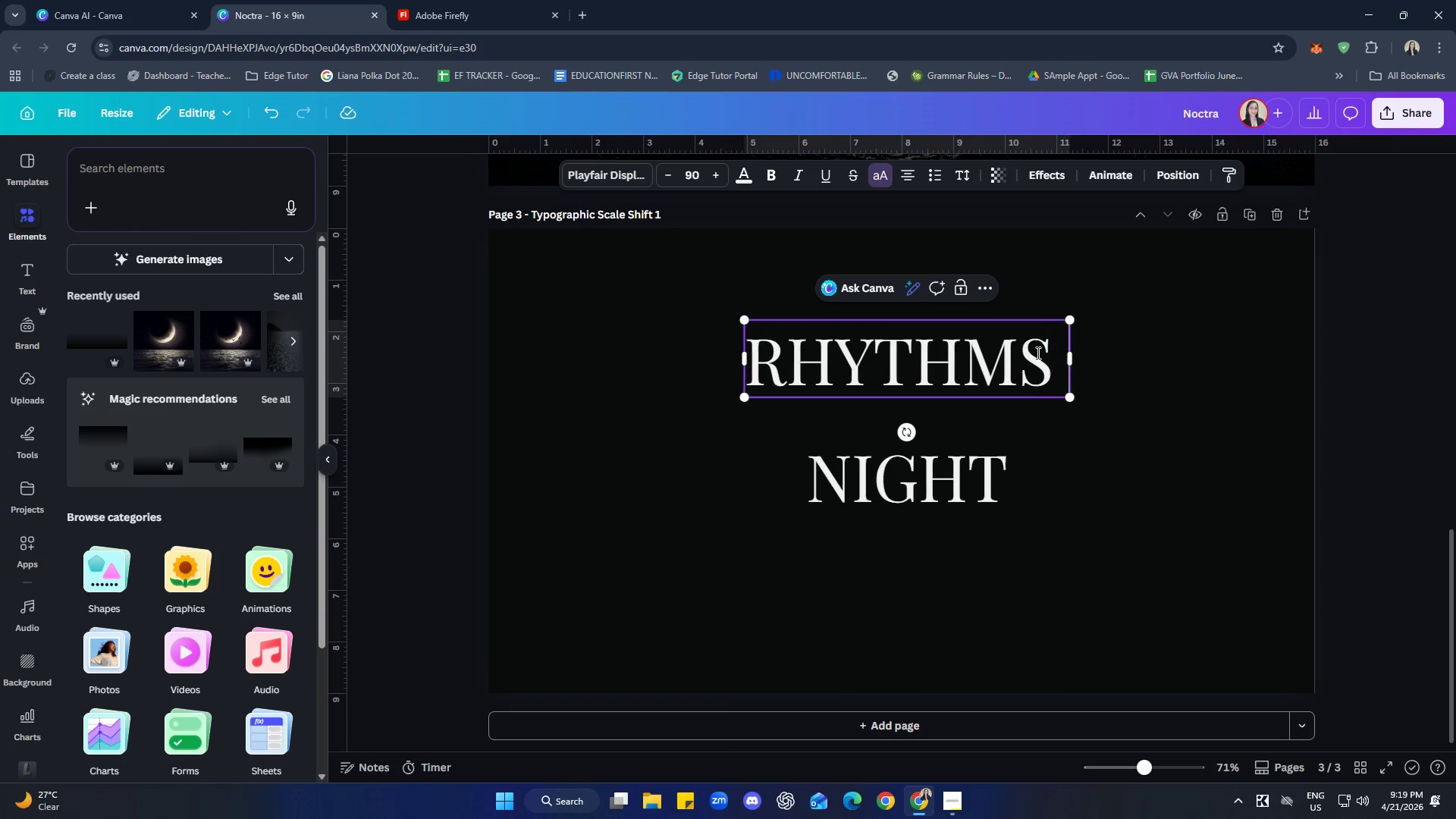 
type( of the)
 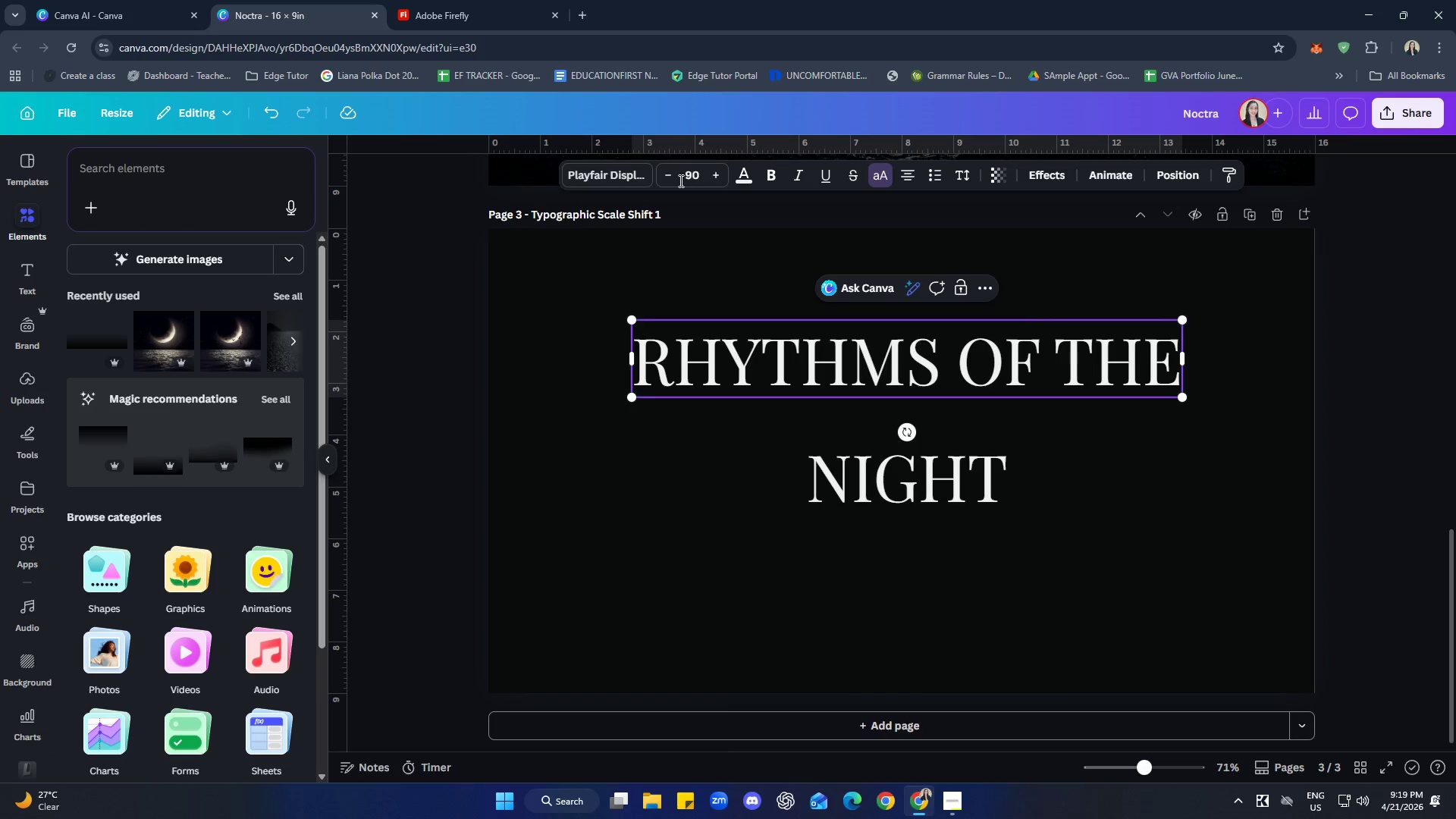 
double_click([673, 180])
 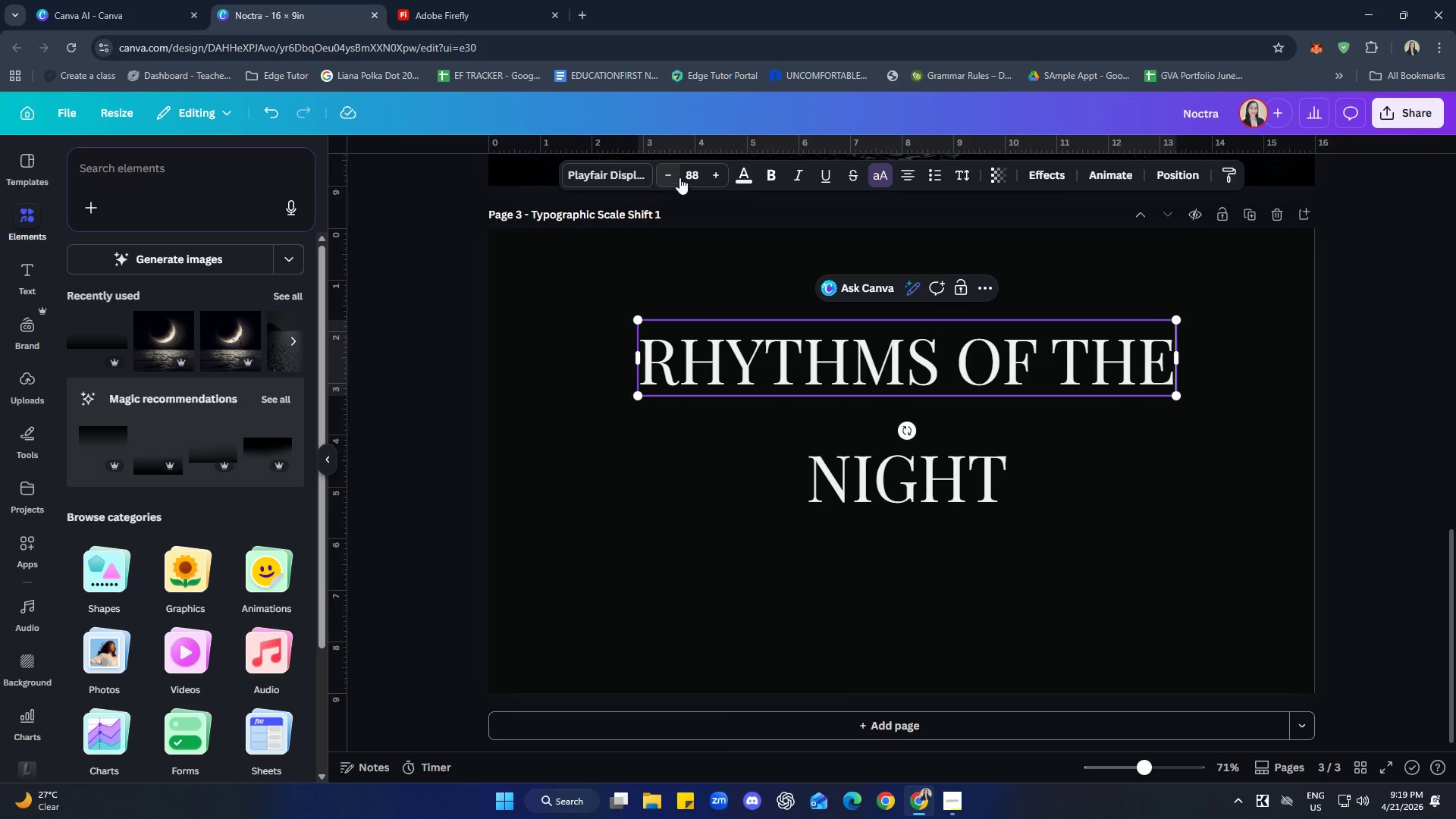 
triple_click([692, 174])
 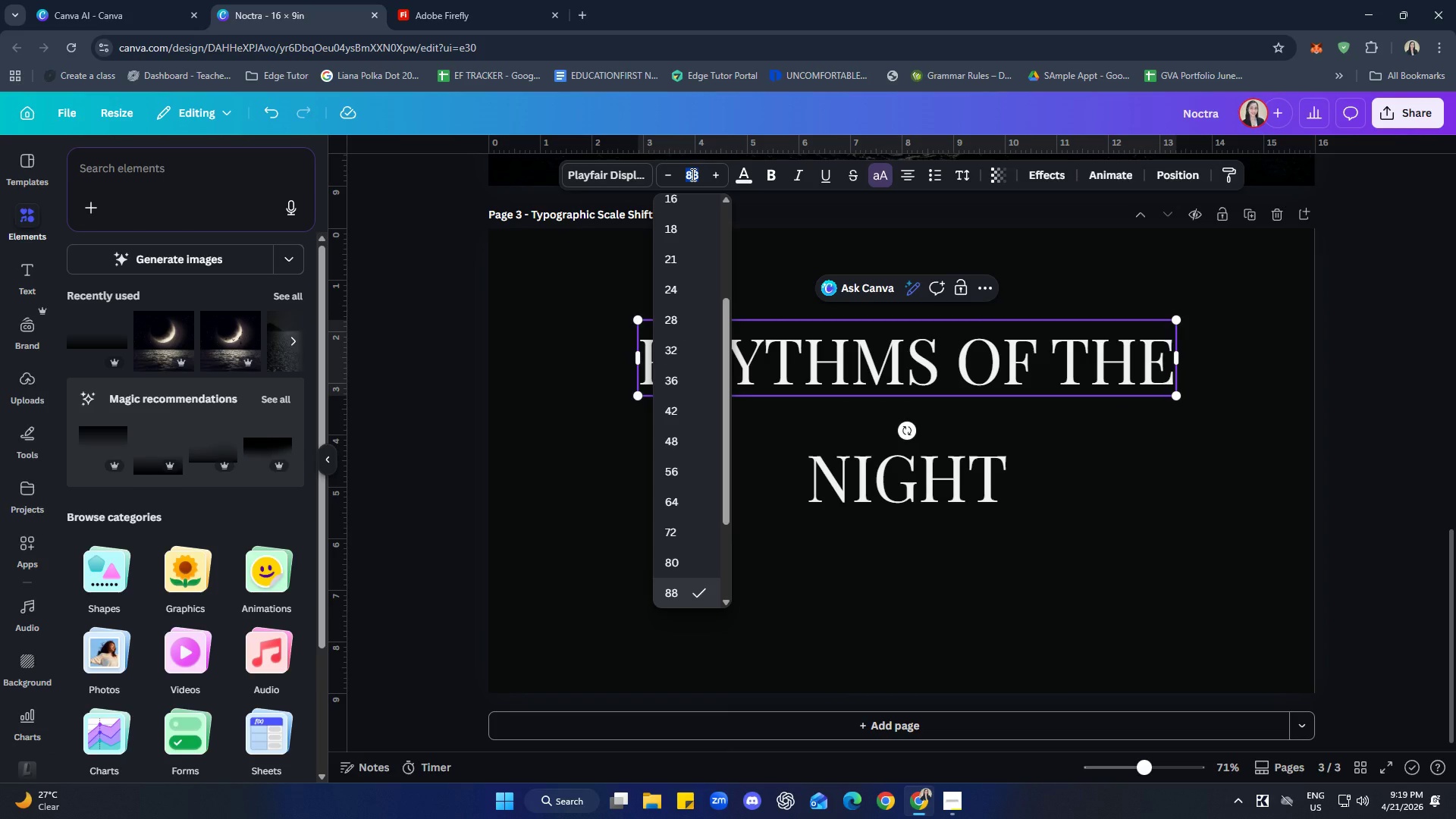 
type(60)
 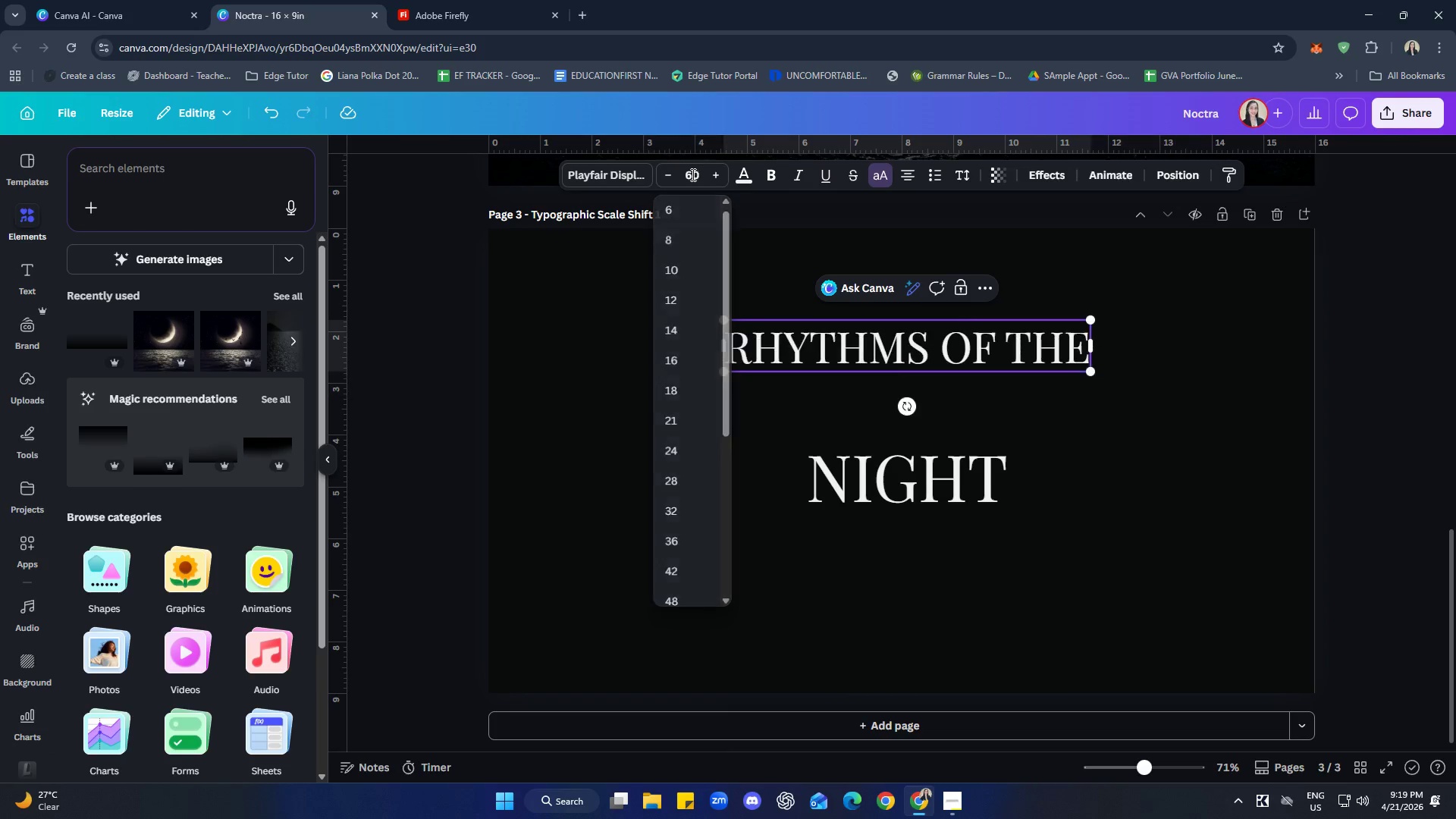 
key(Enter)
 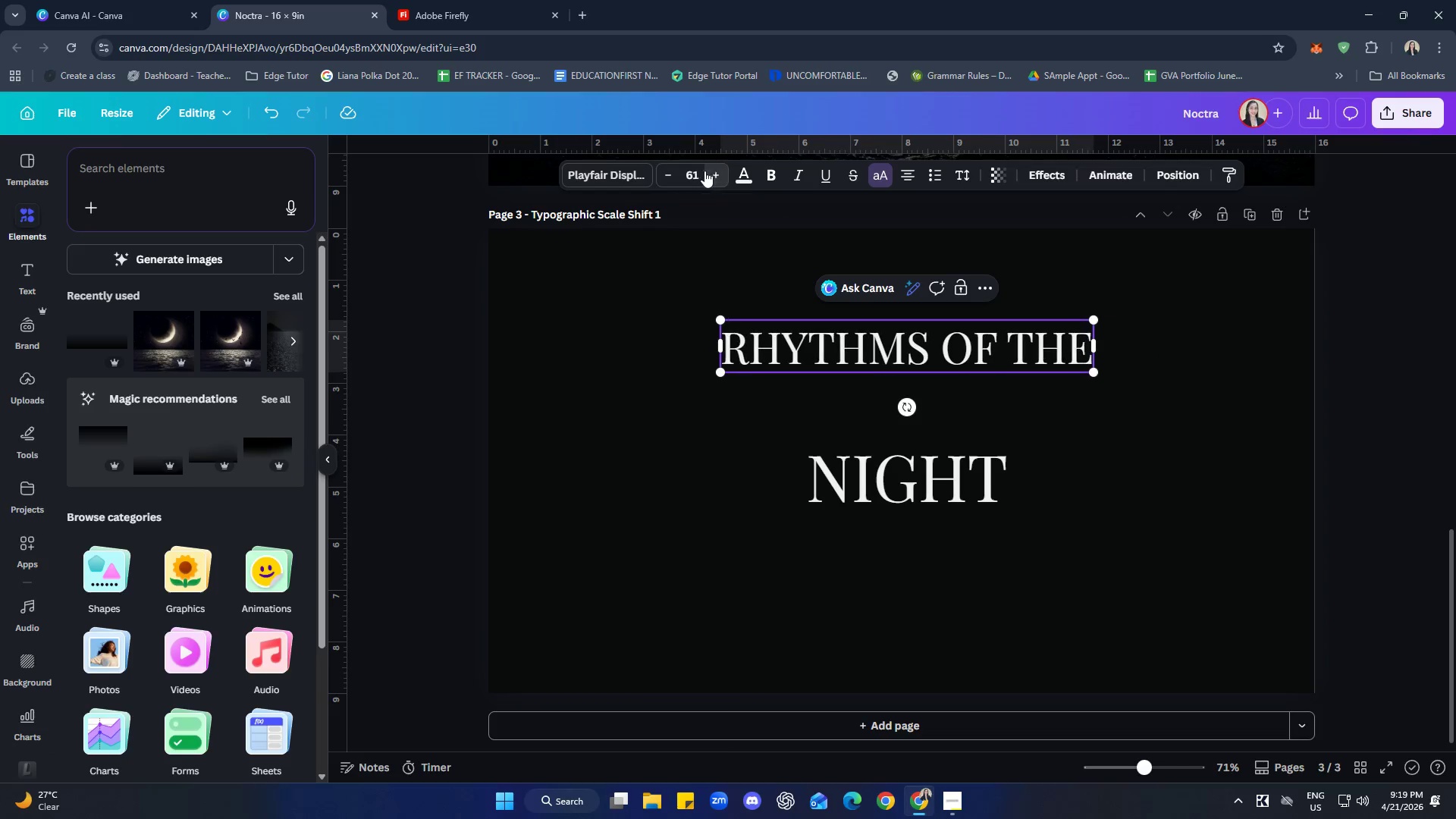 
left_click([695, 175])
 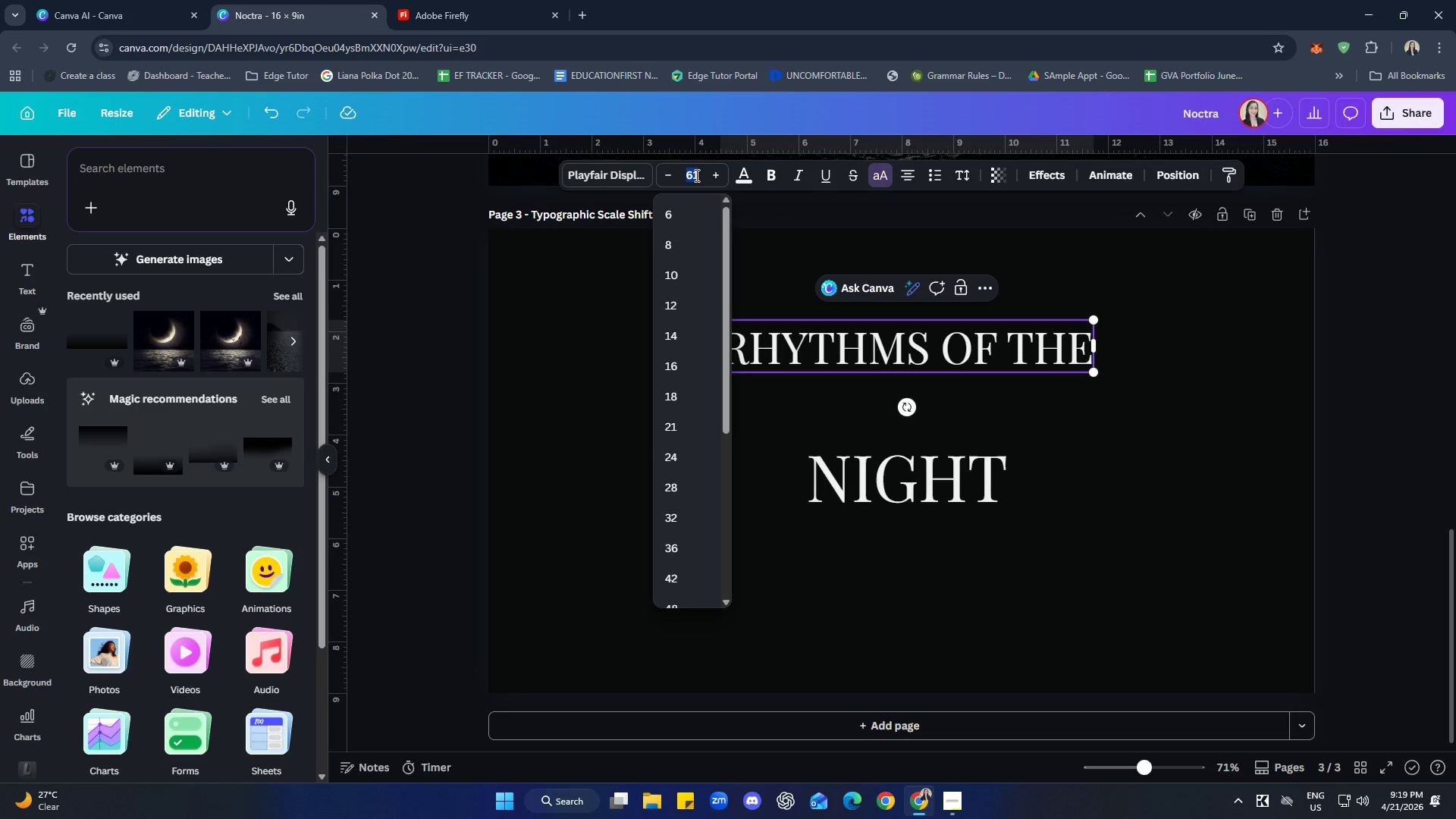 
type(50)
 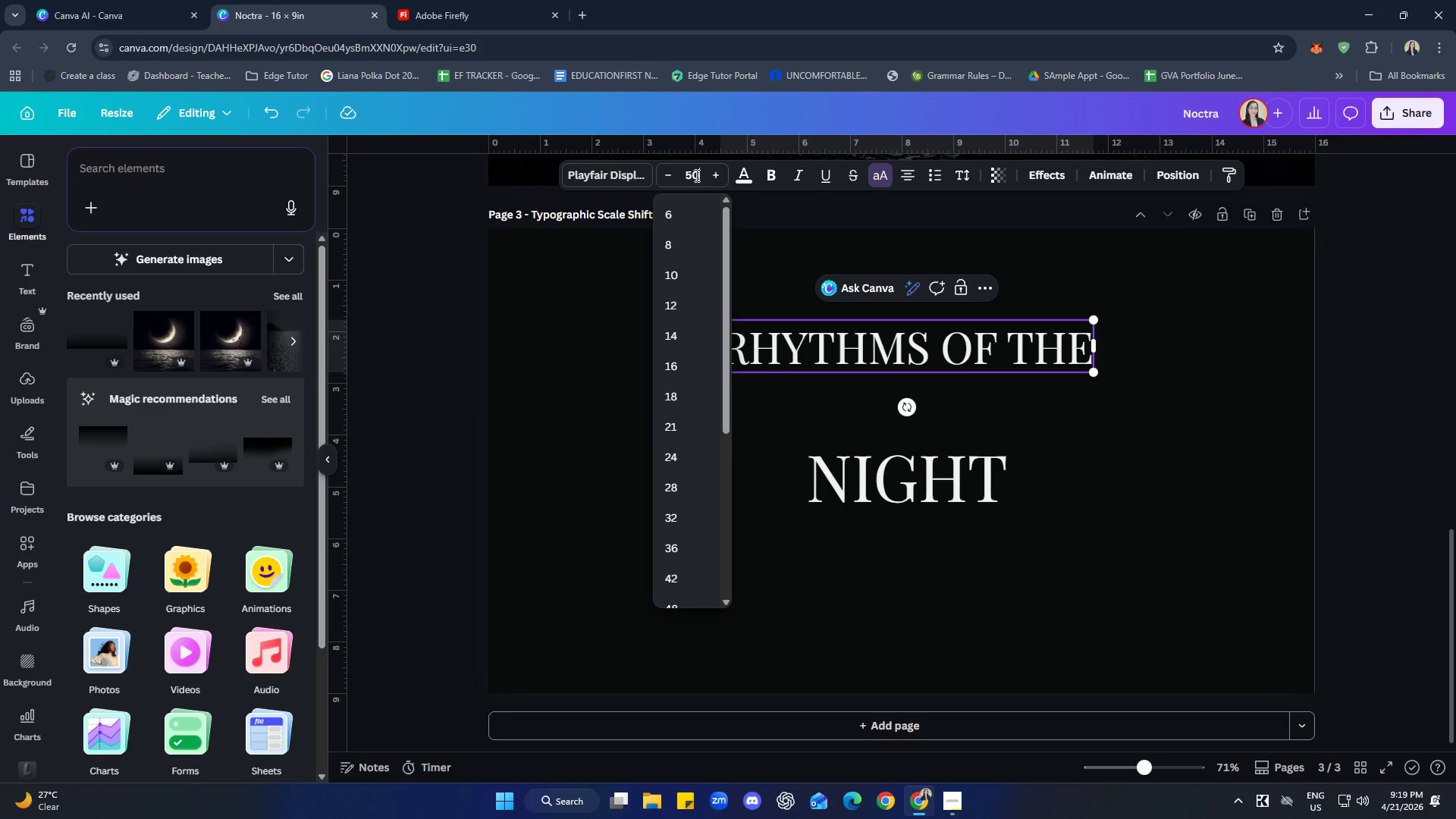 
key(Enter)
 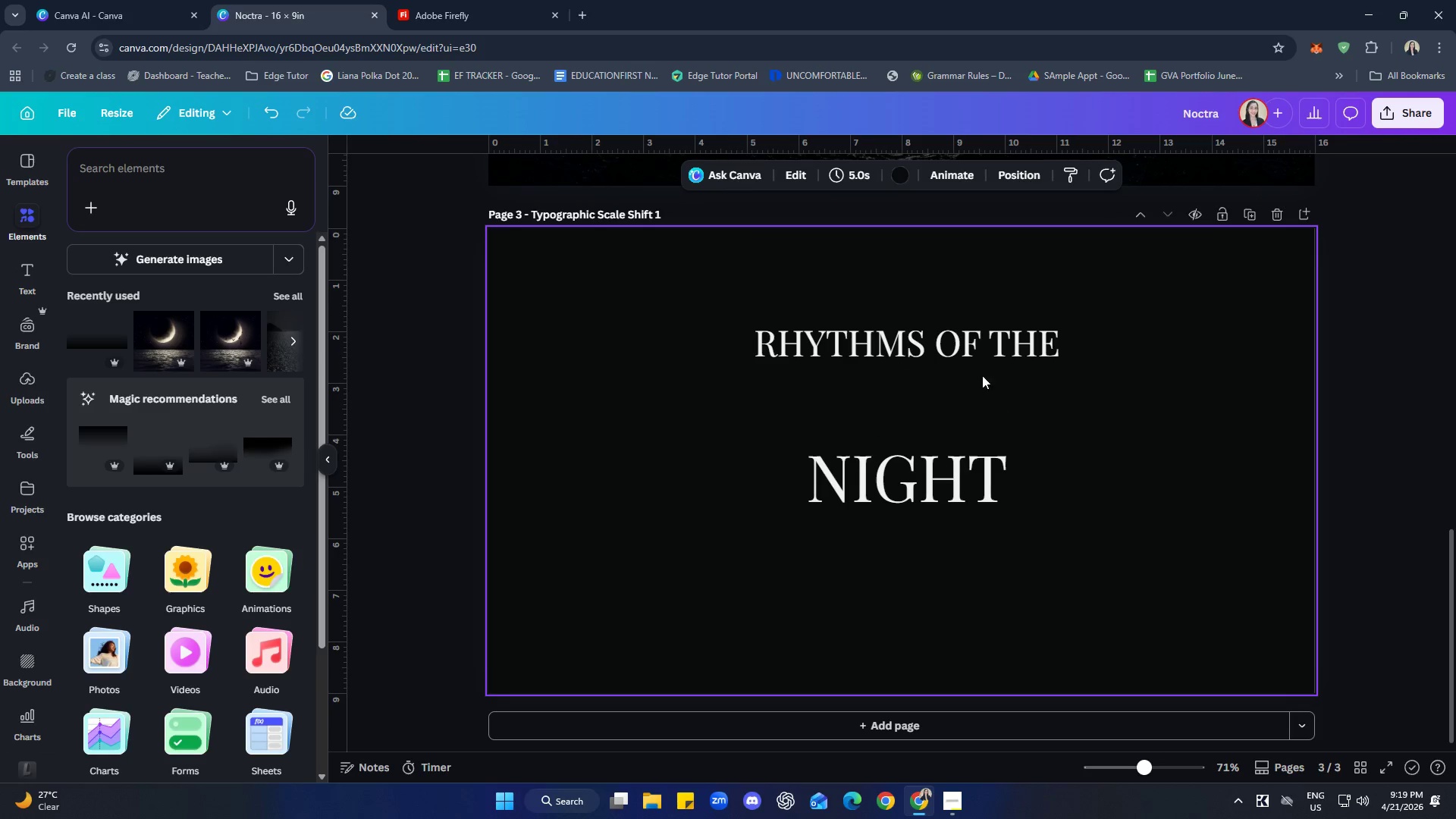 
left_click_drag(start_coordinate=[972, 338], to_coordinate=[967, 389])
 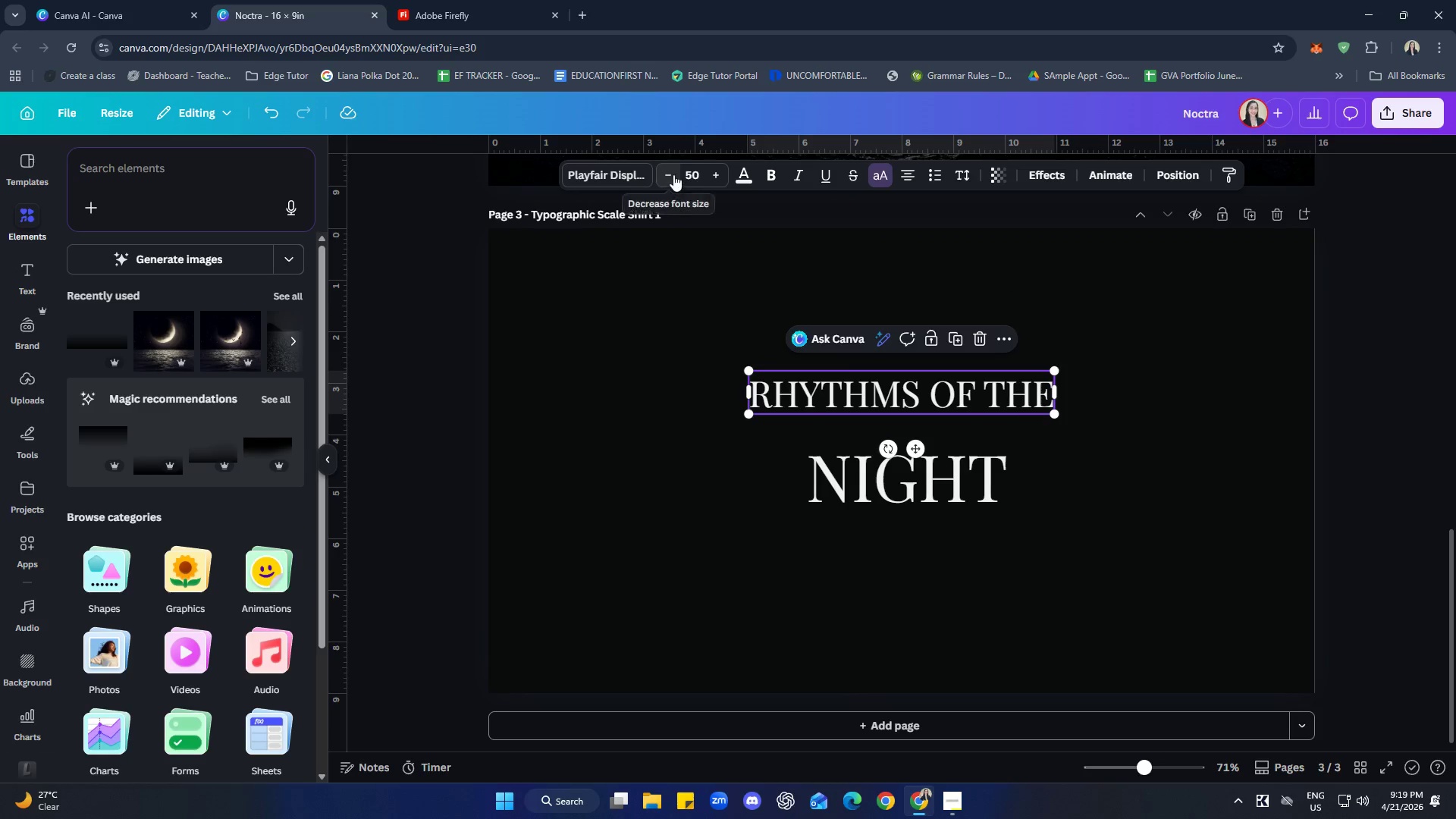 
left_click([692, 171])
 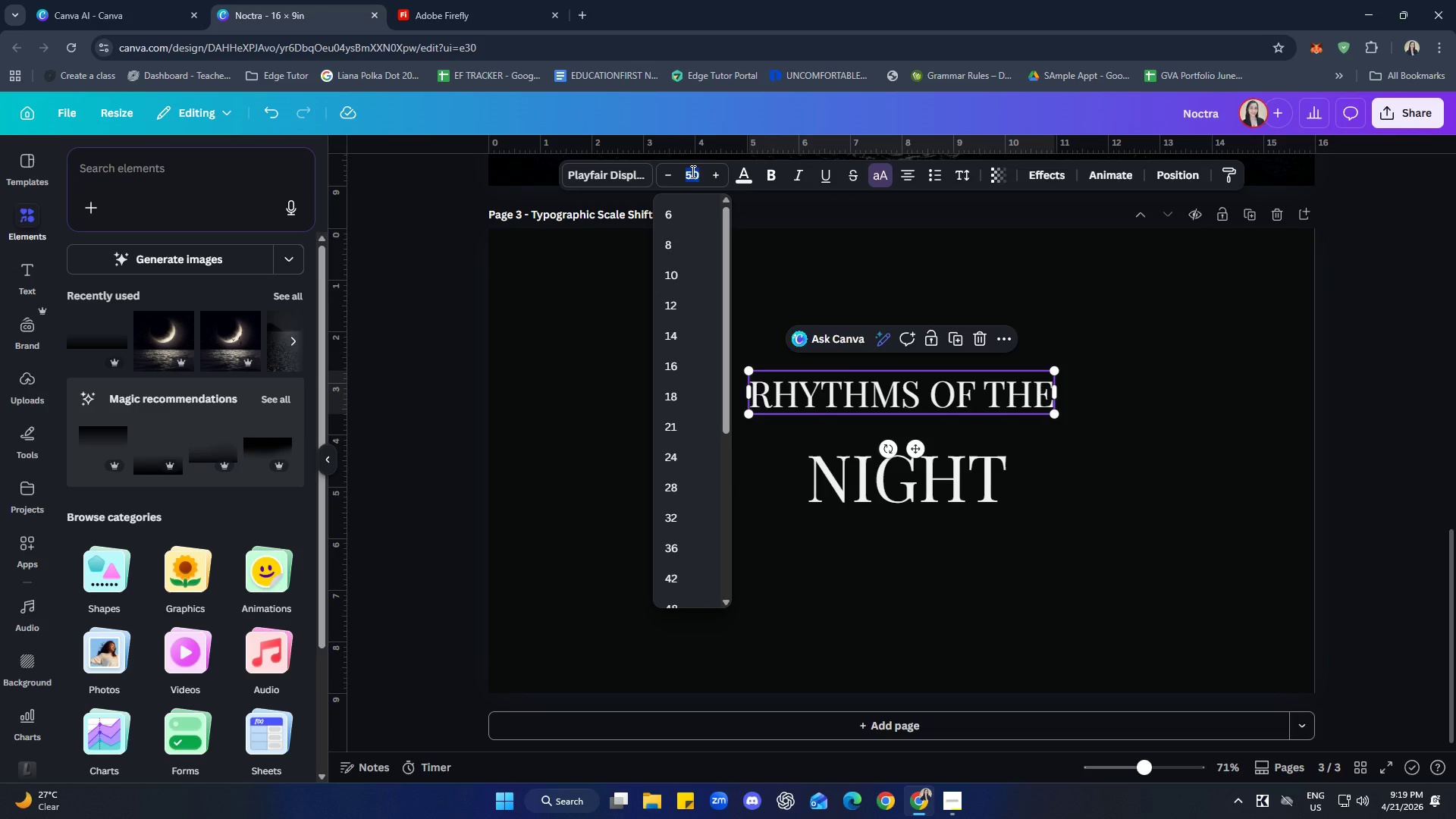 
type(40)
 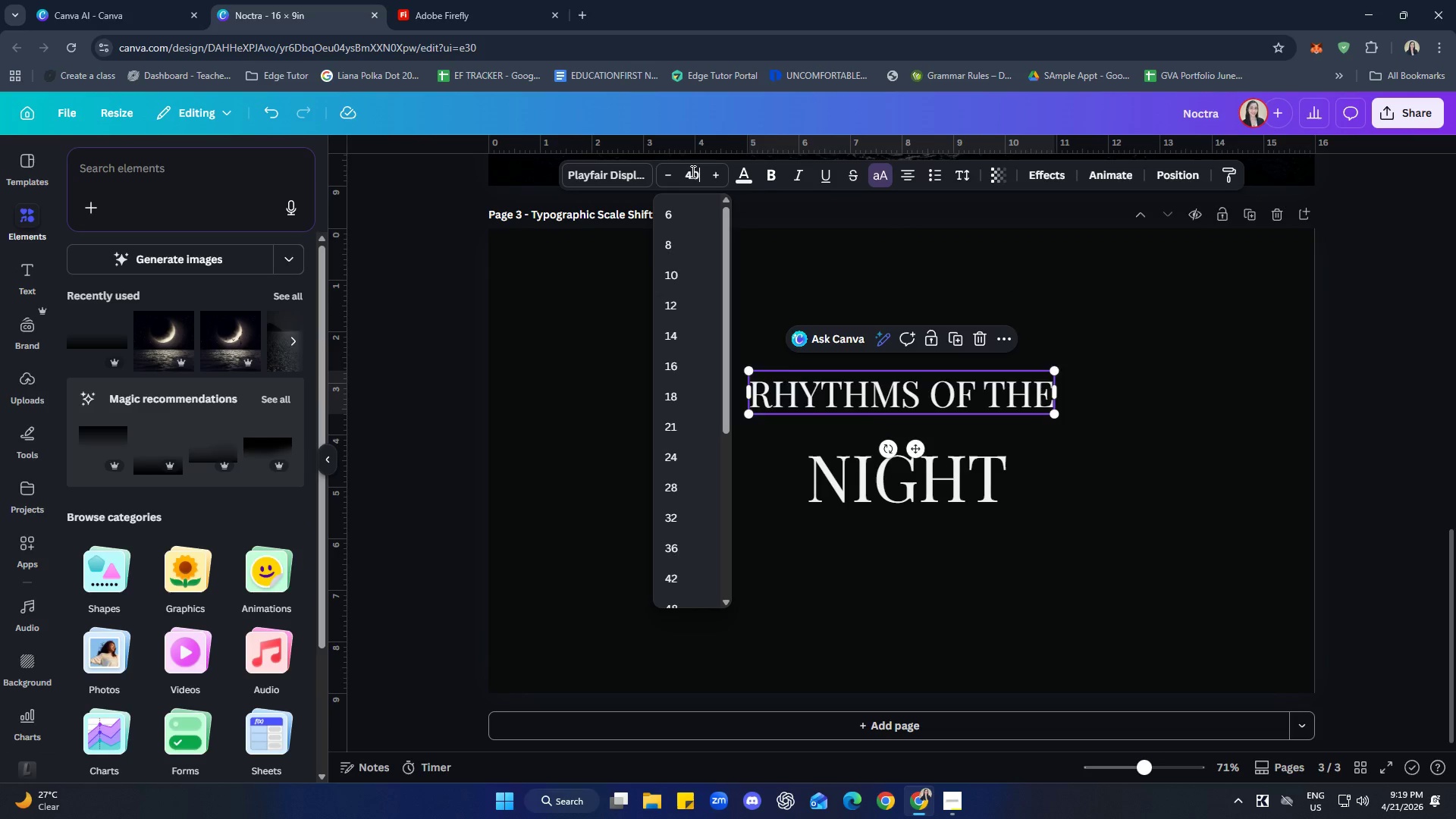 
key(Enter)
 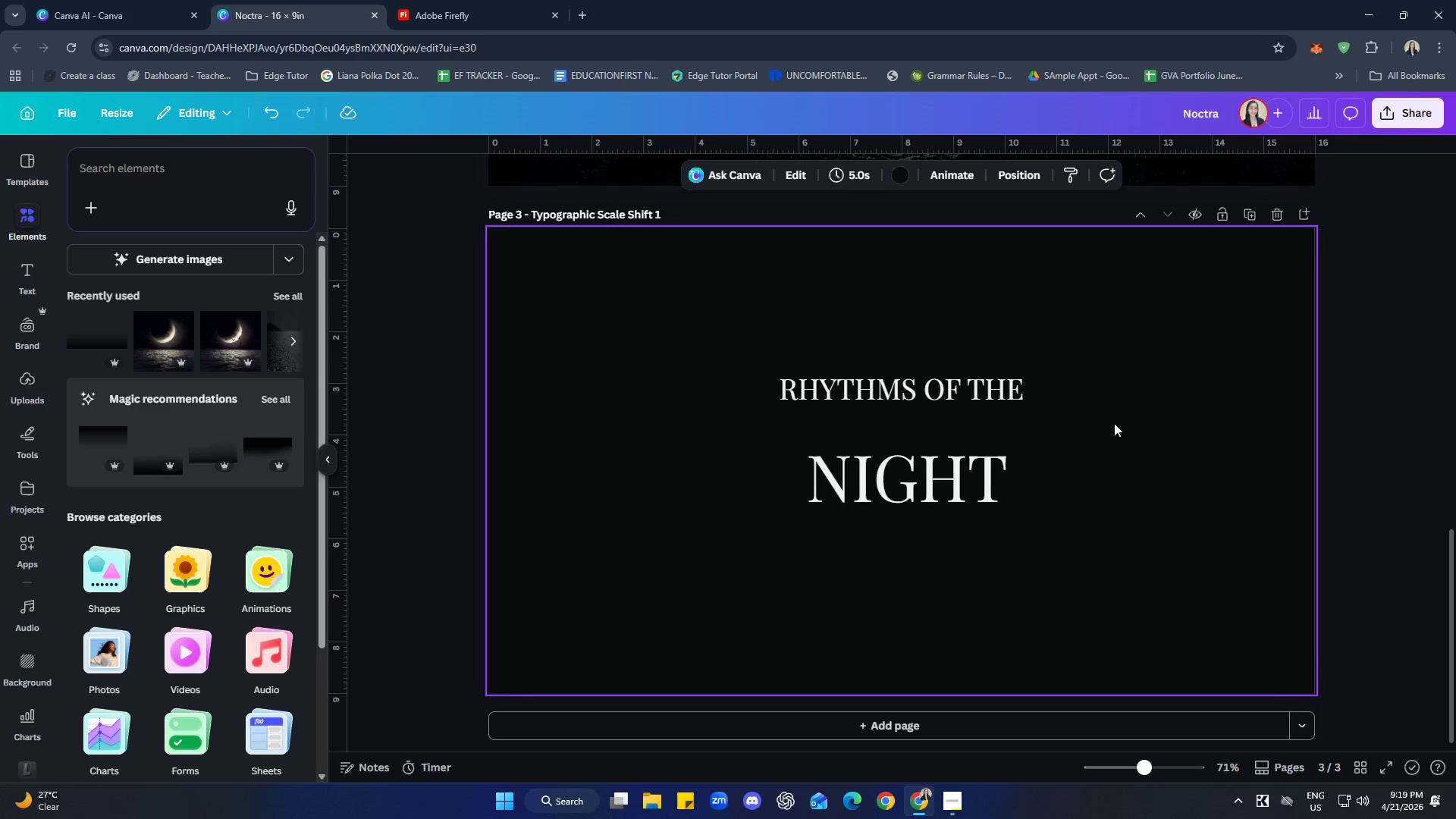 
left_click_drag(start_coordinate=[898, 493], to_coordinate=[832, 475])
 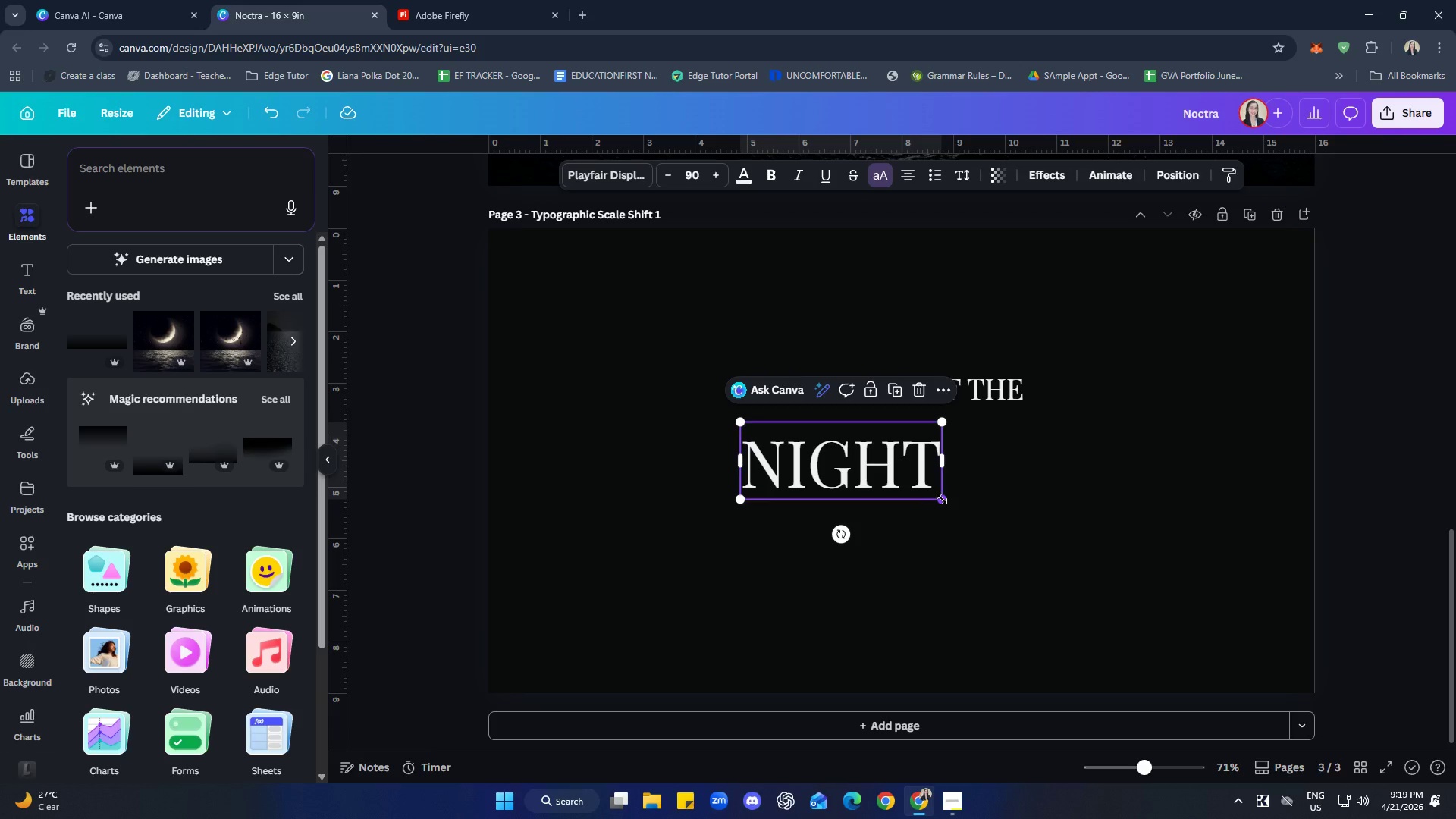 
left_click_drag(start_coordinate=[942, 499], to_coordinate=[1099, 595])
 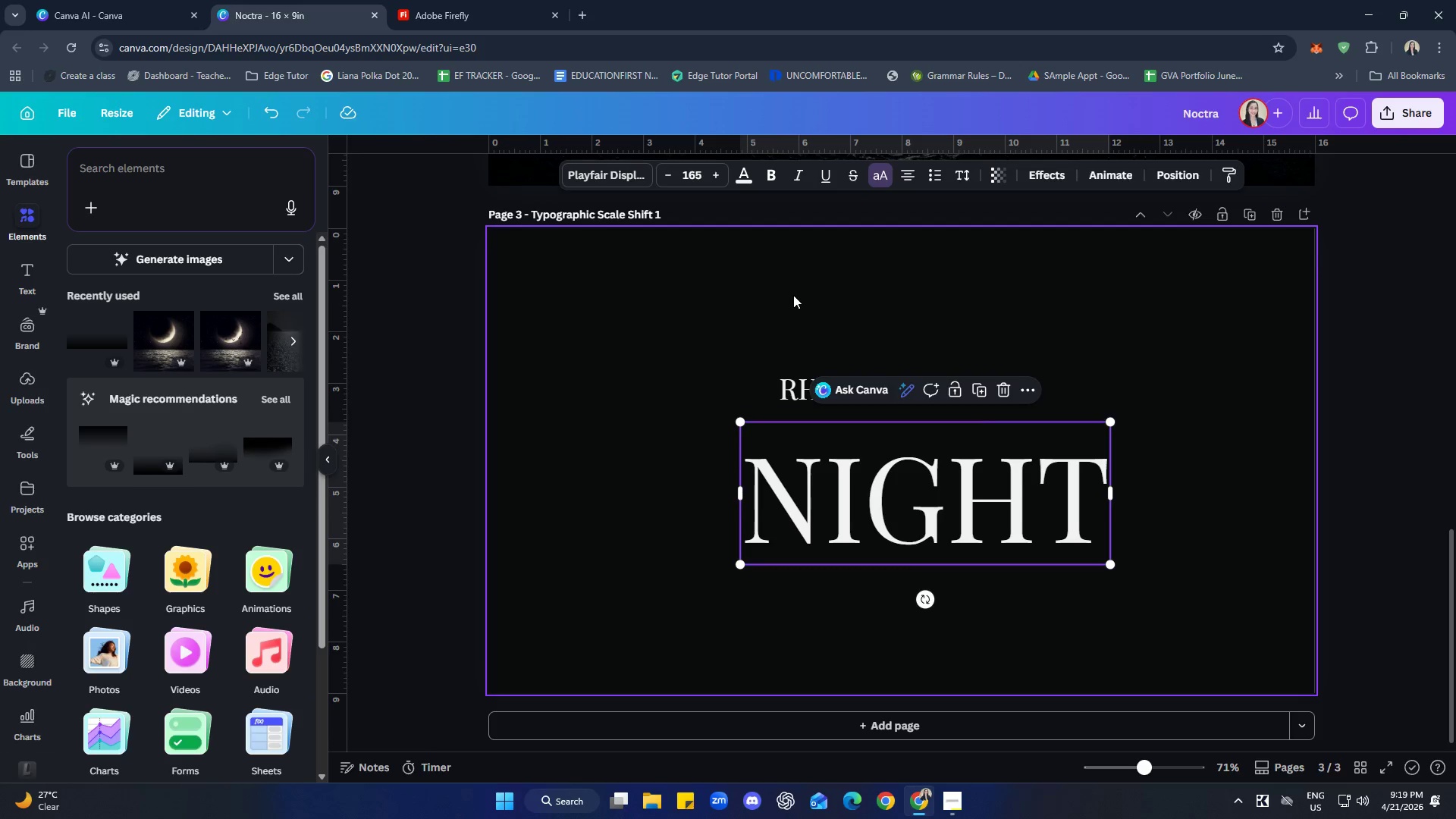 
left_click([752, 316])
 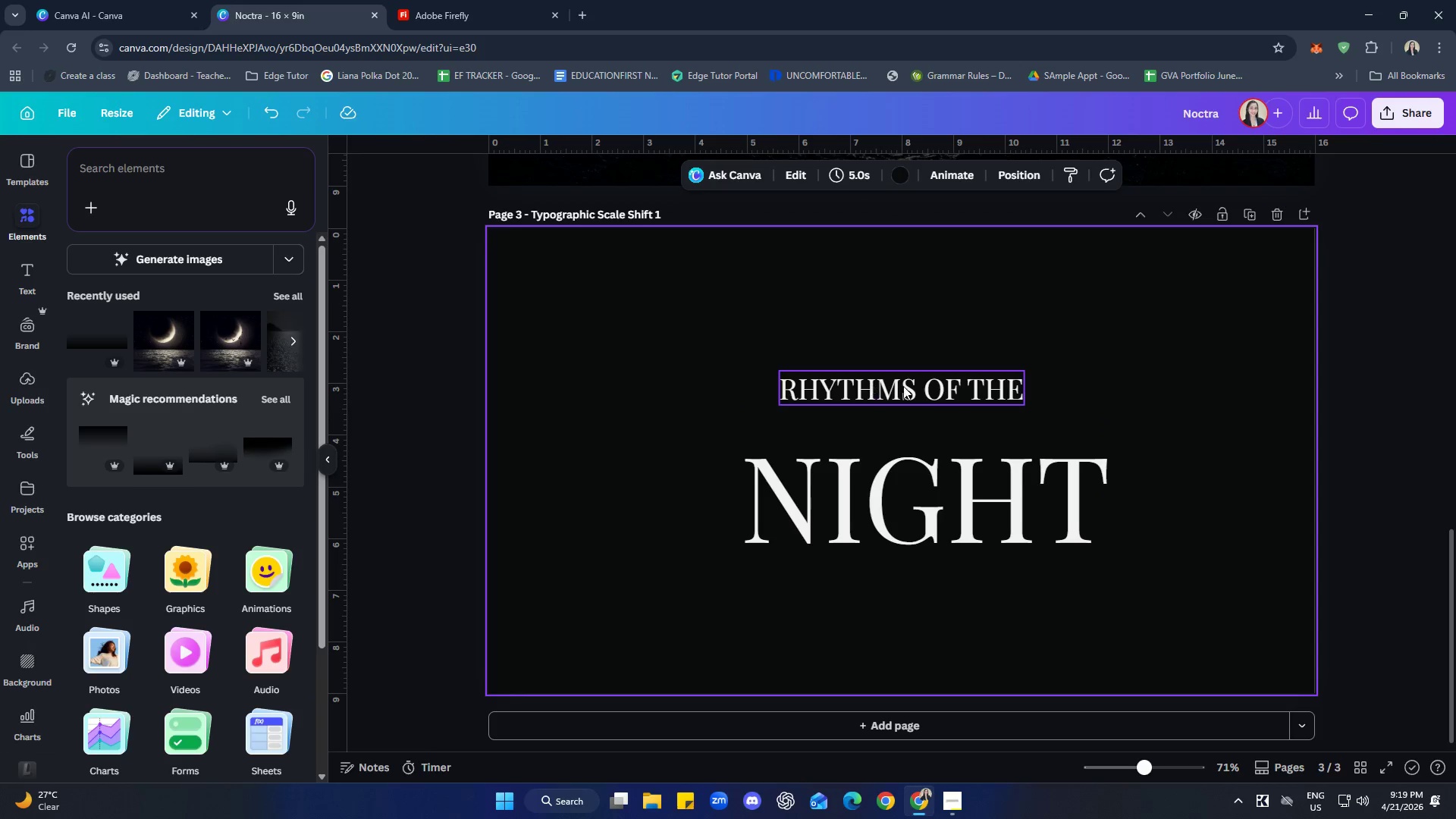 
left_click_drag(start_coordinate=[927, 388], to_coordinate=[930, 344])
 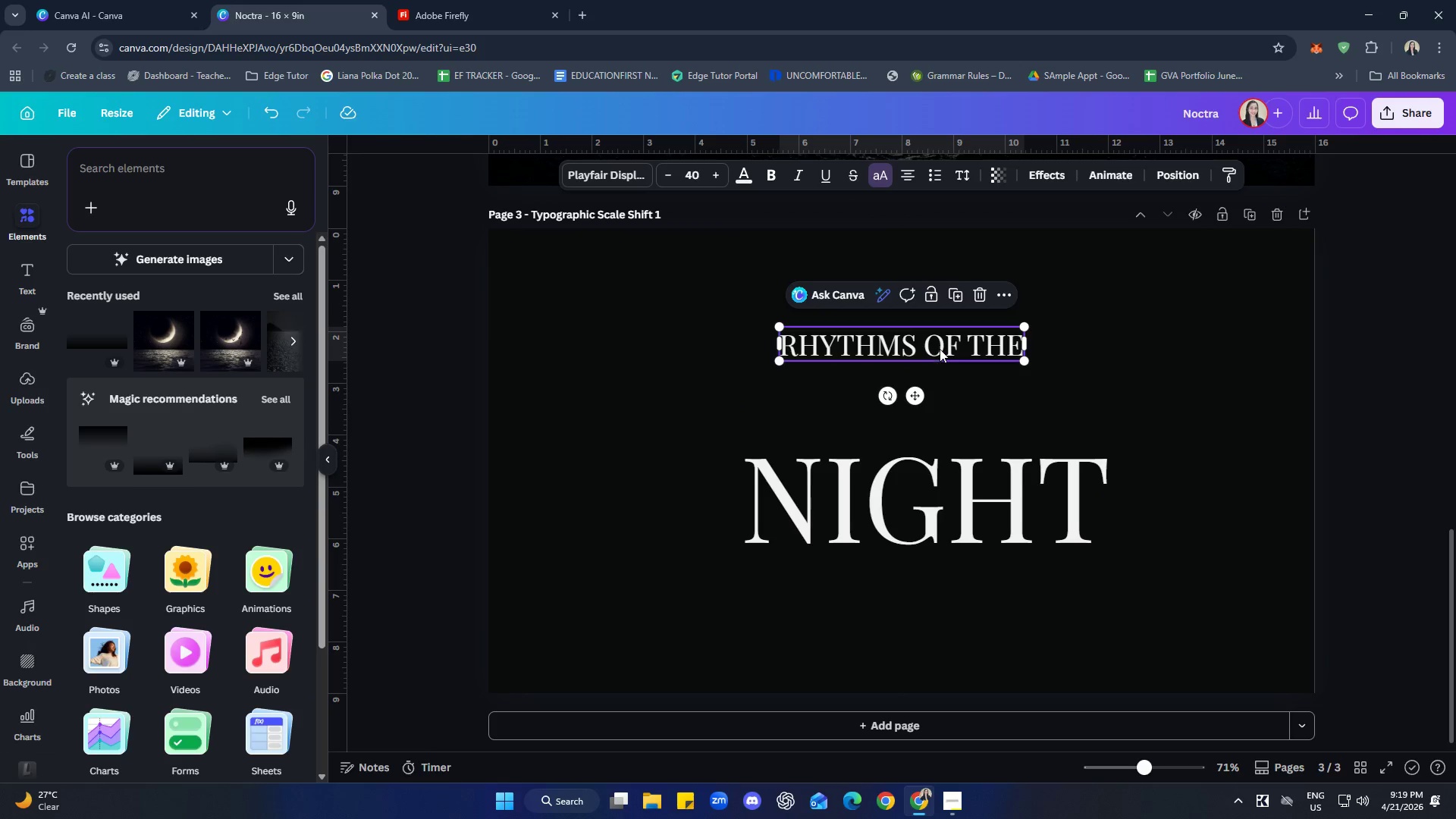 
left_click_drag(start_coordinate=[940, 349], to_coordinate=[939, 325])
 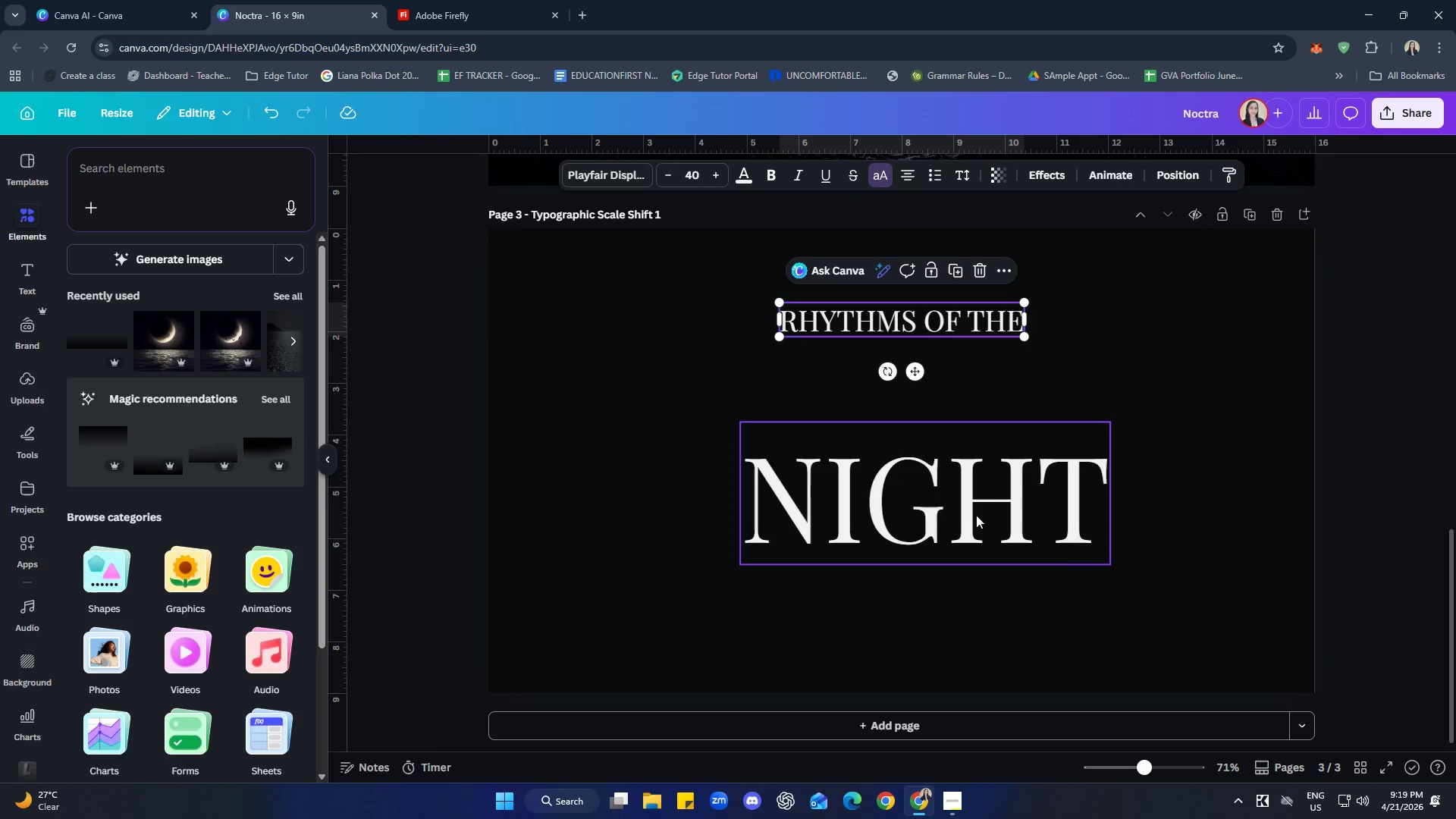 
left_click_drag(start_coordinate=[996, 499], to_coordinate=[973, 439])
 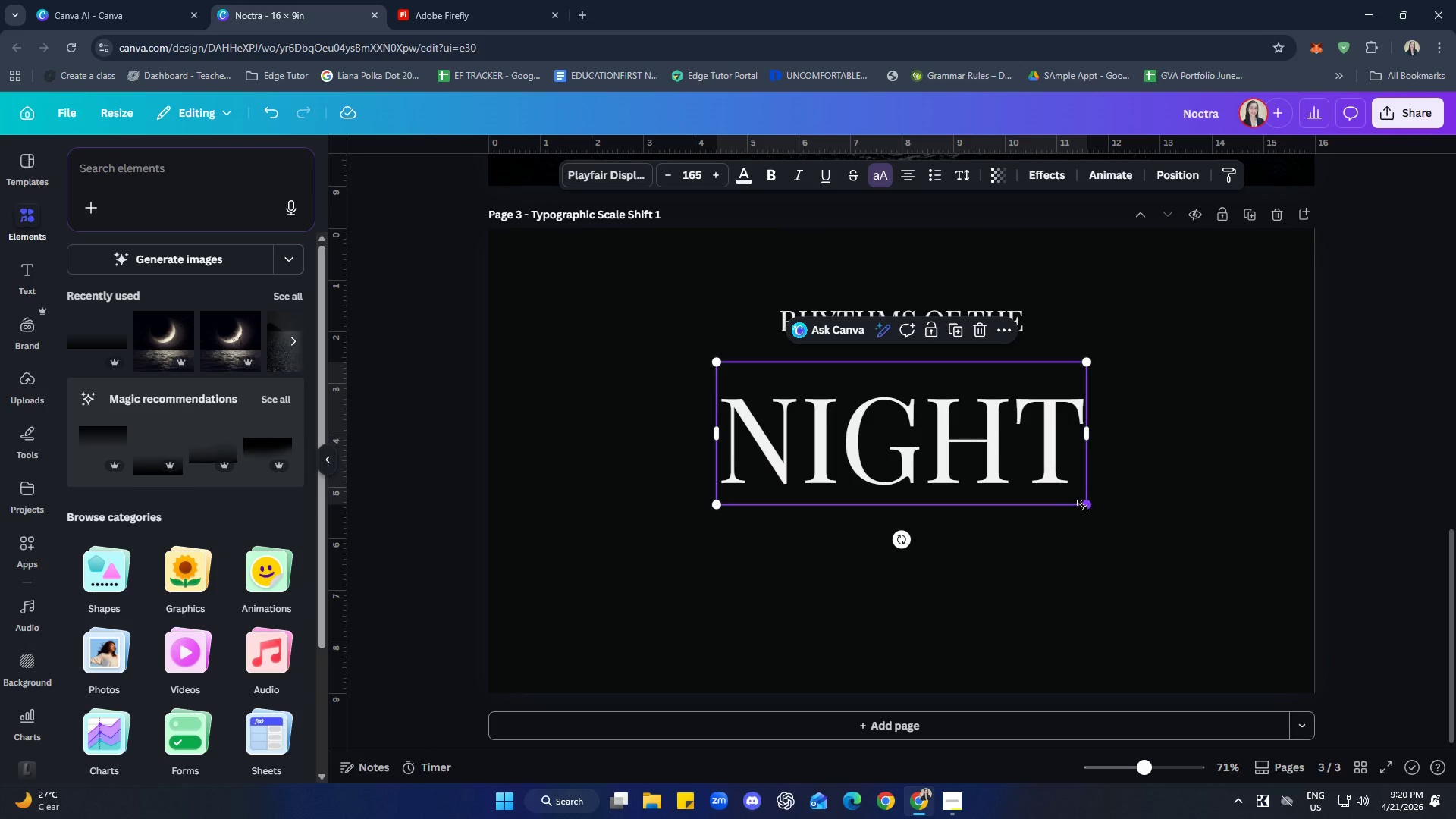 
left_click_drag(start_coordinate=[1082, 505], to_coordinate=[1247, 628])
 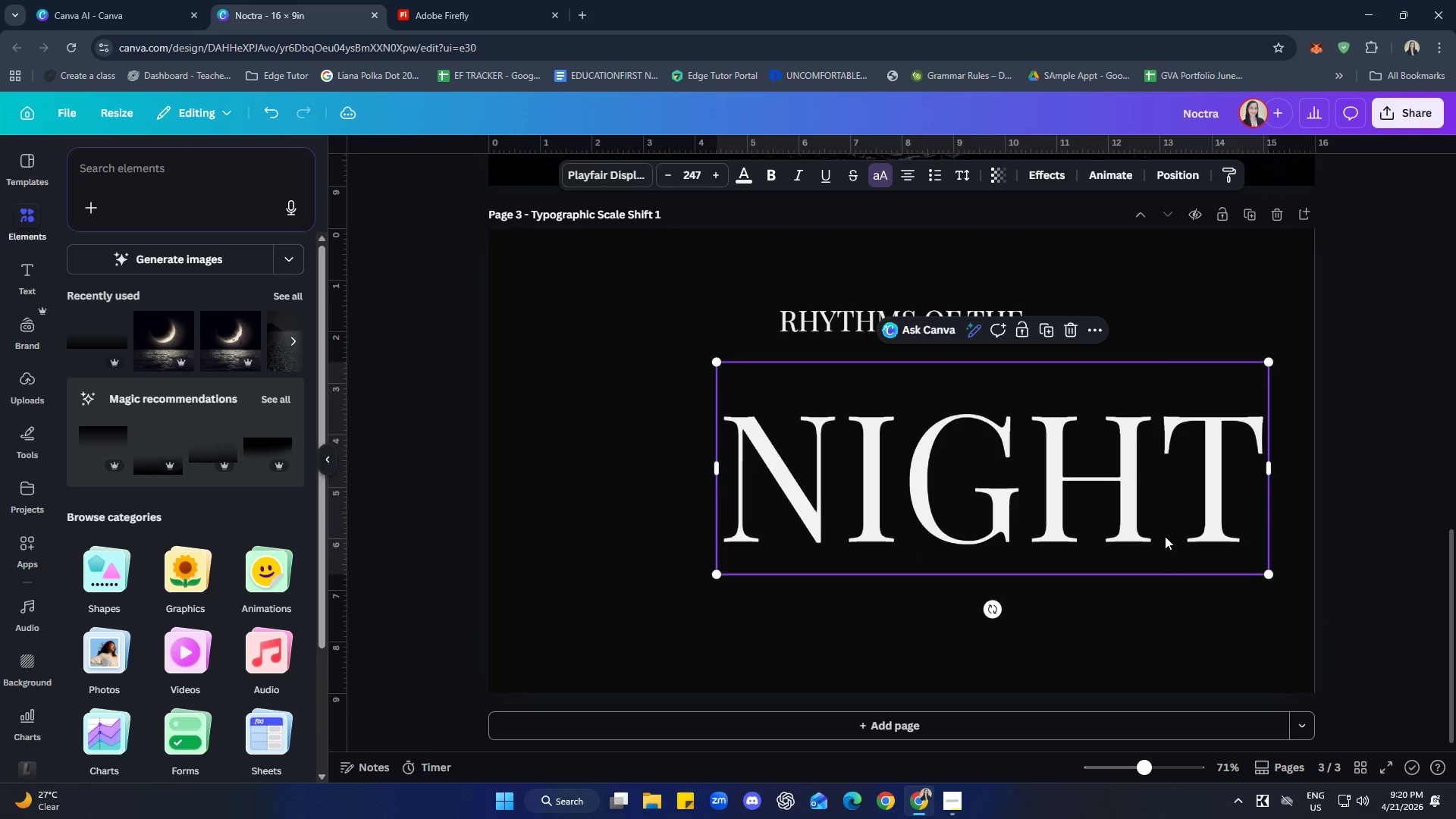 
left_click_drag(start_coordinate=[1165, 535], to_coordinate=[1081, 529])
 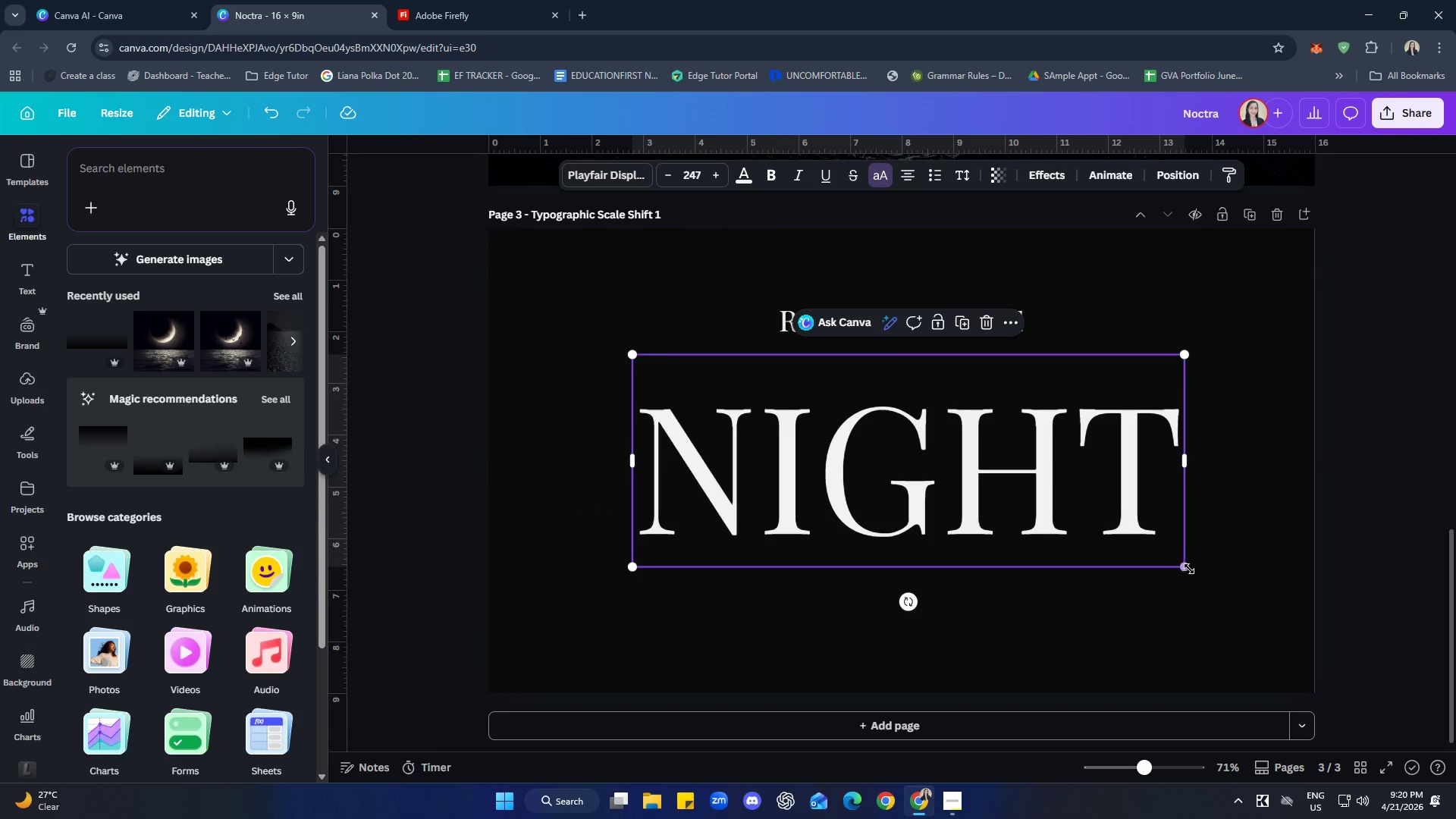 
left_click_drag(start_coordinate=[1181, 565], to_coordinate=[1243, 600])
 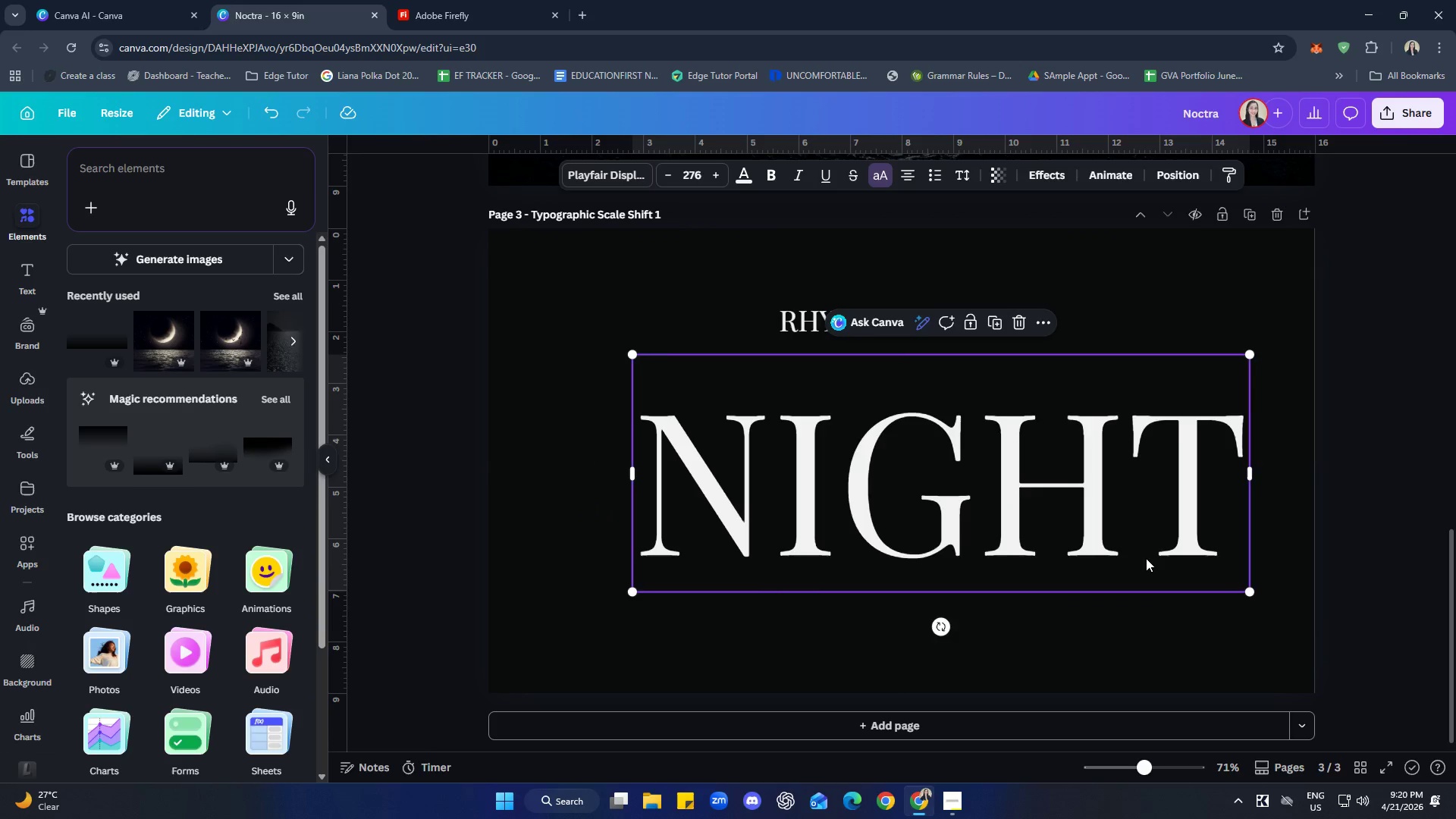 
left_click_drag(start_coordinate=[1146, 558], to_coordinate=[1106, 549])
 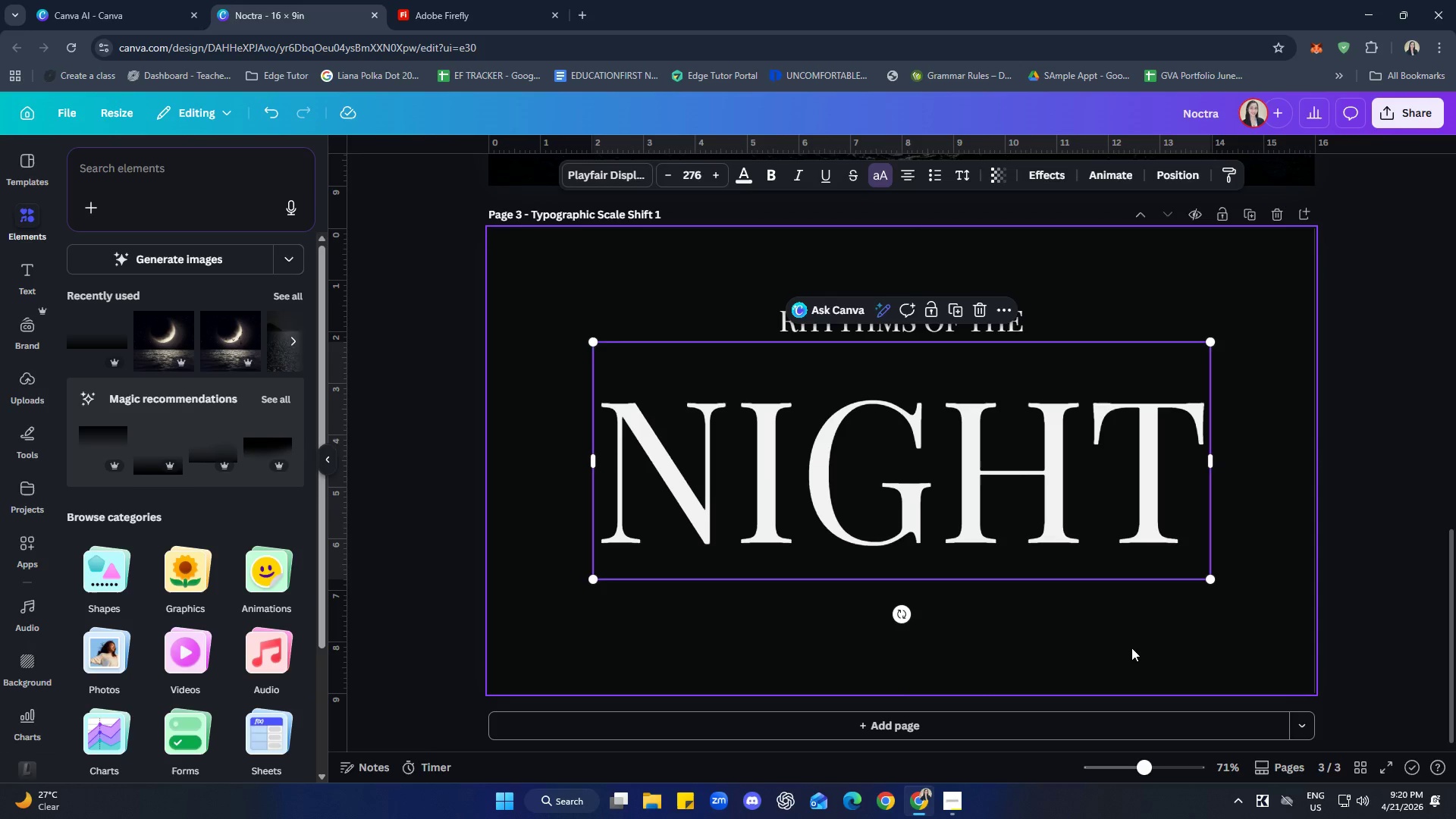 
left_click([1131, 636])
 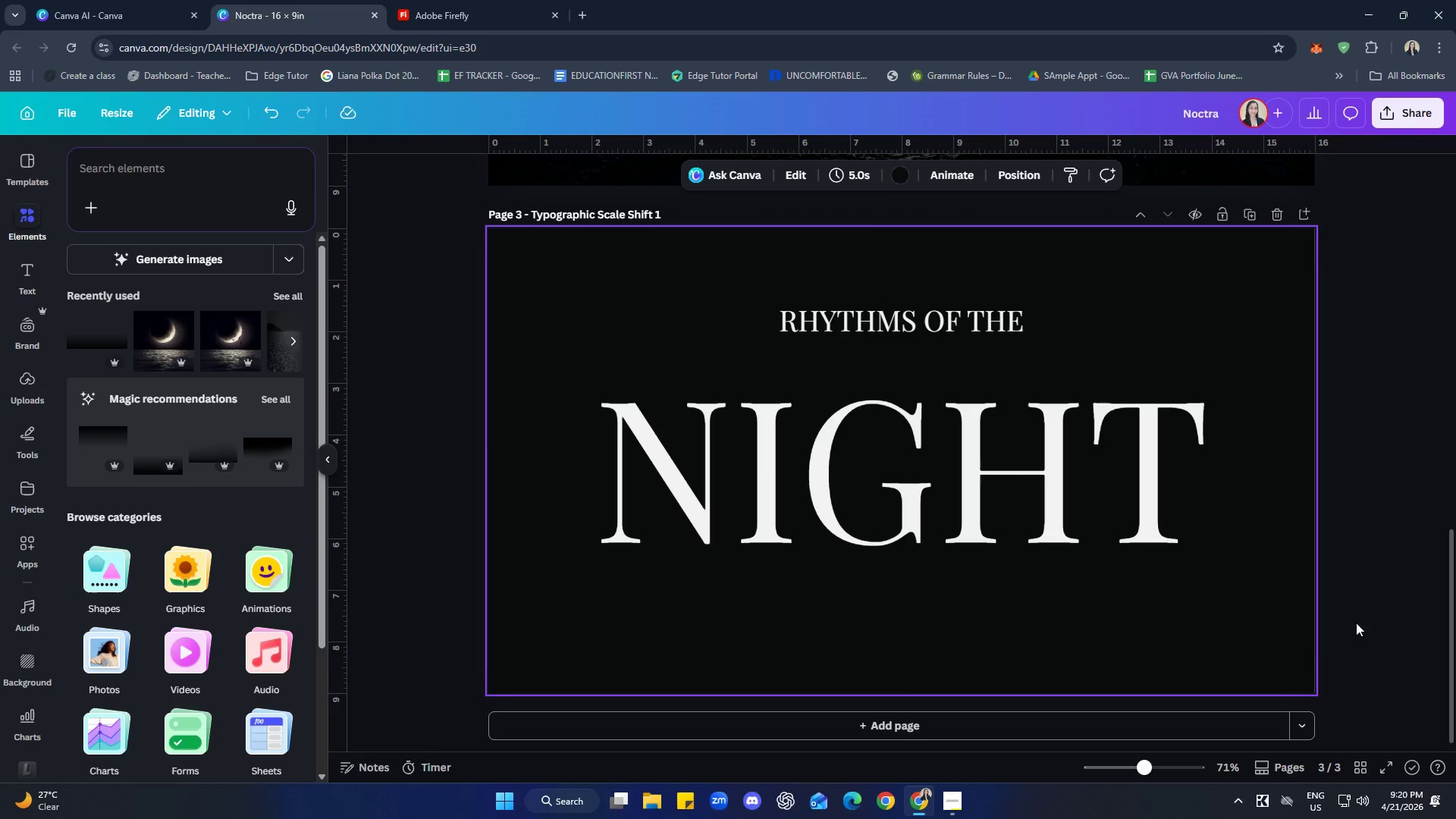 
left_click([1403, 591])
 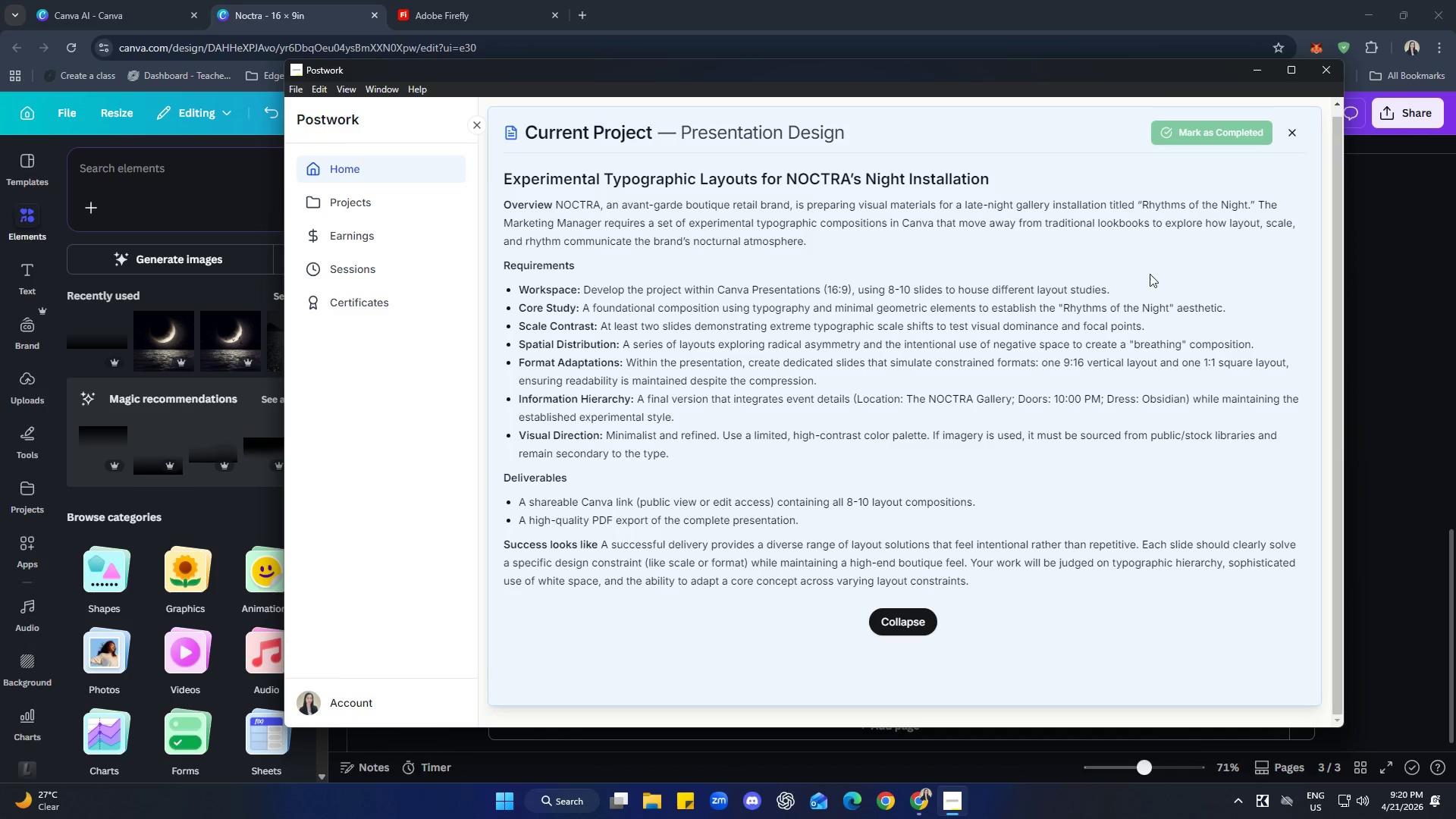 
wait(24.61)
 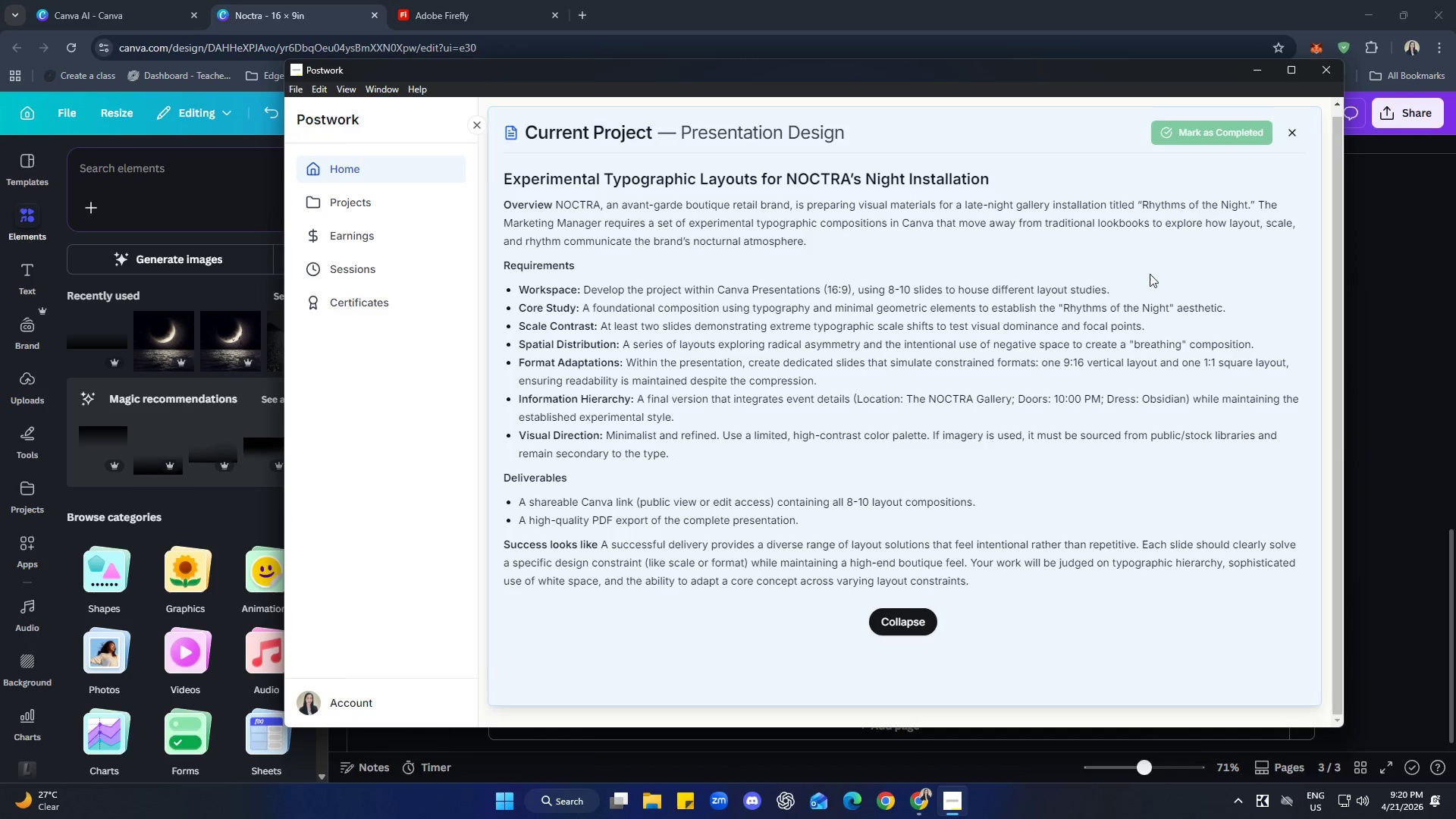 
left_click([1147, 517])
 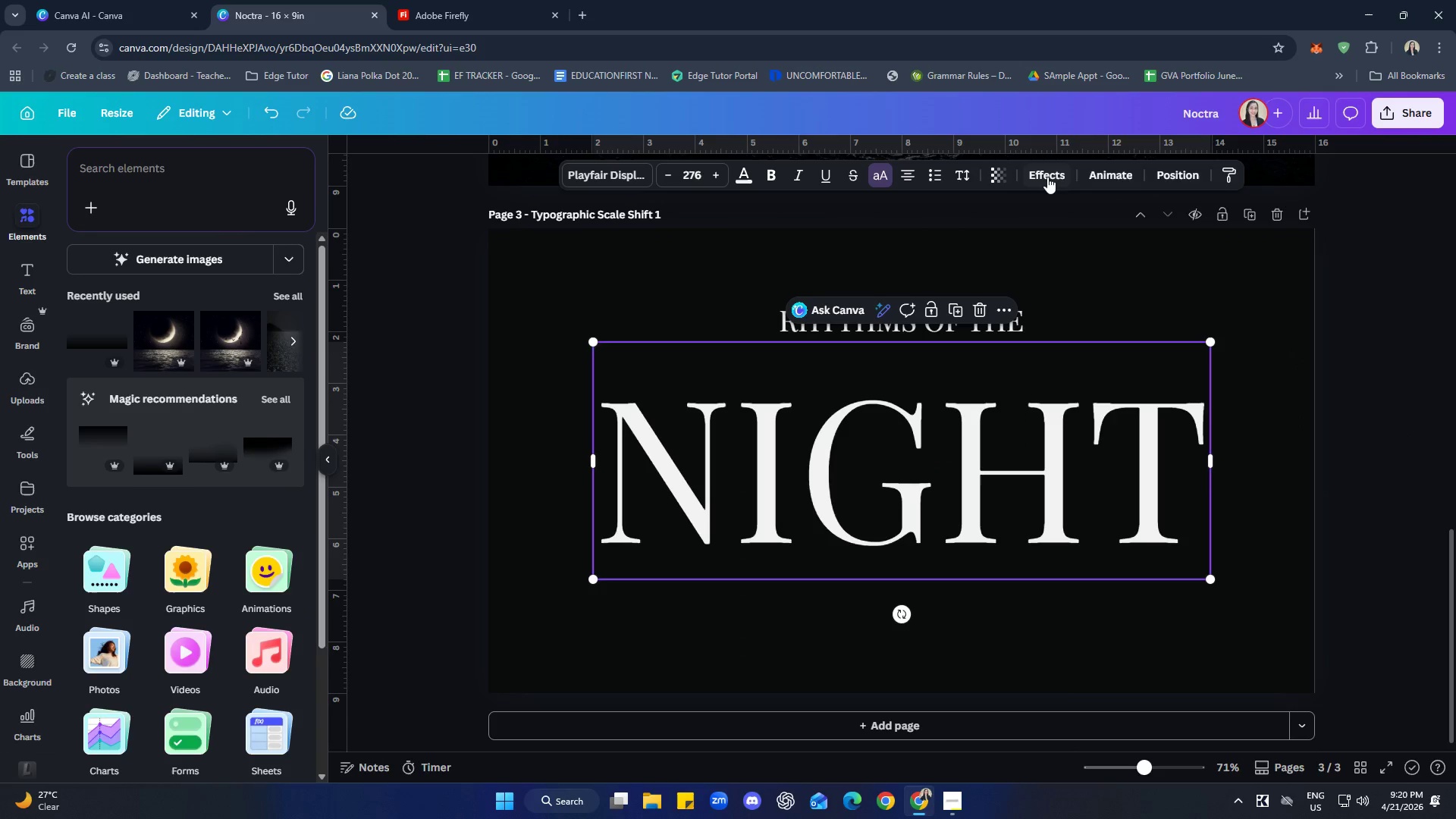 
left_click([958, 177])
 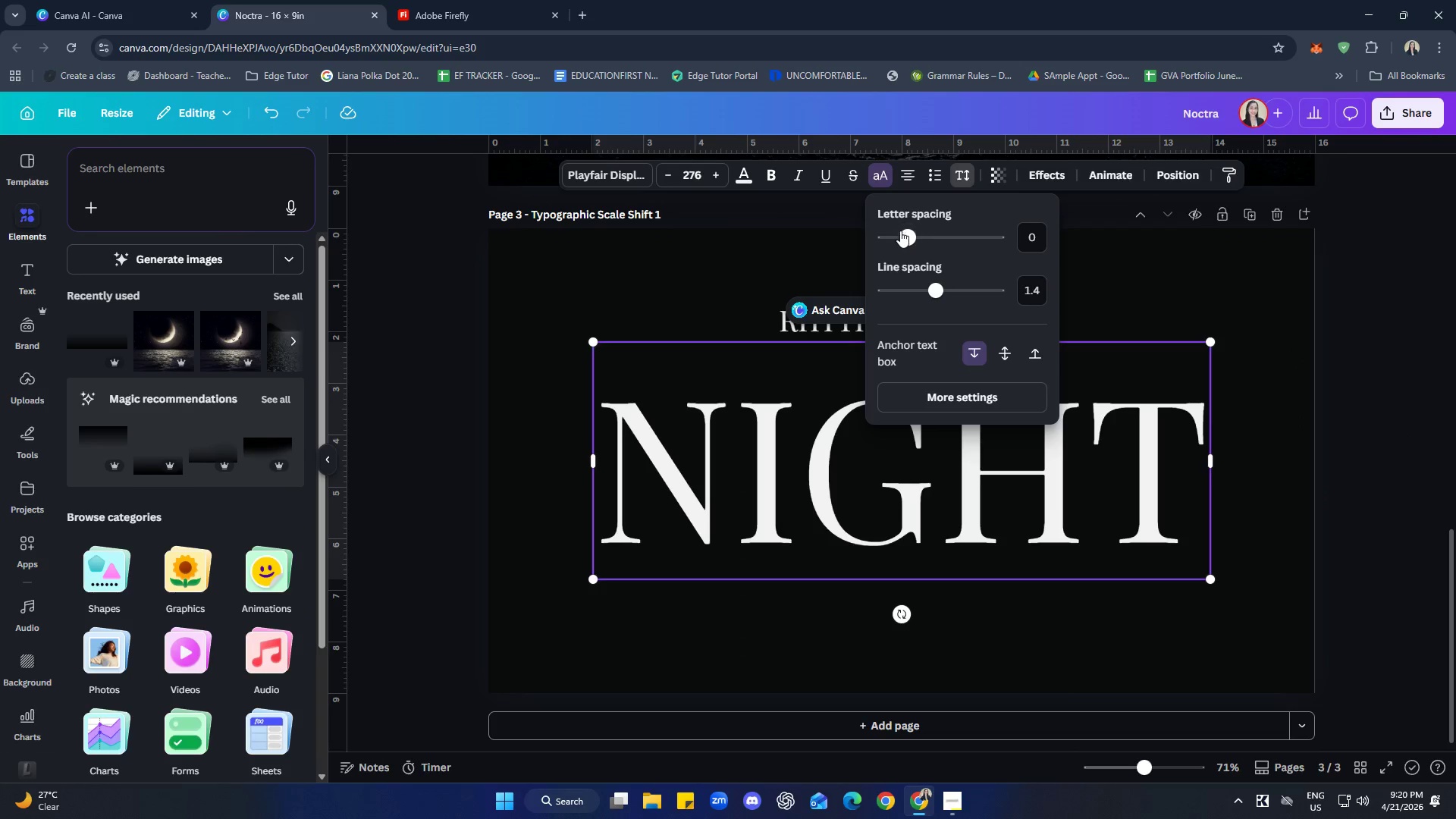 
left_click_drag(start_coordinate=[908, 234], to_coordinate=[900, 236])
 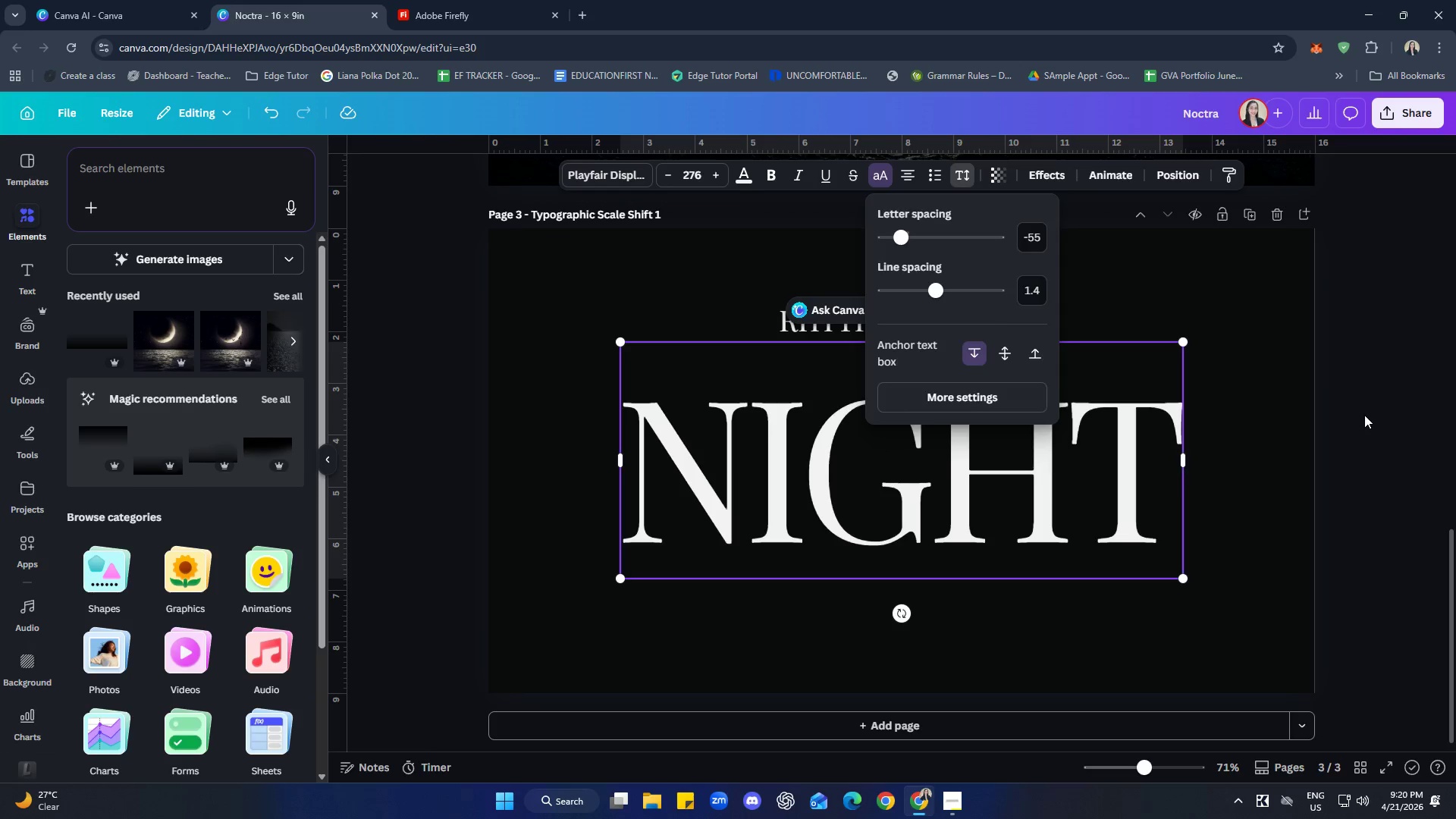 
double_click([1370, 413])
 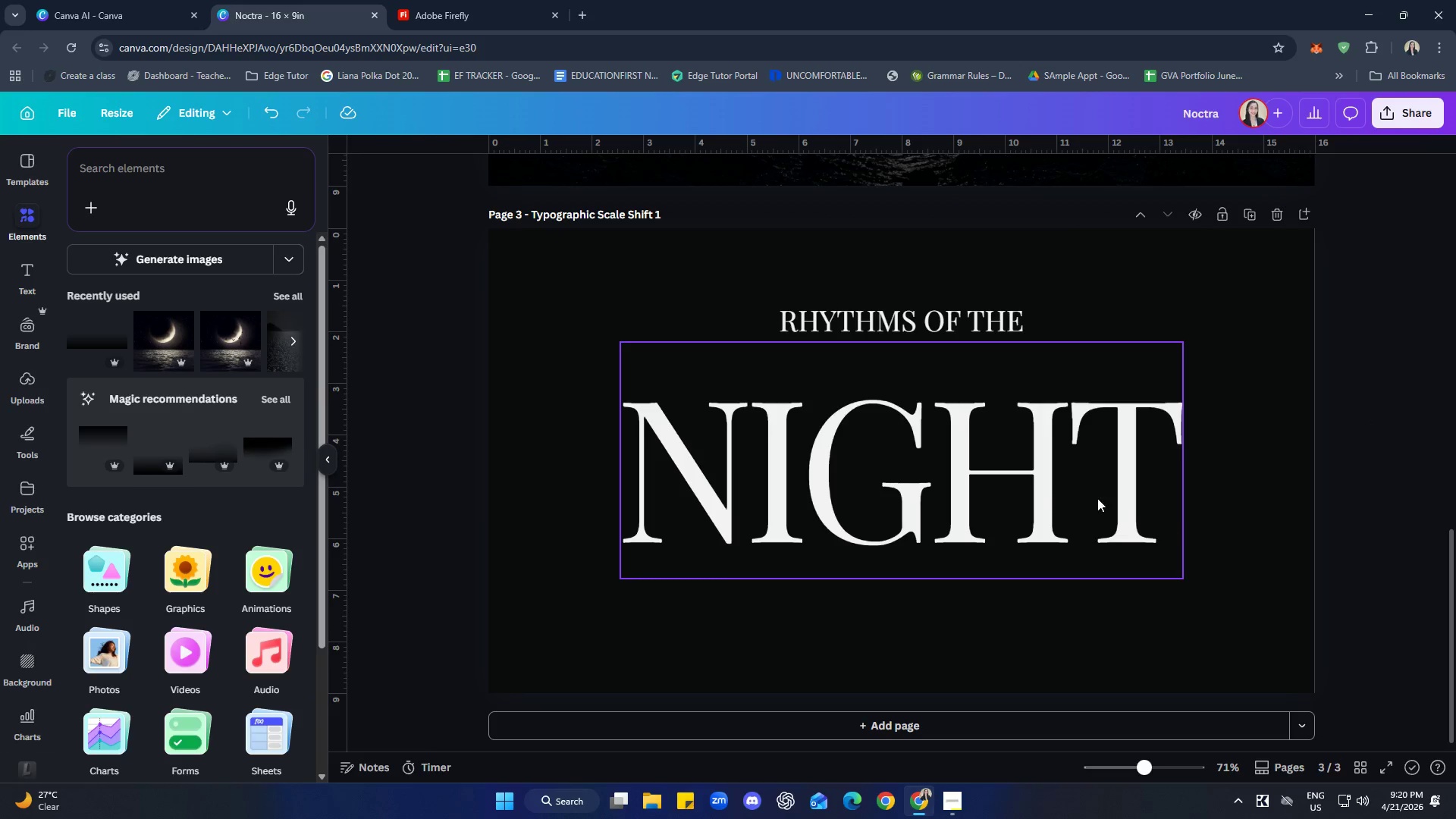 
left_click([1039, 482])
 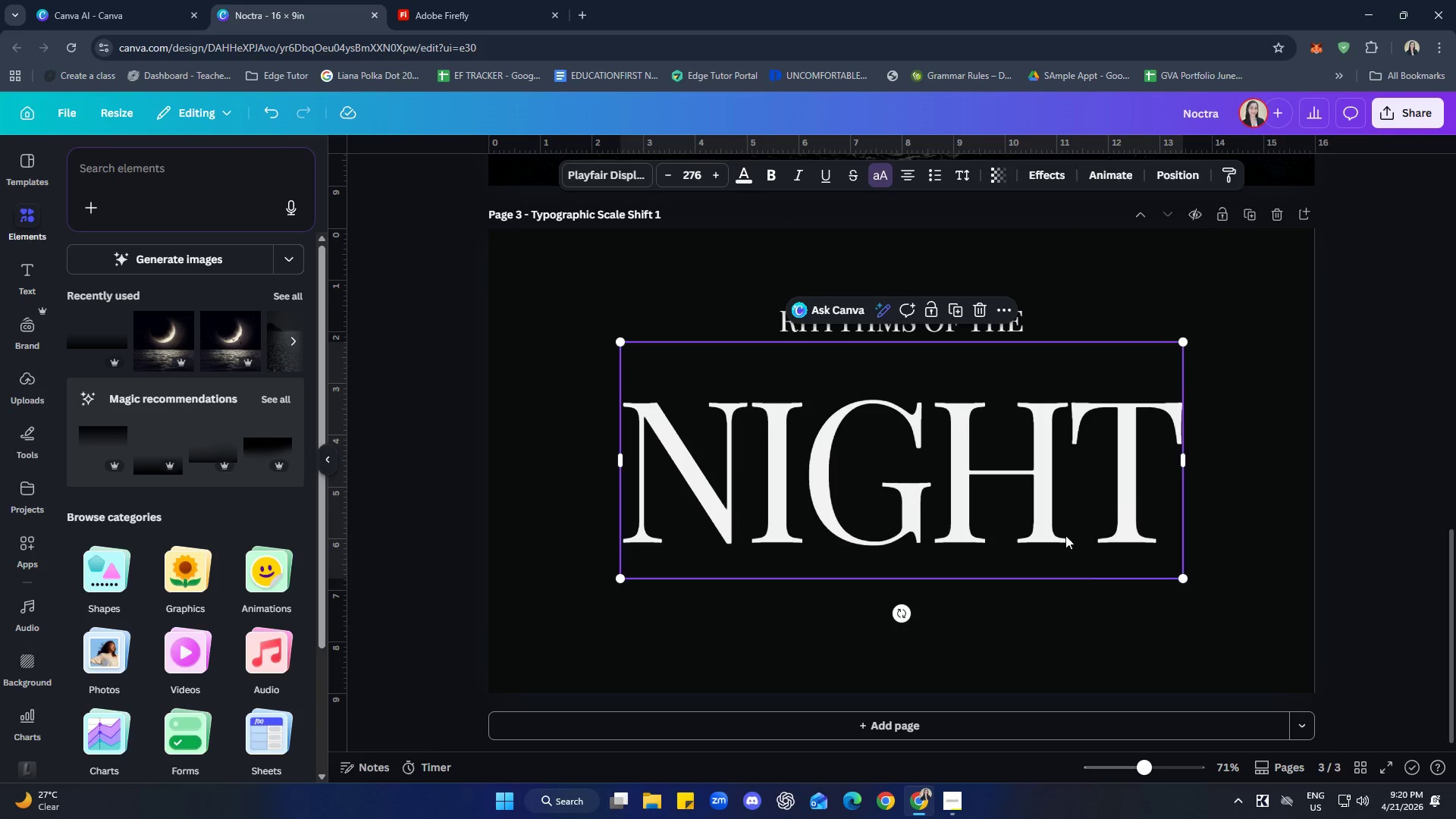 
double_click([1262, 485])
 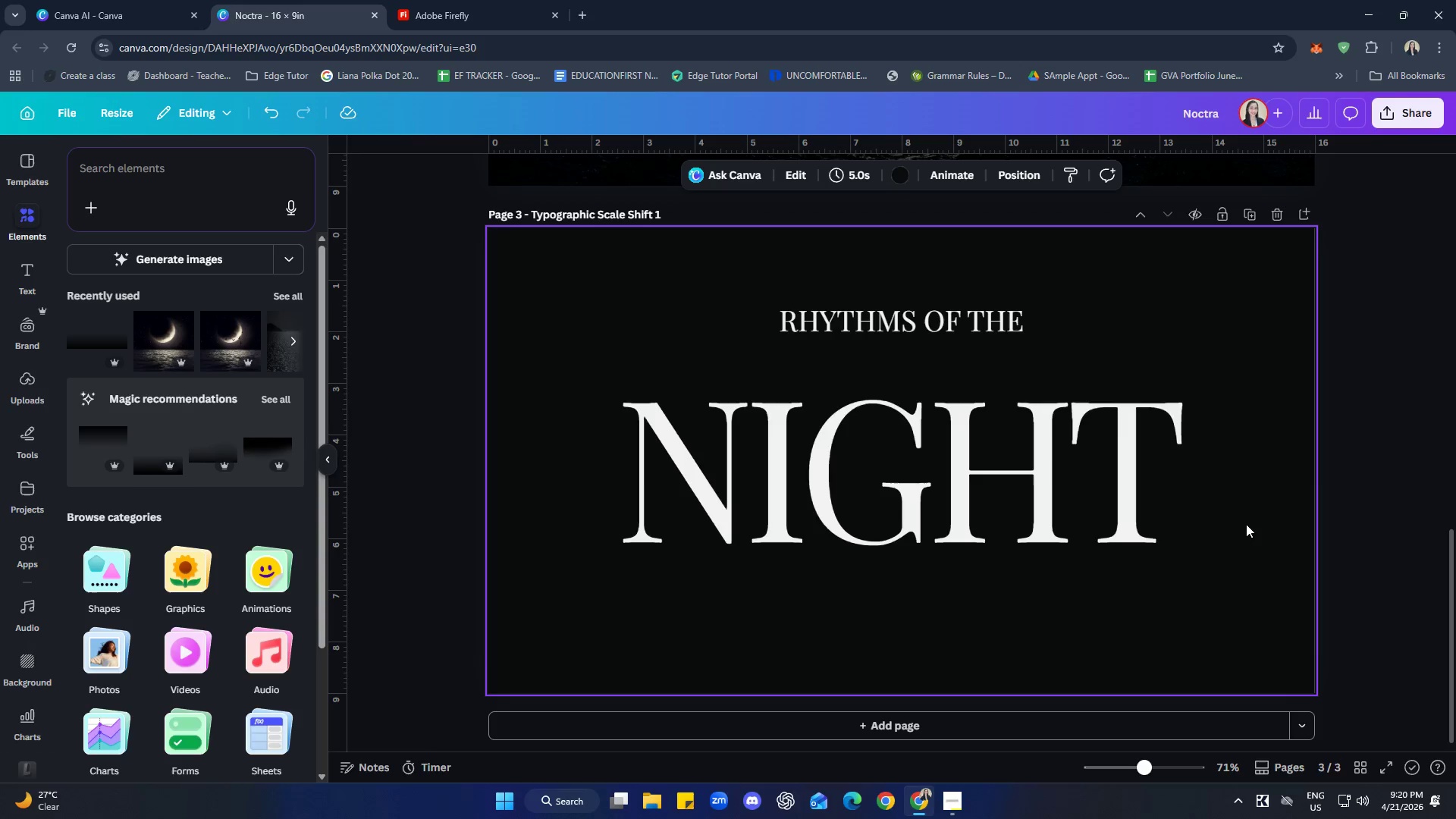 
left_click_drag(start_coordinate=[1072, 497], to_coordinate=[1072, 492])
 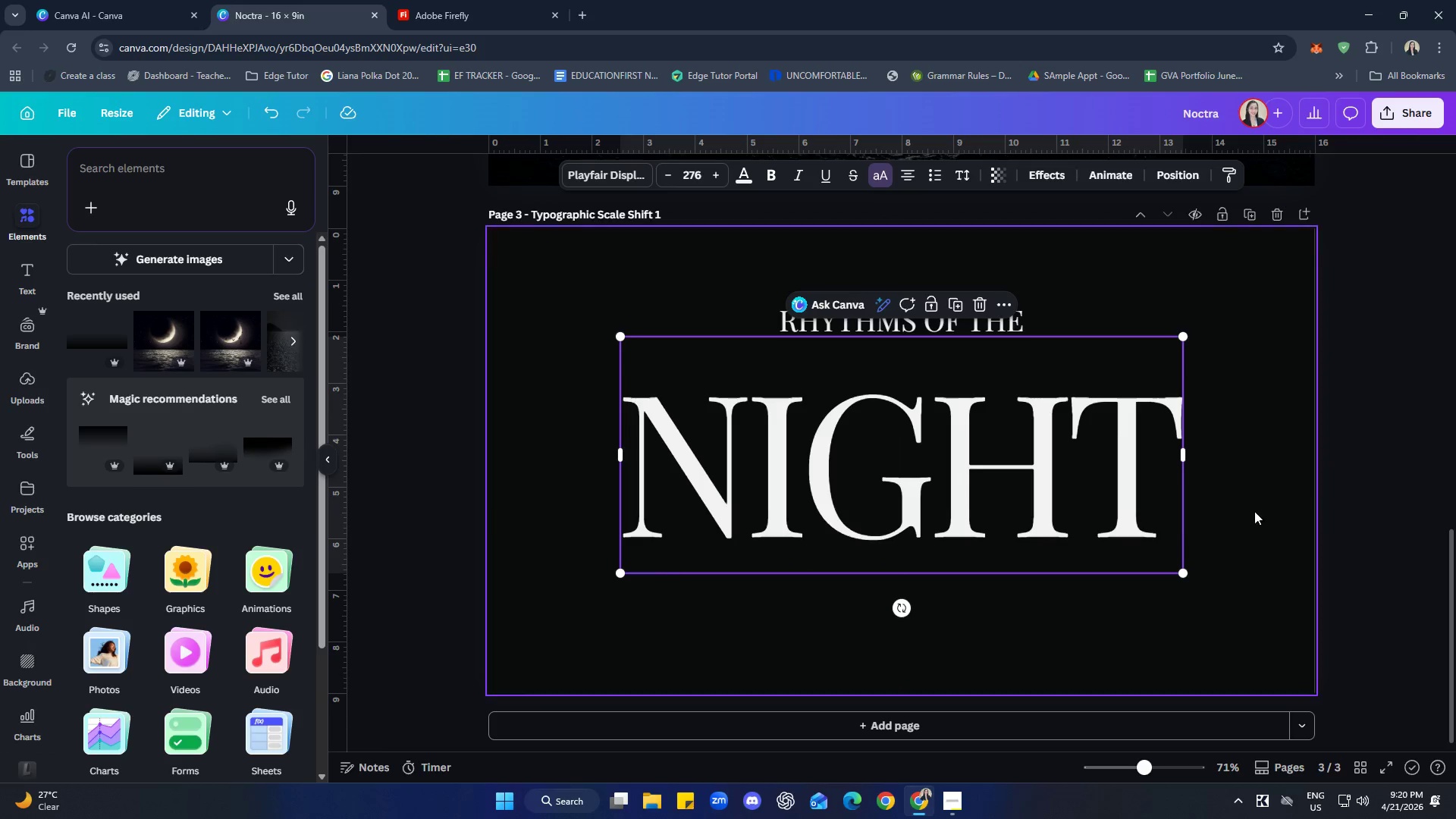 
left_click([1279, 507])
 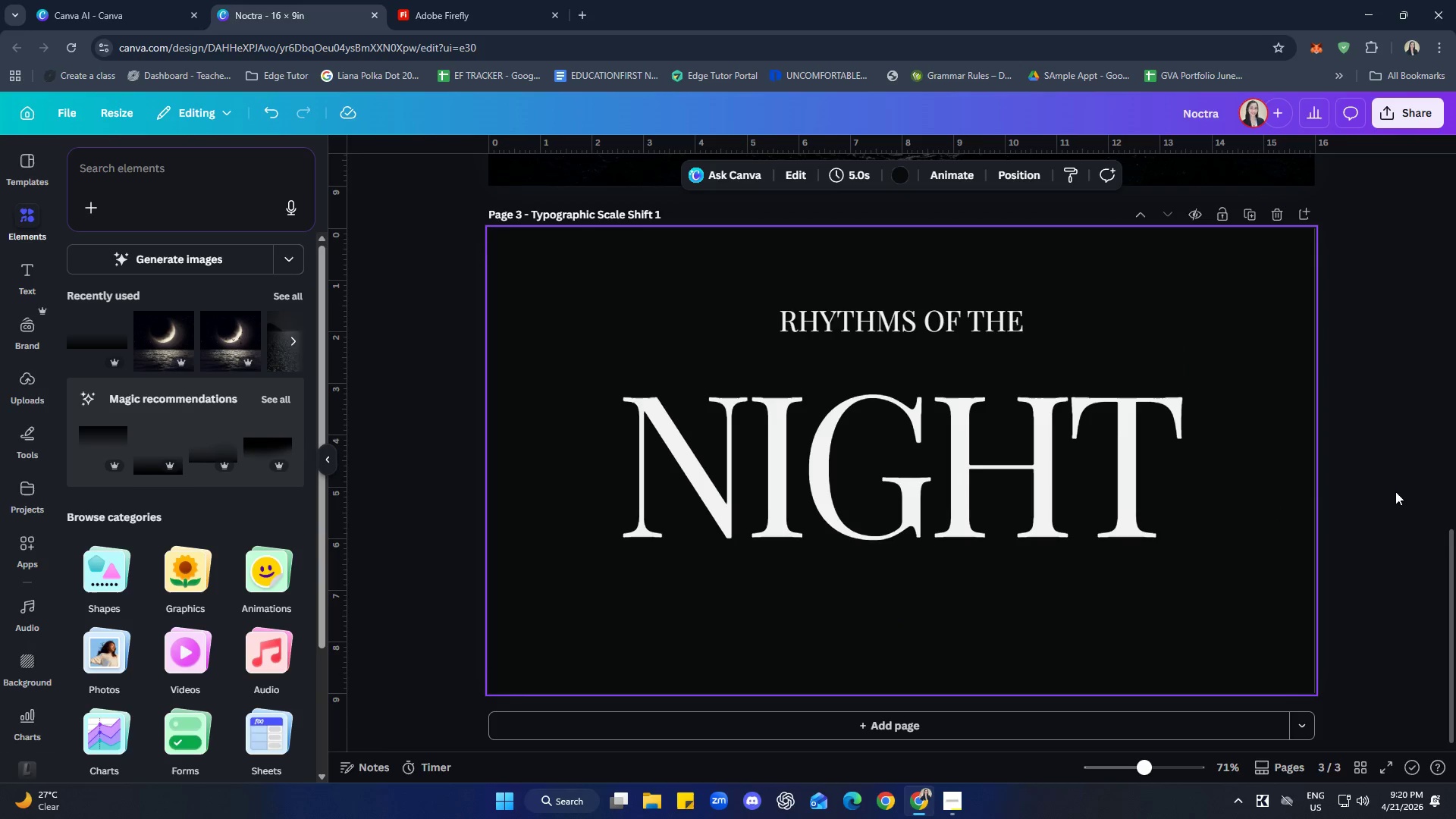 
scroll: coordinate [1440, 519], scroll_direction: up, amount: 7.0
 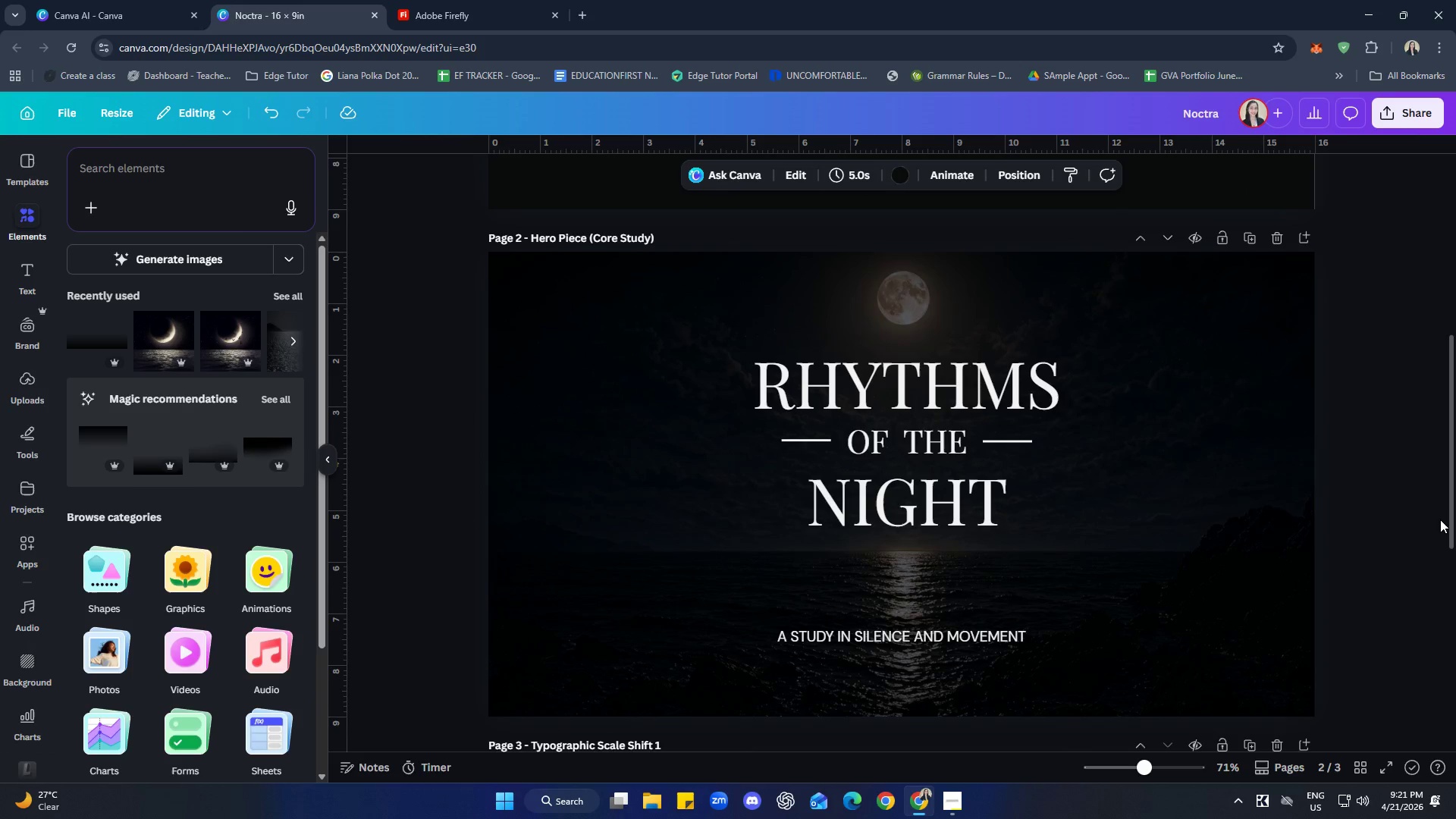 
scroll: coordinate [1357, 545], scroll_direction: down, amount: 4.0
 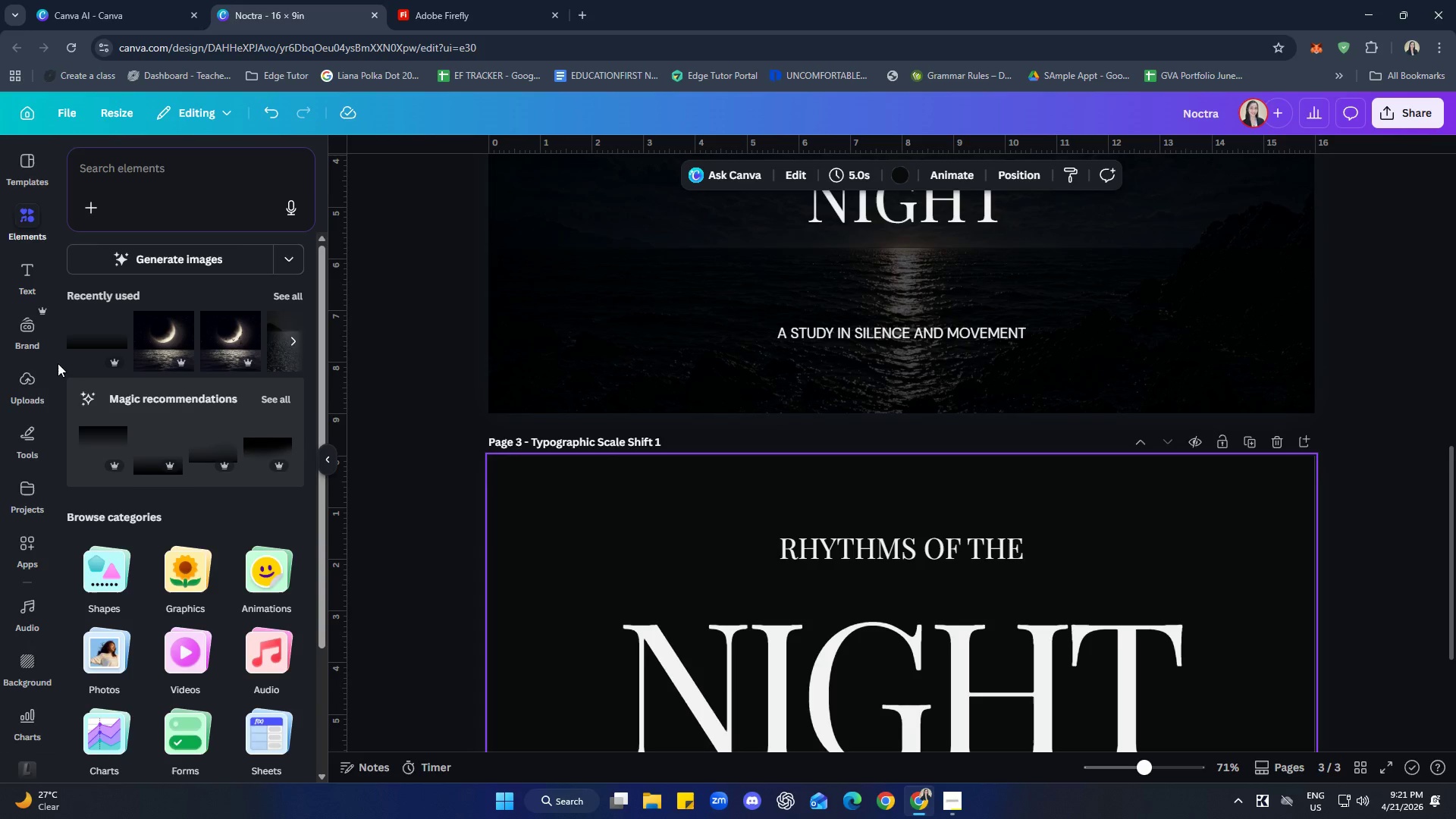 
left_click([33, 279])
 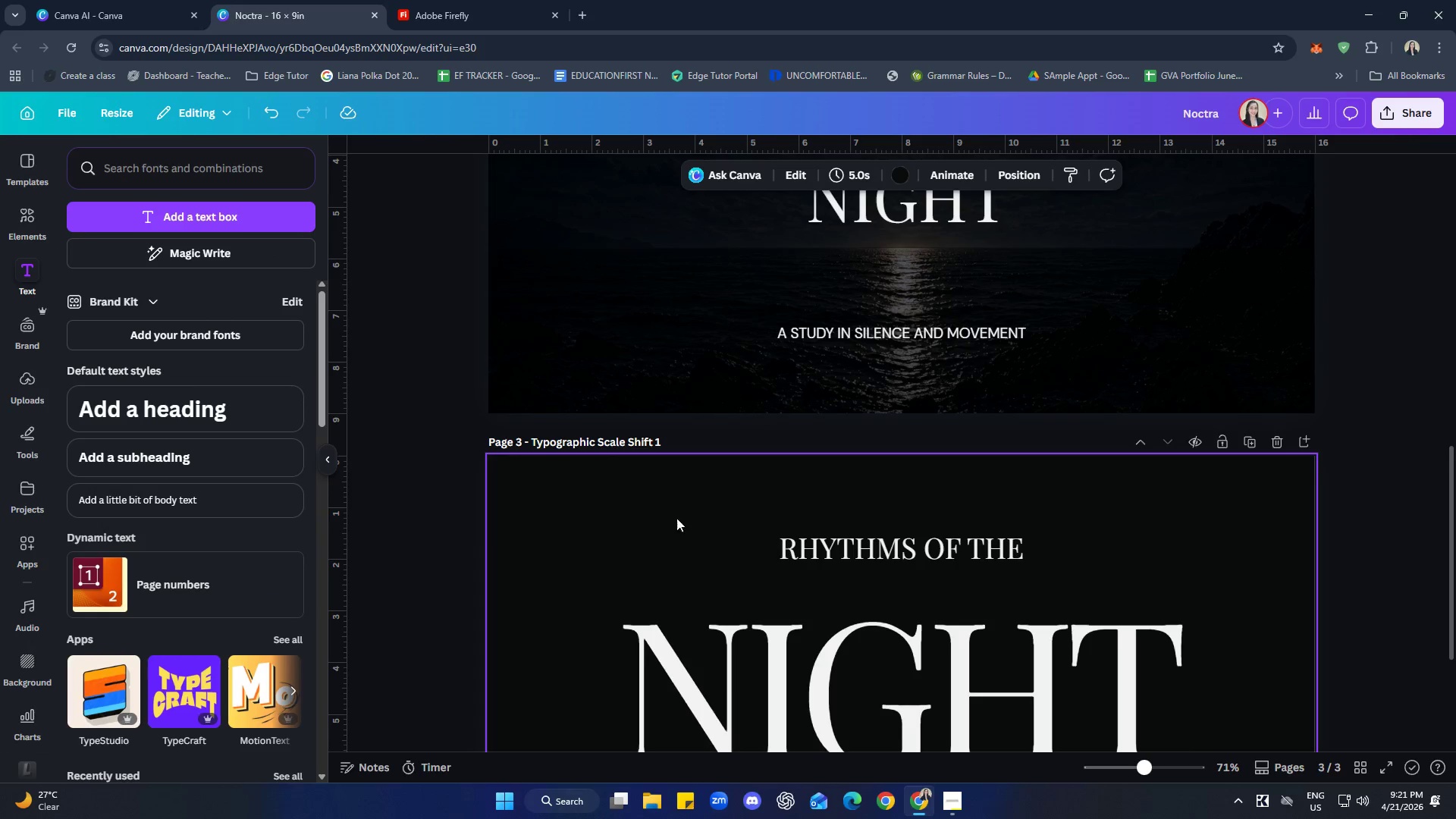 
scroll: coordinate [722, 558], scroll_direction: up, amount: 2.0
 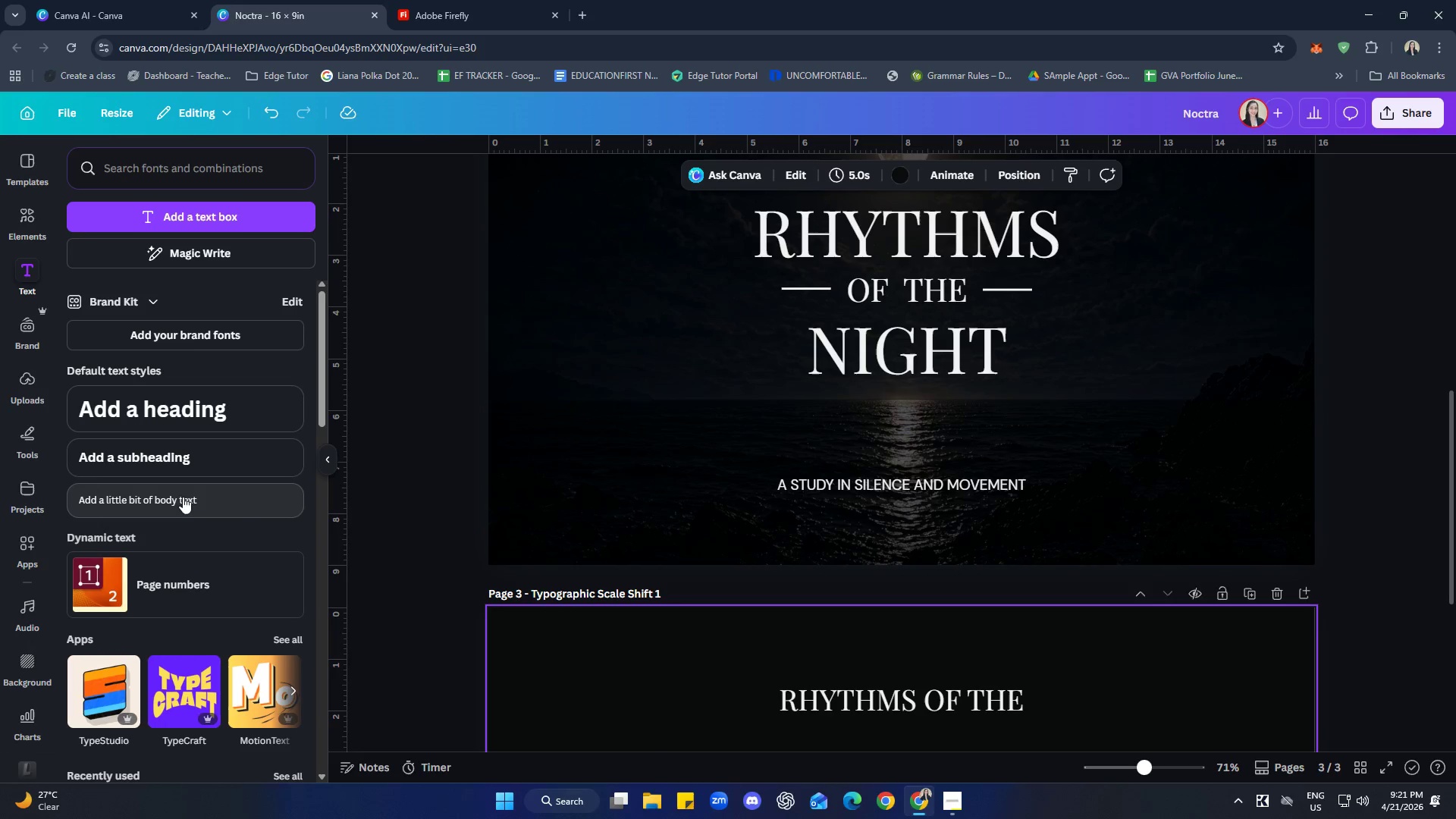 
left_click([603, 485])
 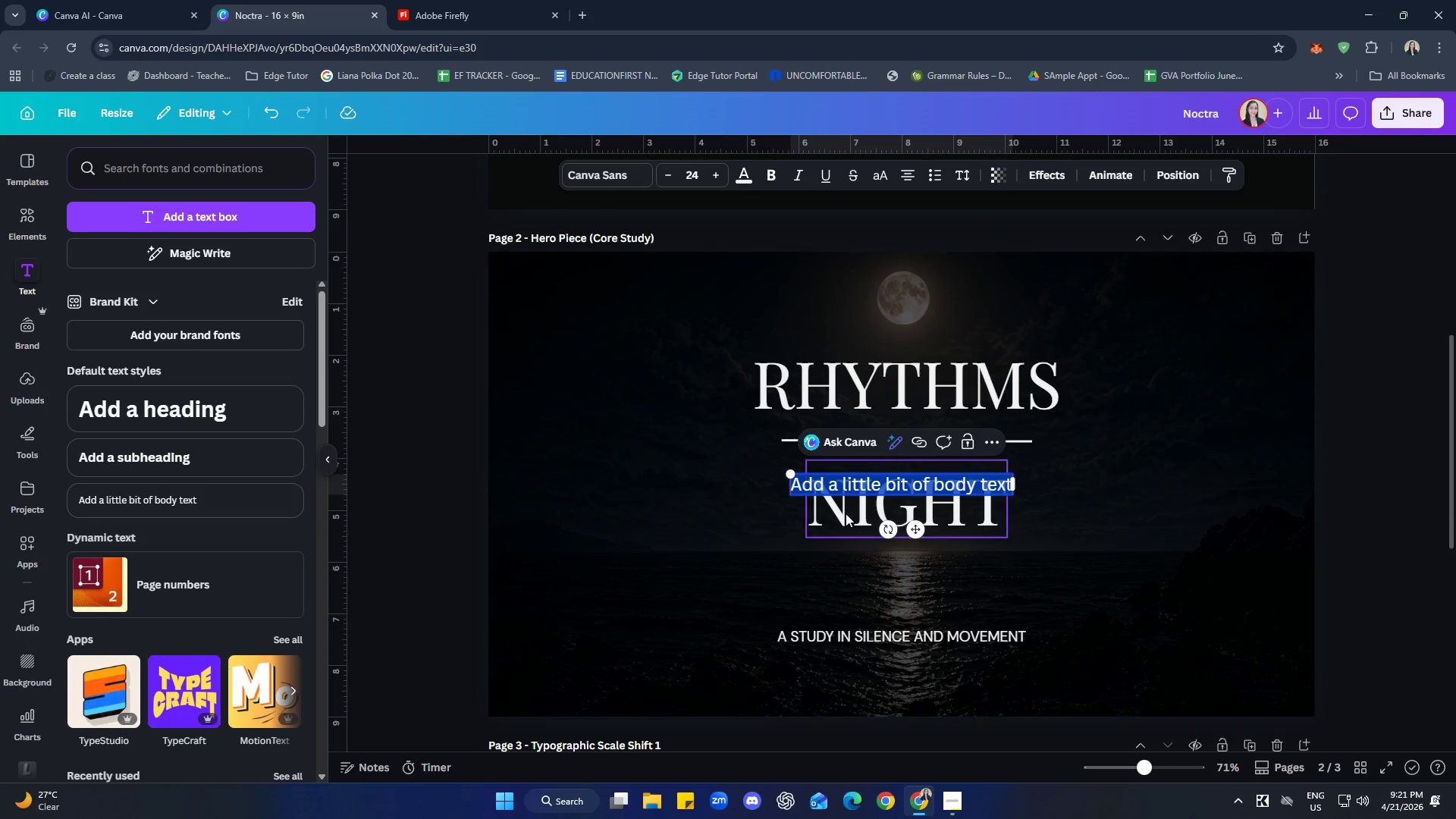 
scroll: coordinate [488, 534], scroll_direction: up, amount: 2.0
 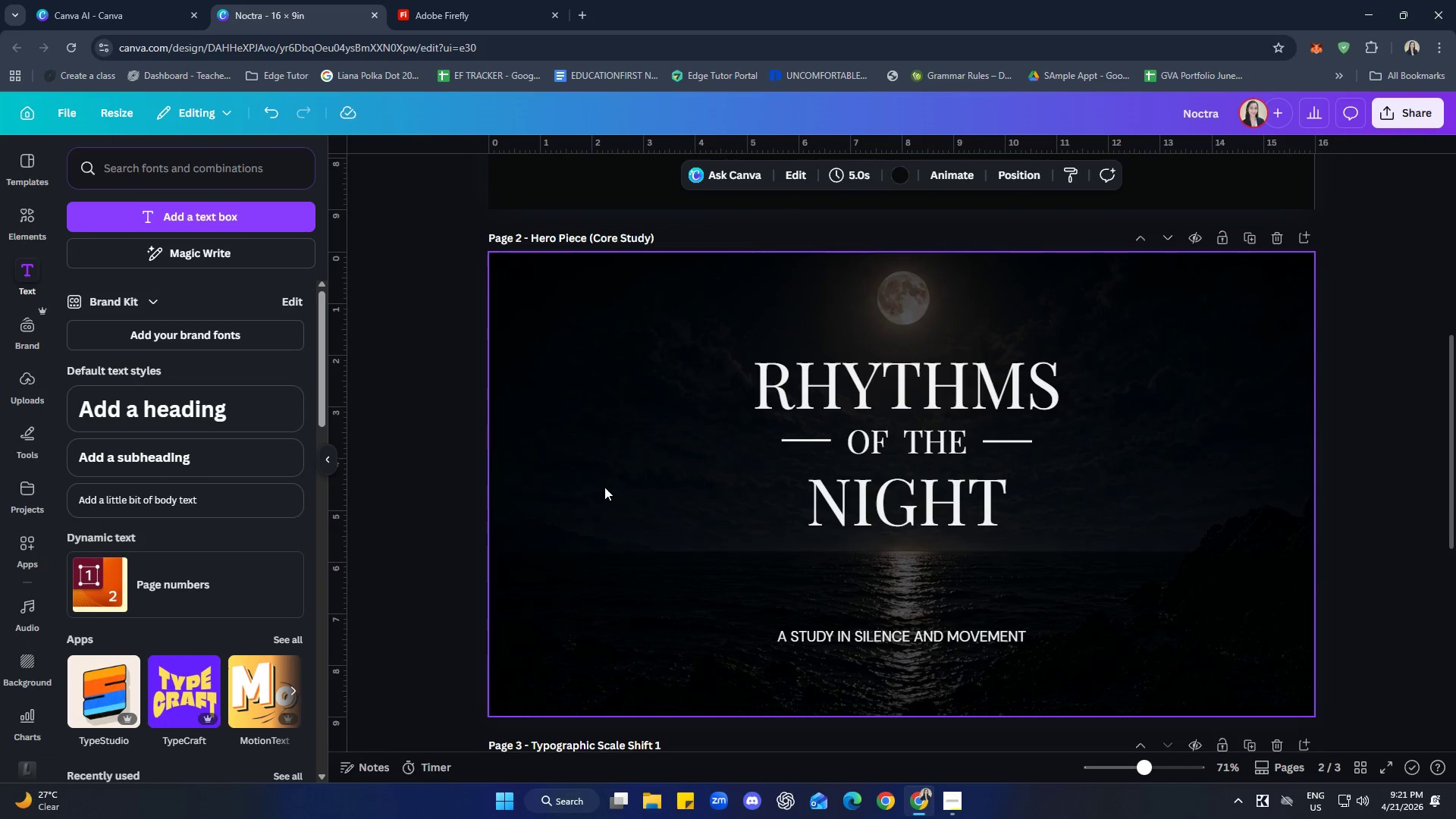 
left_click_drag(start_coordinate=[918, 532], to_coordinate=[667, 358])
 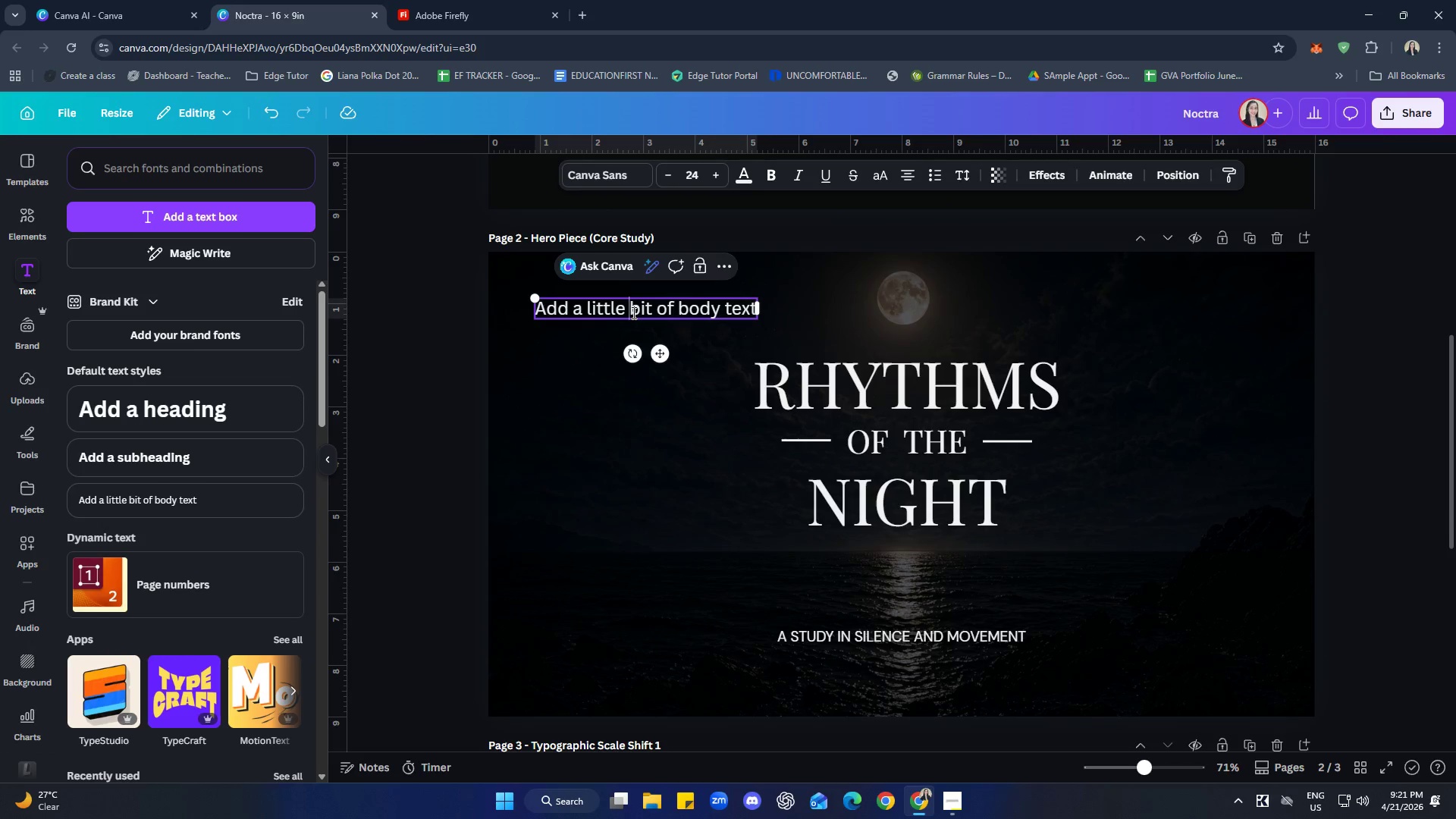 
double_click([632, 312])
 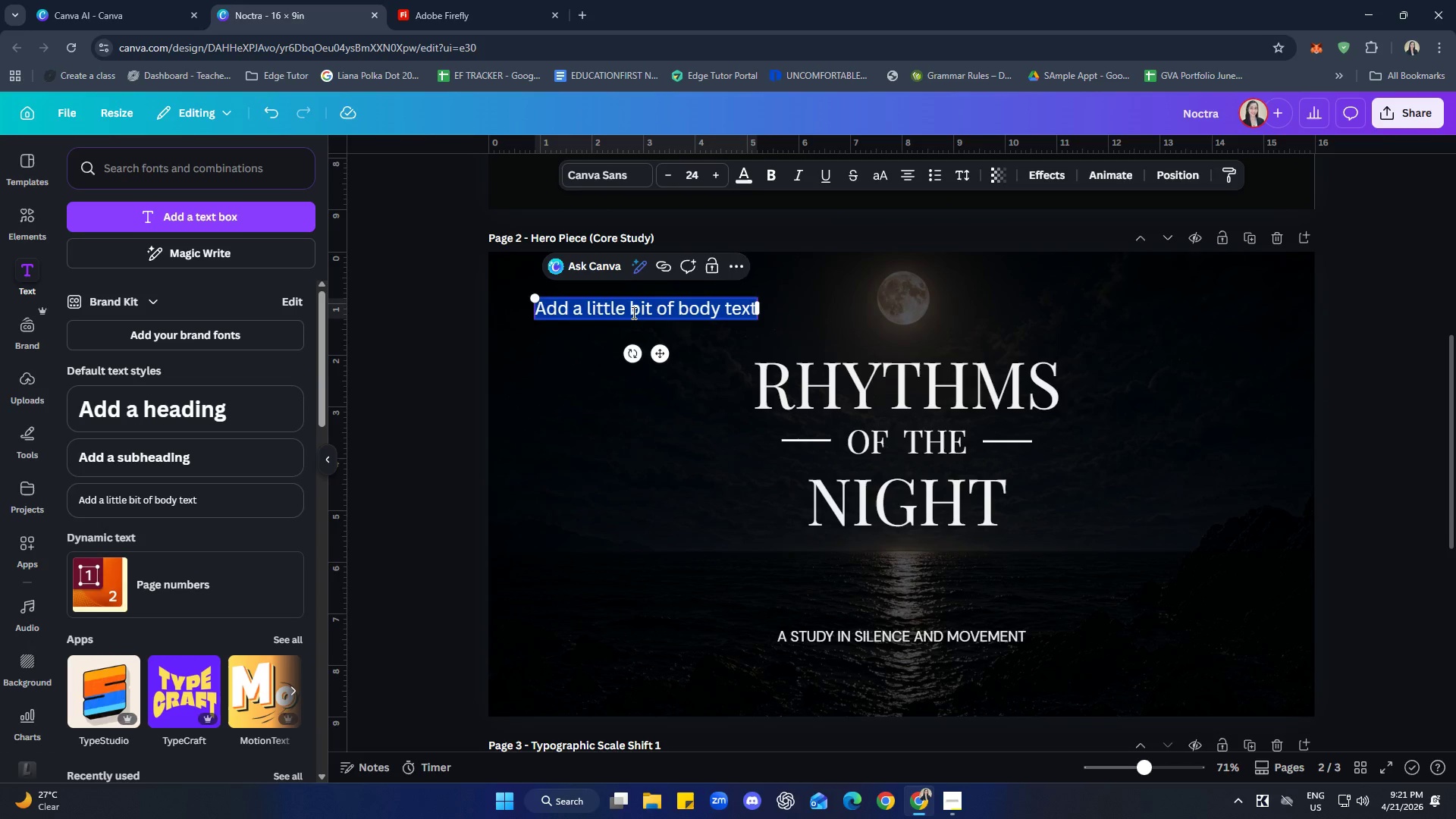 
triple_click([632, 312])
 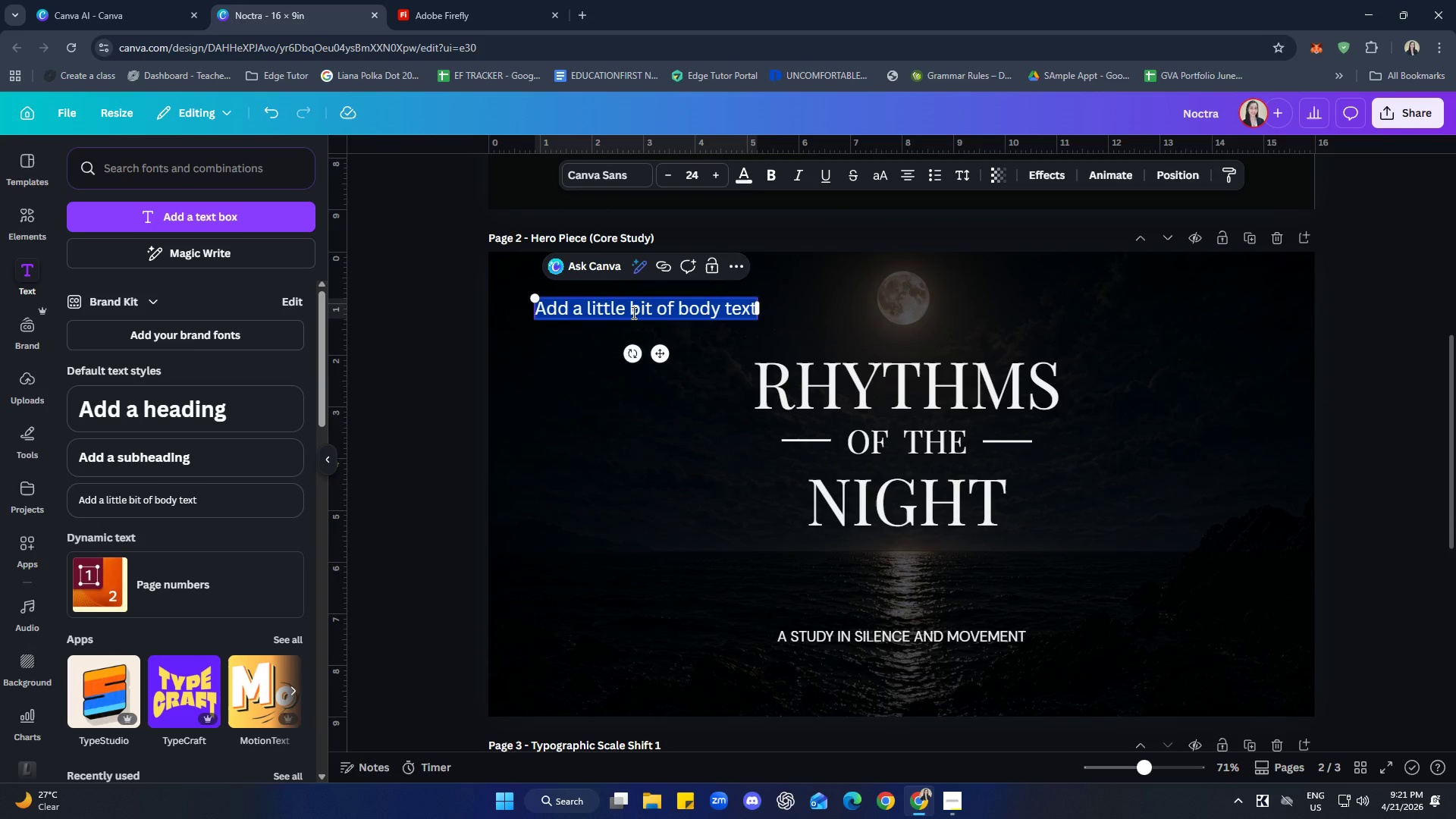 
type(NI)
key(Backspace)
type(octra)
 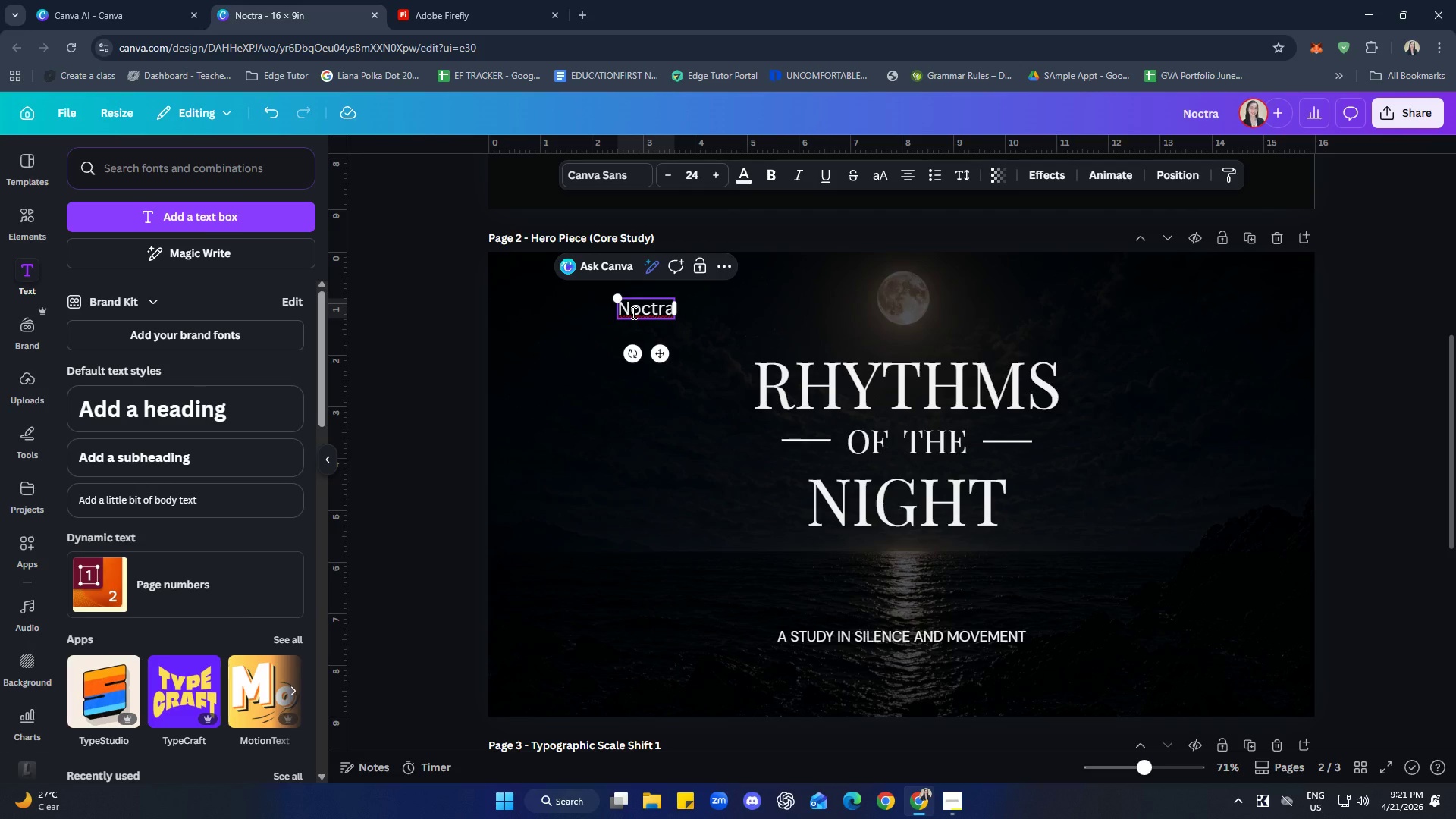 
double_click([638, 311])
 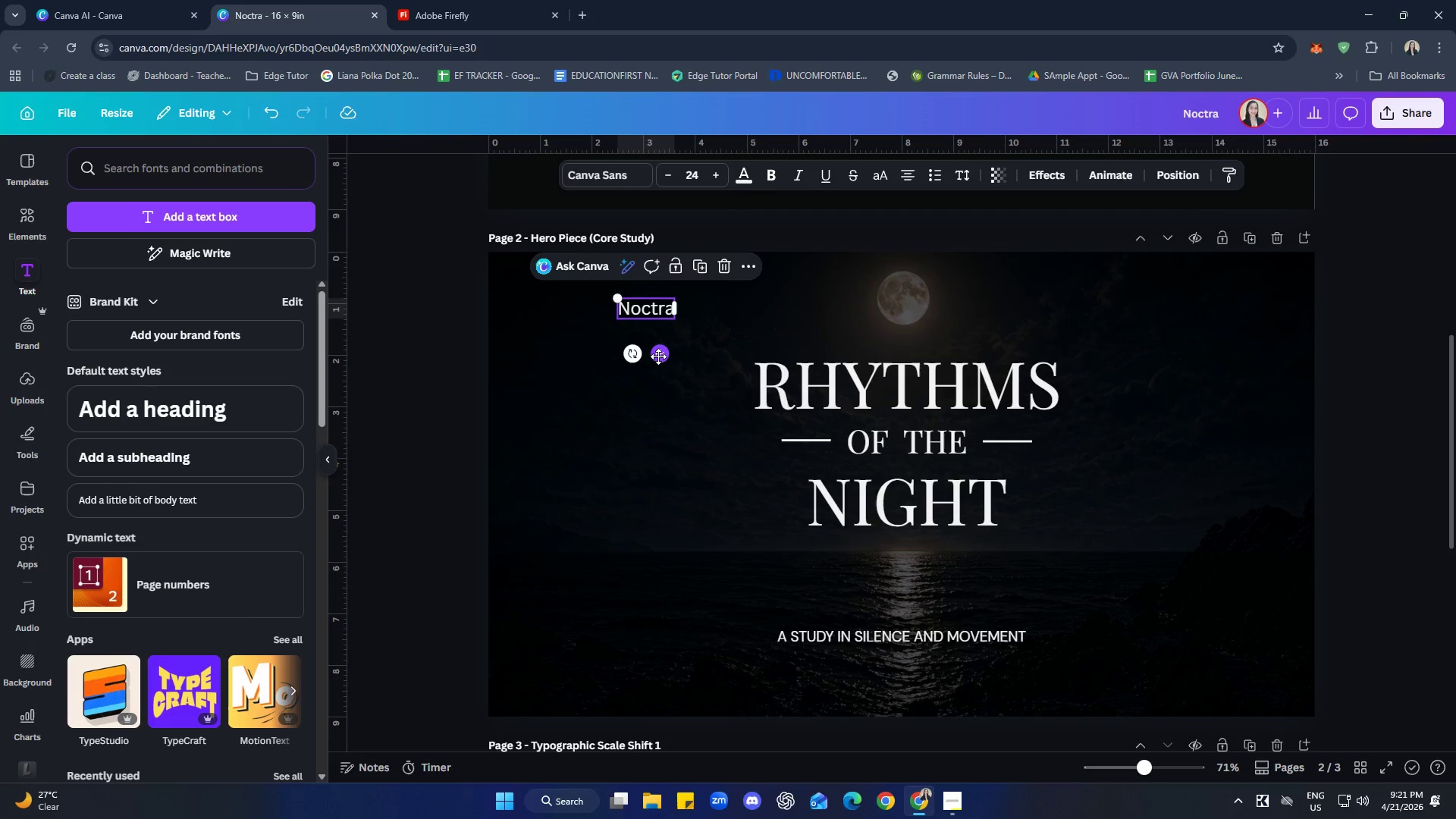 
left_click_drag(start_coordinate=[658, 356], to_coordinate=[575, 353])
 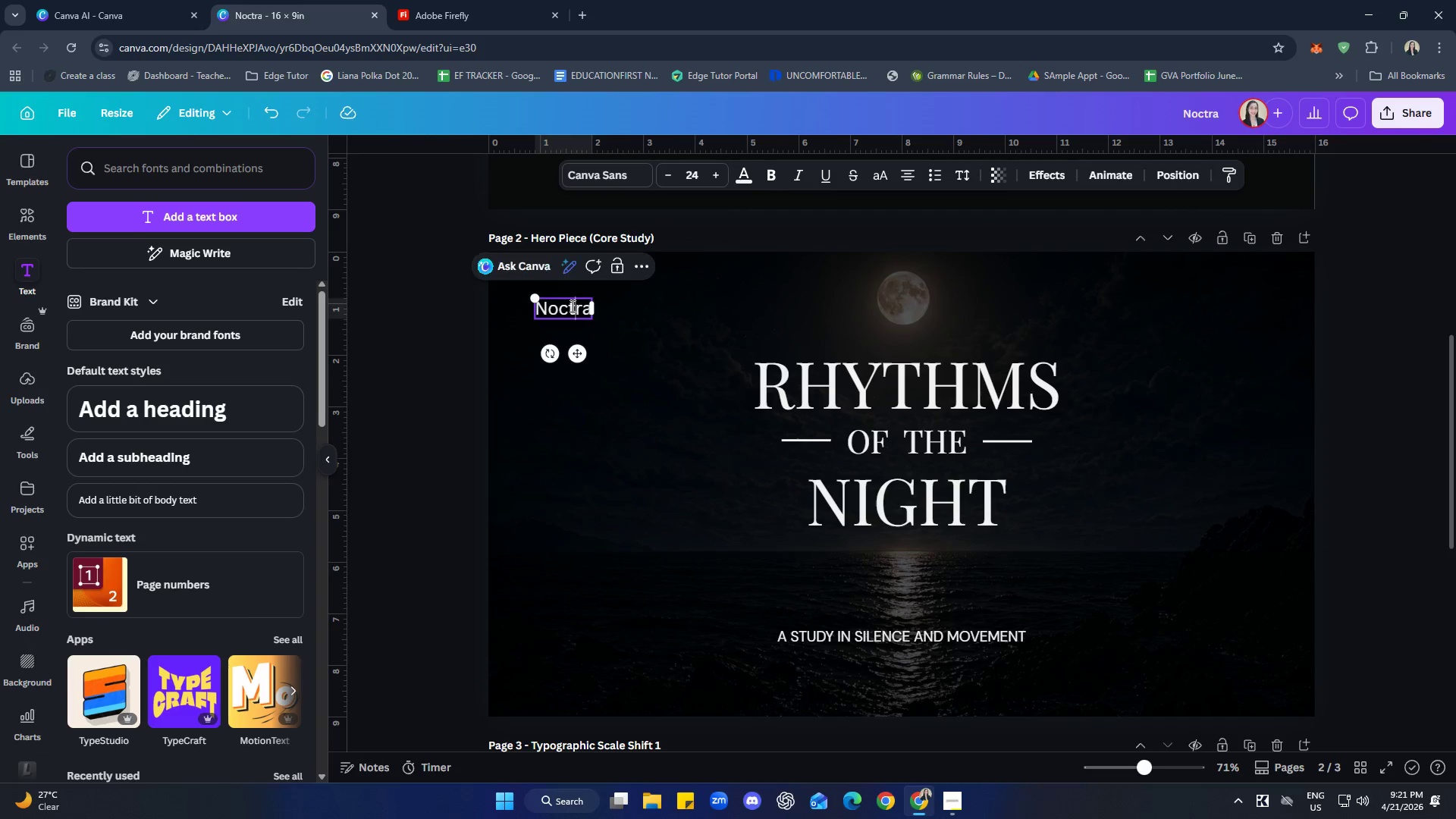 
double_click([570, 305])
 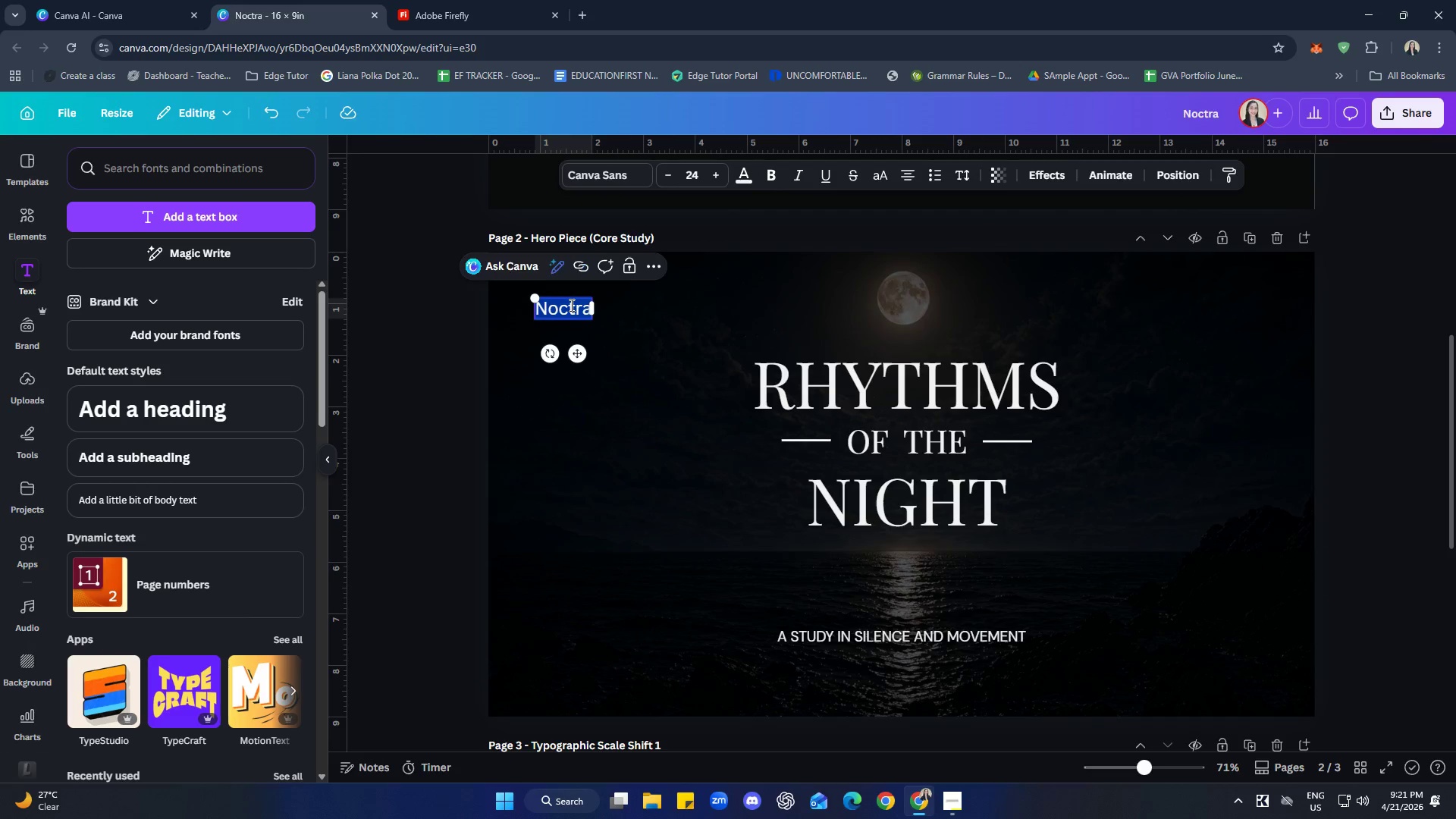 
triple_click([570, 305])
 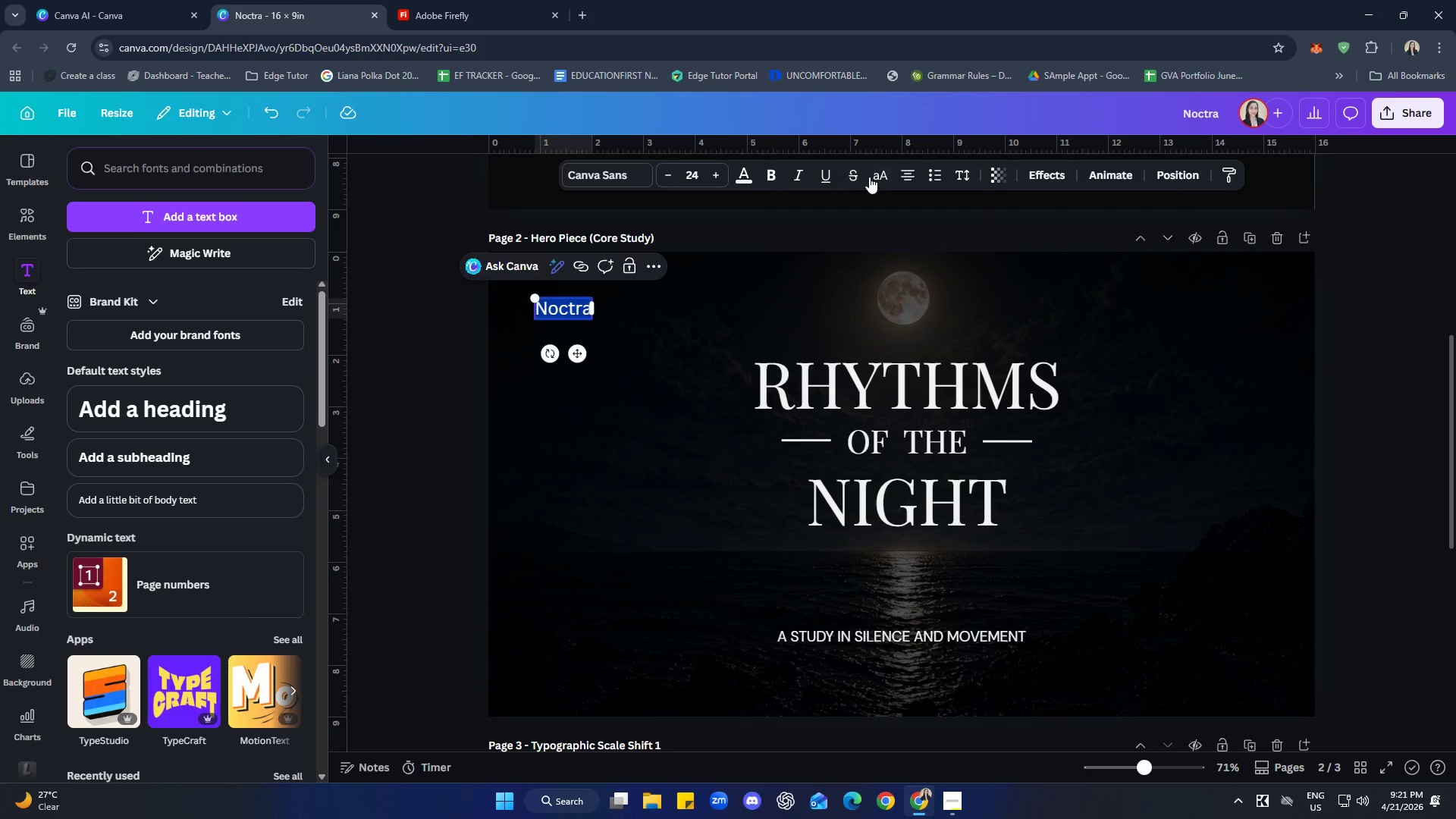 
left_click([878, 171])
 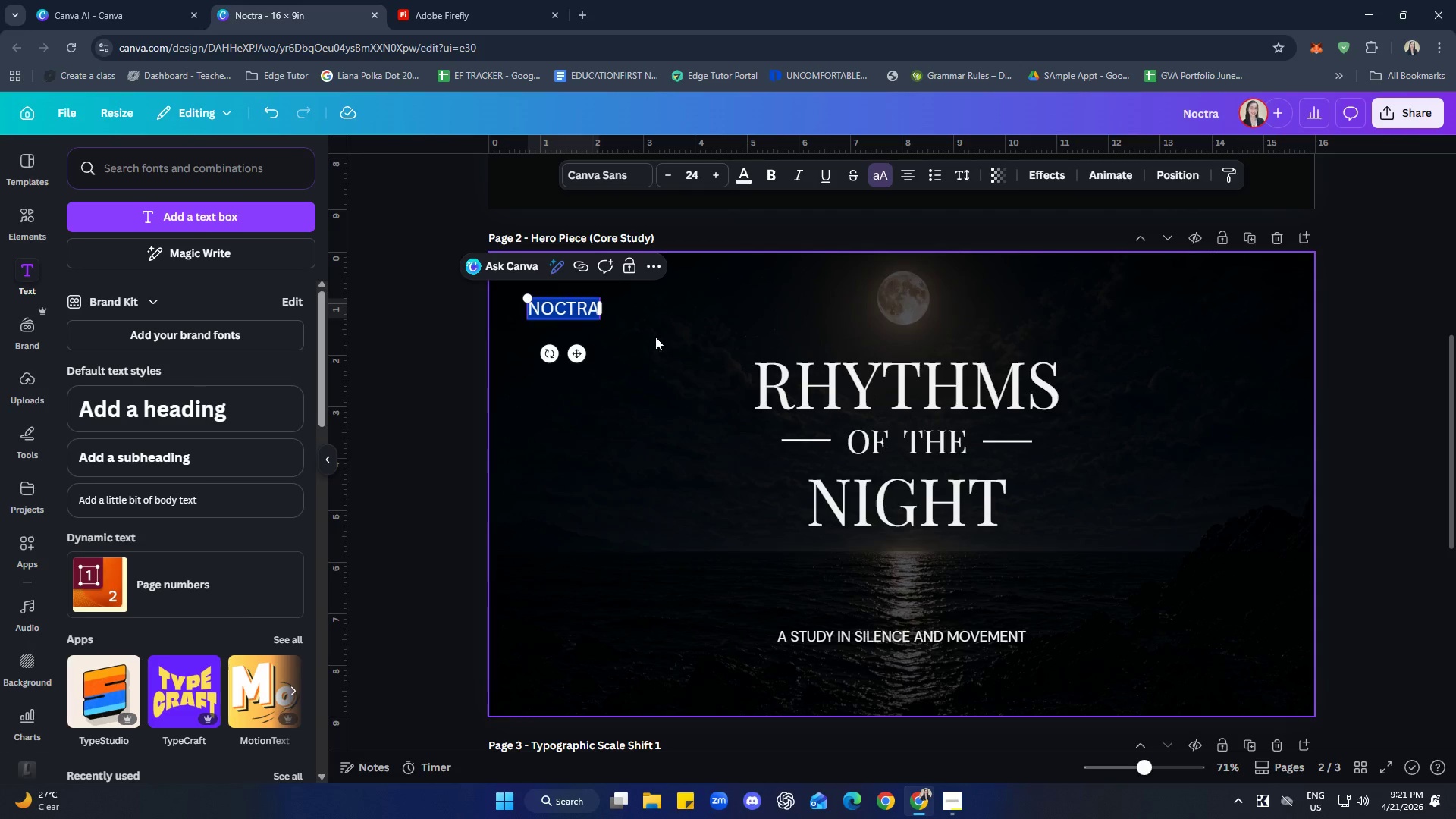 
left_click([615, 174])
 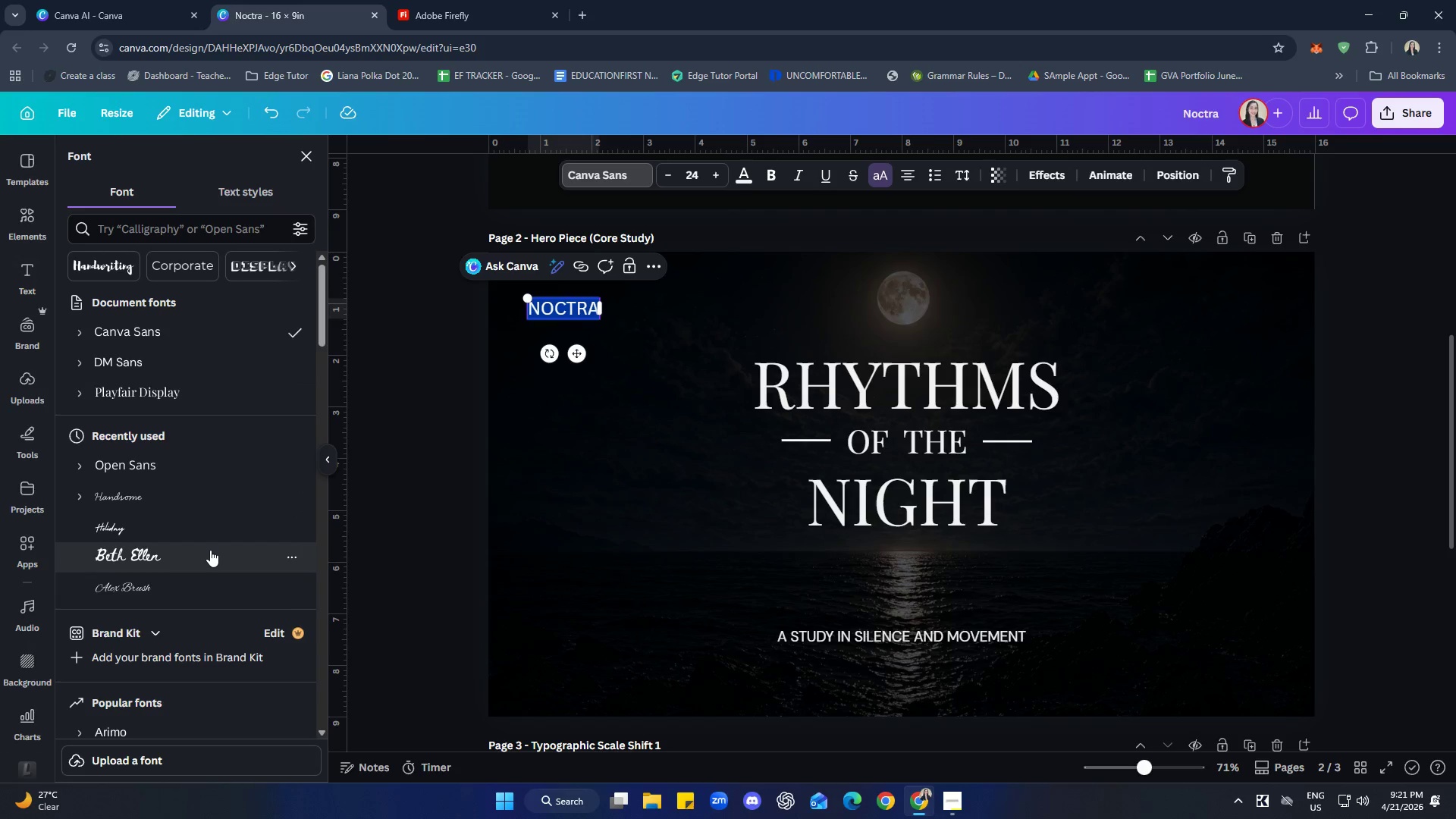 
left_click([146, 357])
 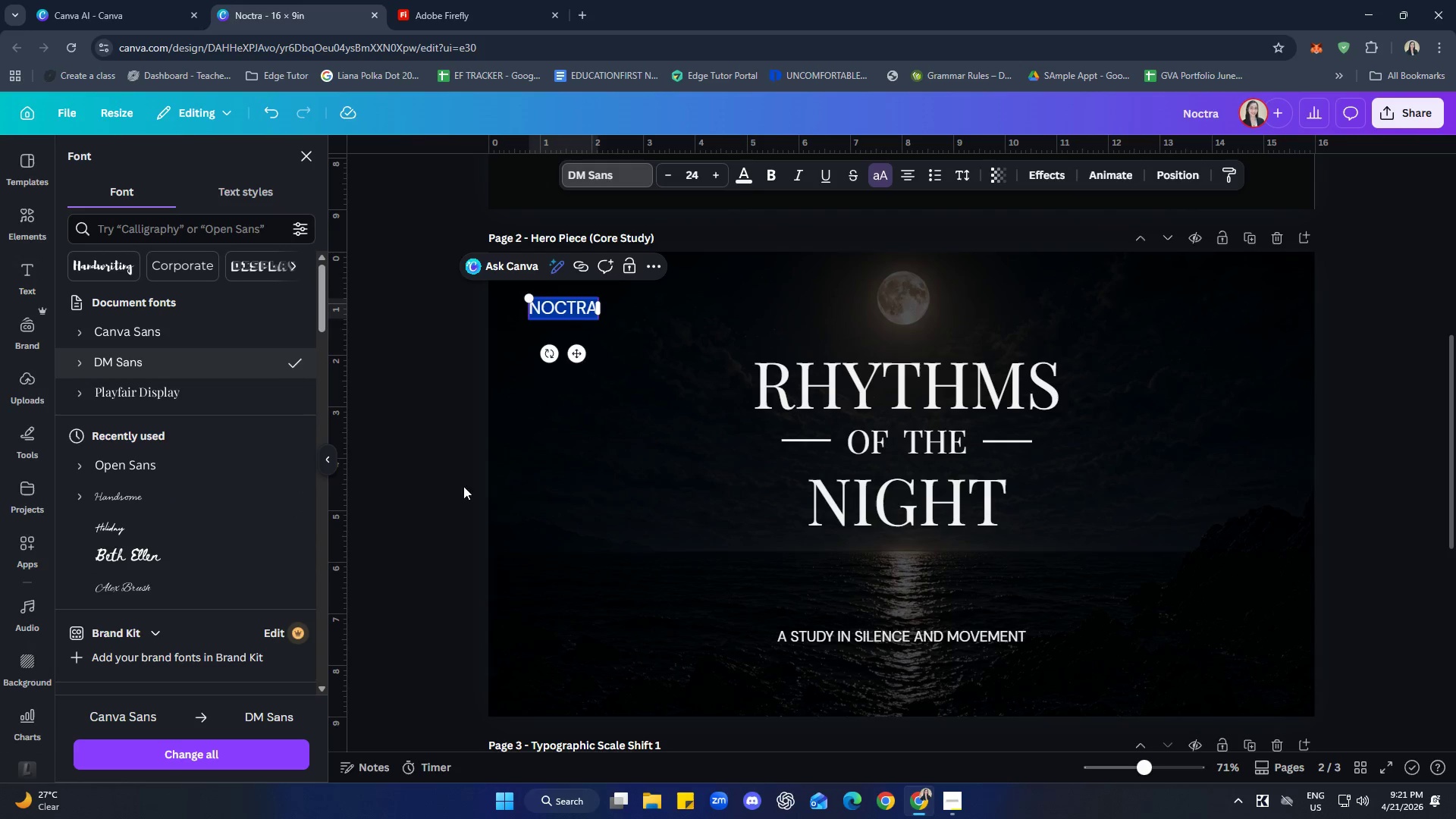 
left_click([632, 470])
 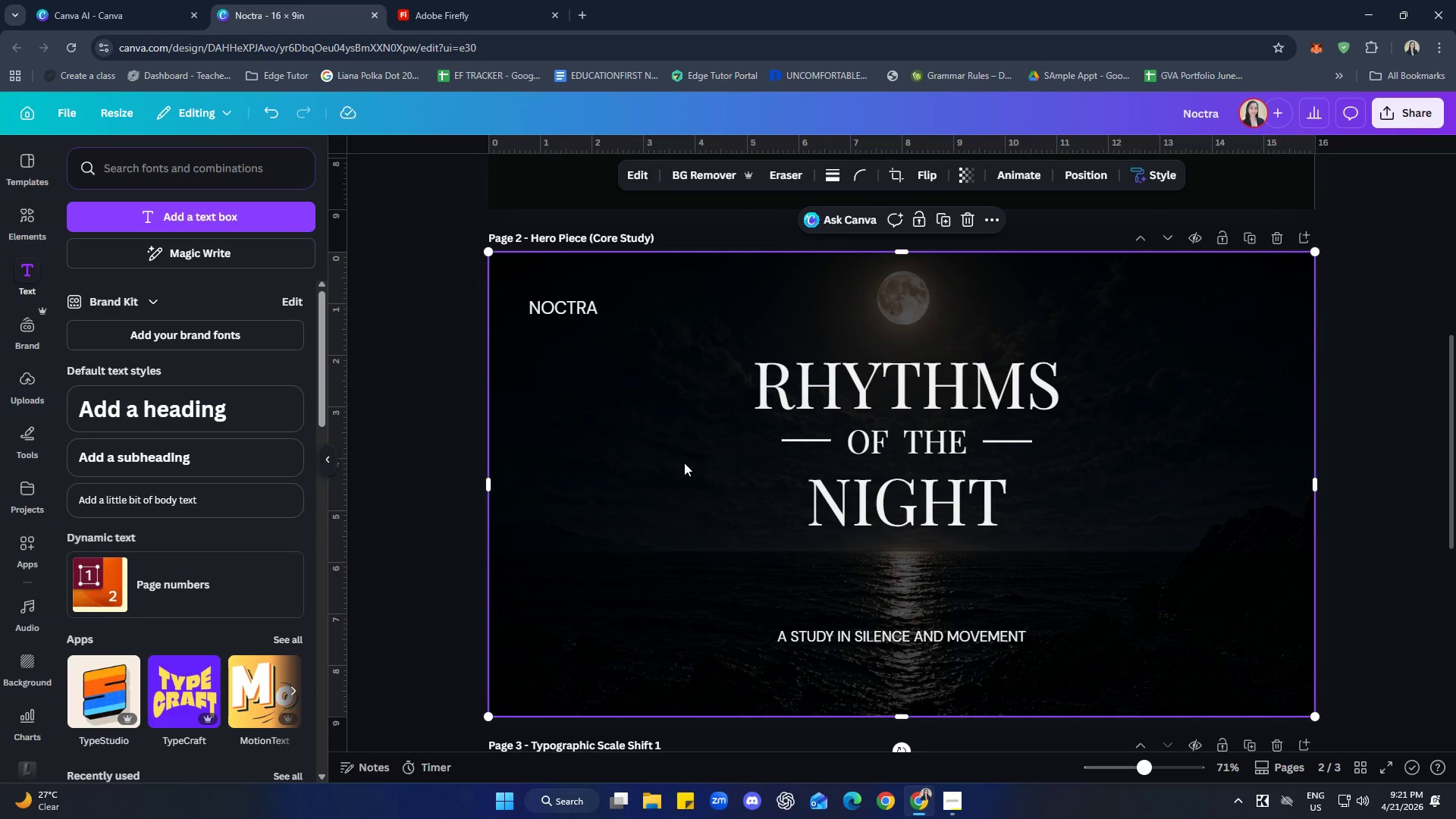 
left_click_drag(start_coordinate=[565, 306], to_coordinate=[570, 306])
 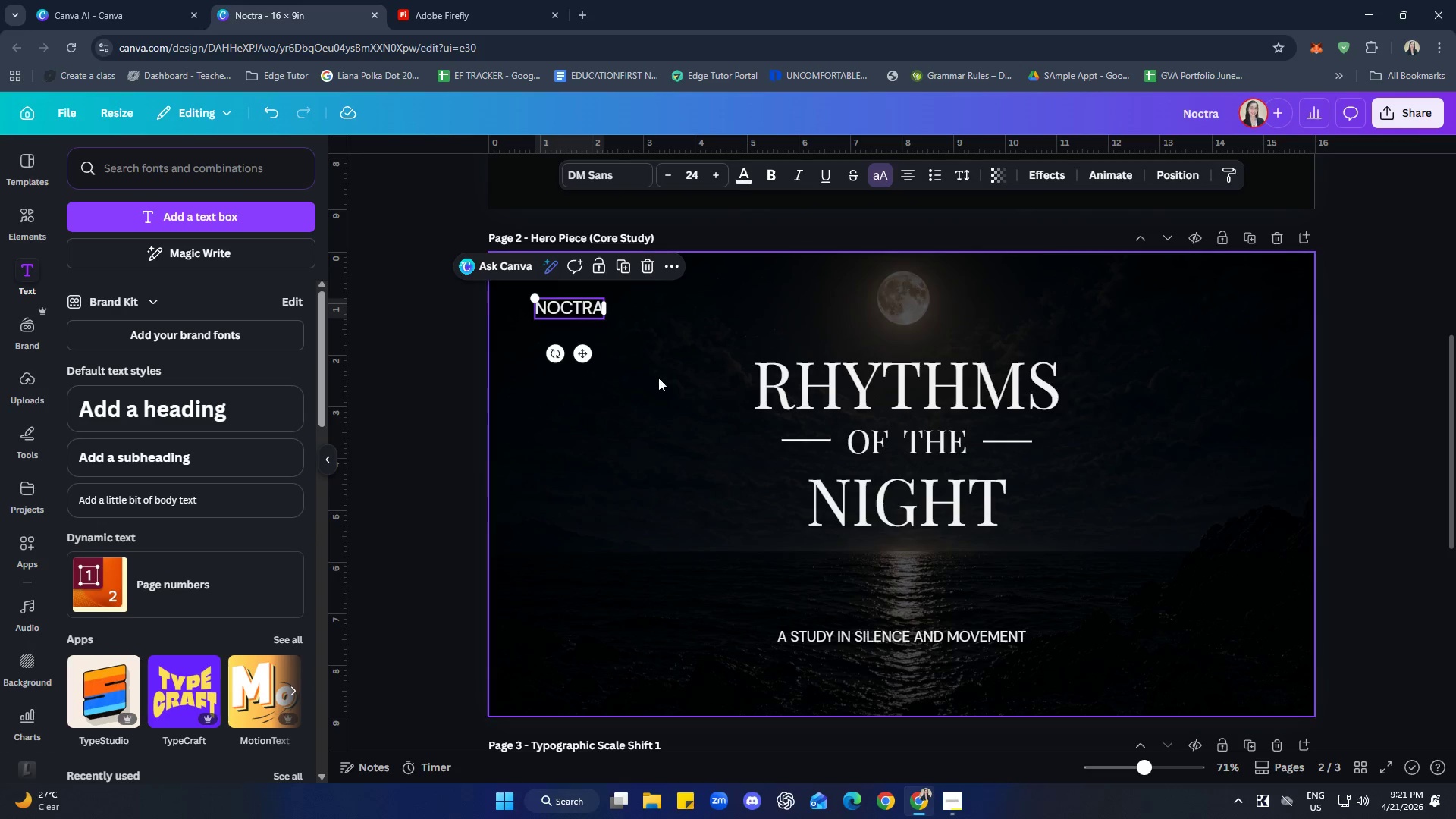 
left_click([658, 378])
 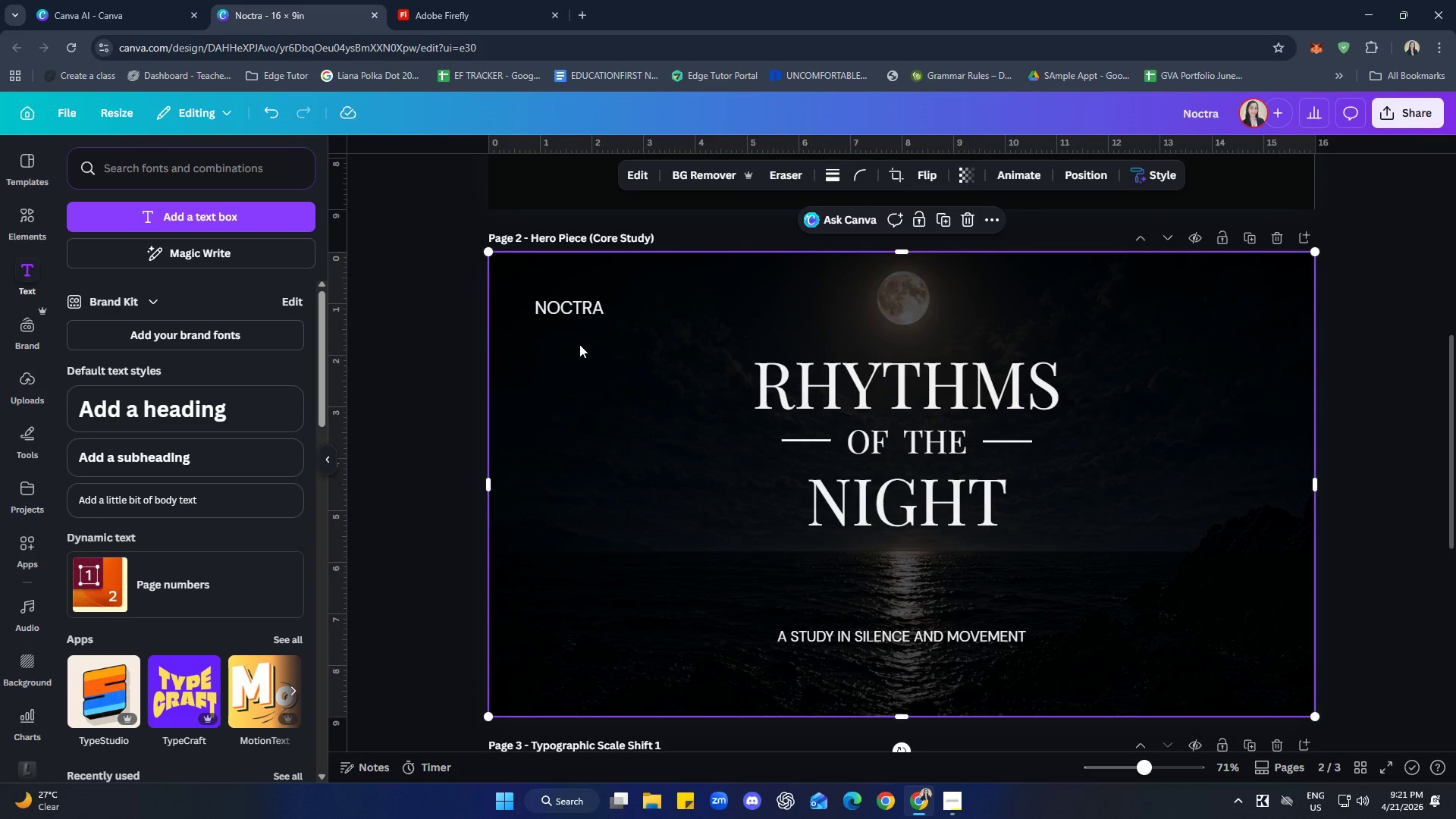 
left_click([570, 300])
 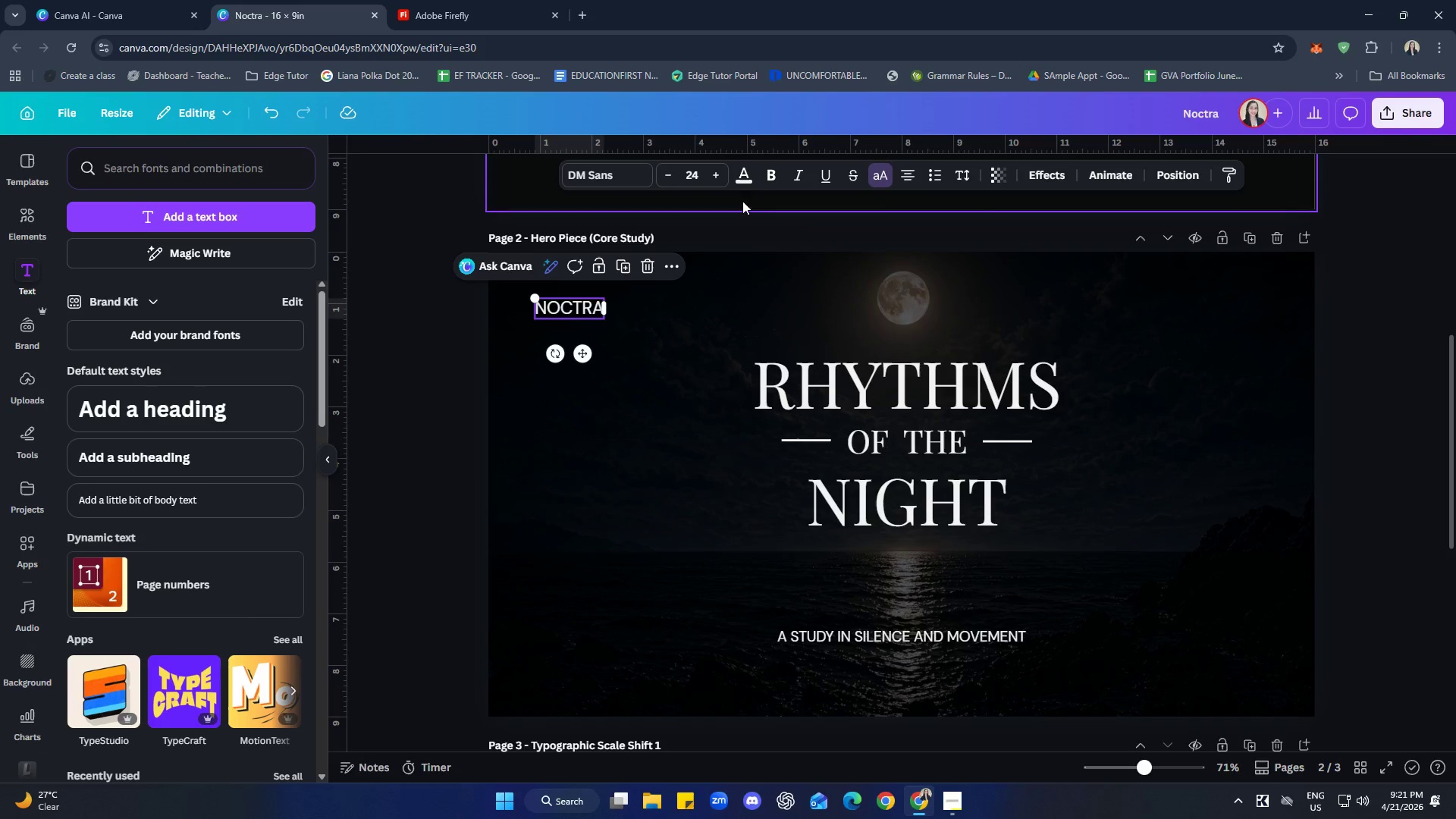 
left_click([743, 175])
 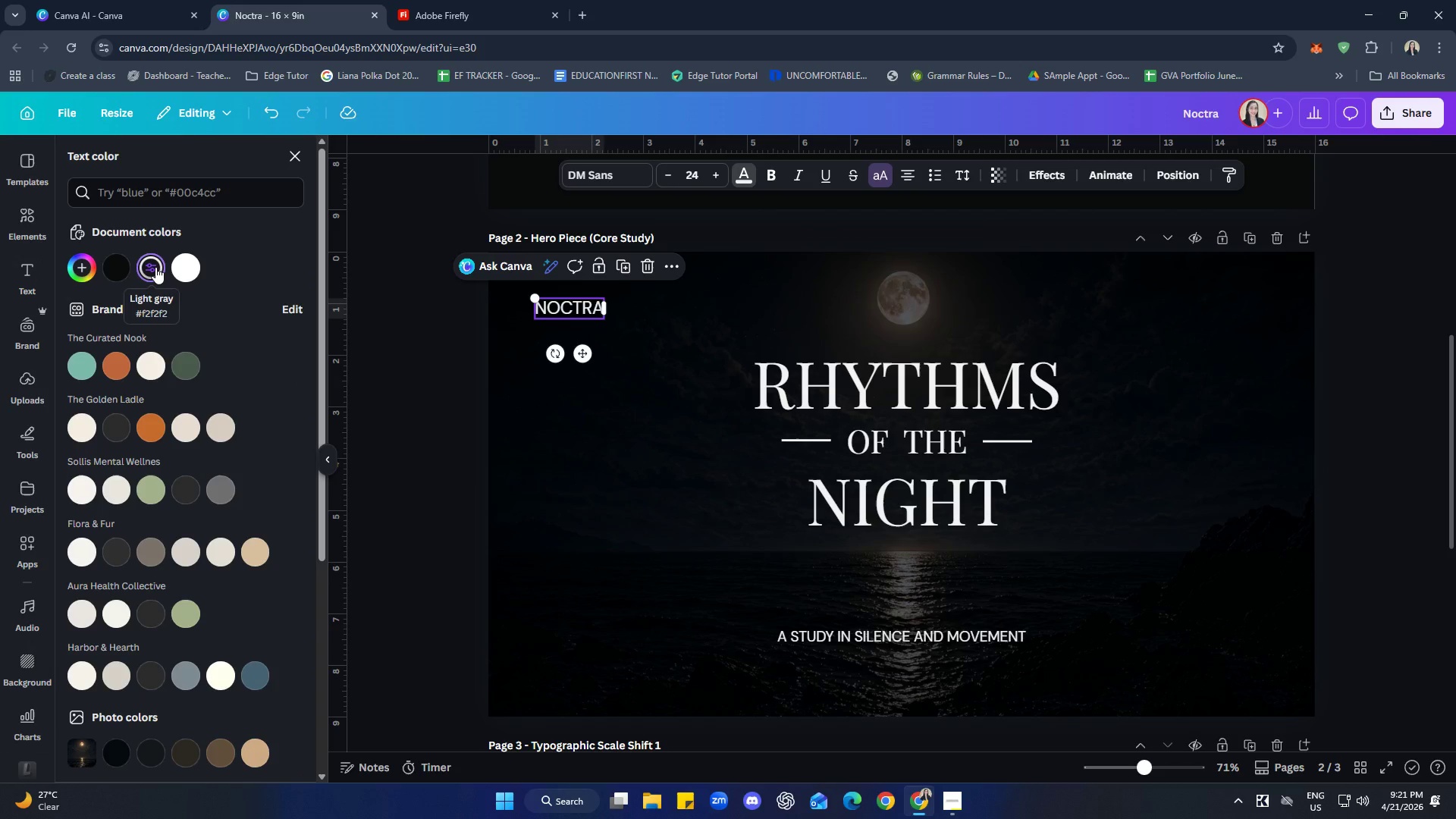 
left_click([679, 453])
 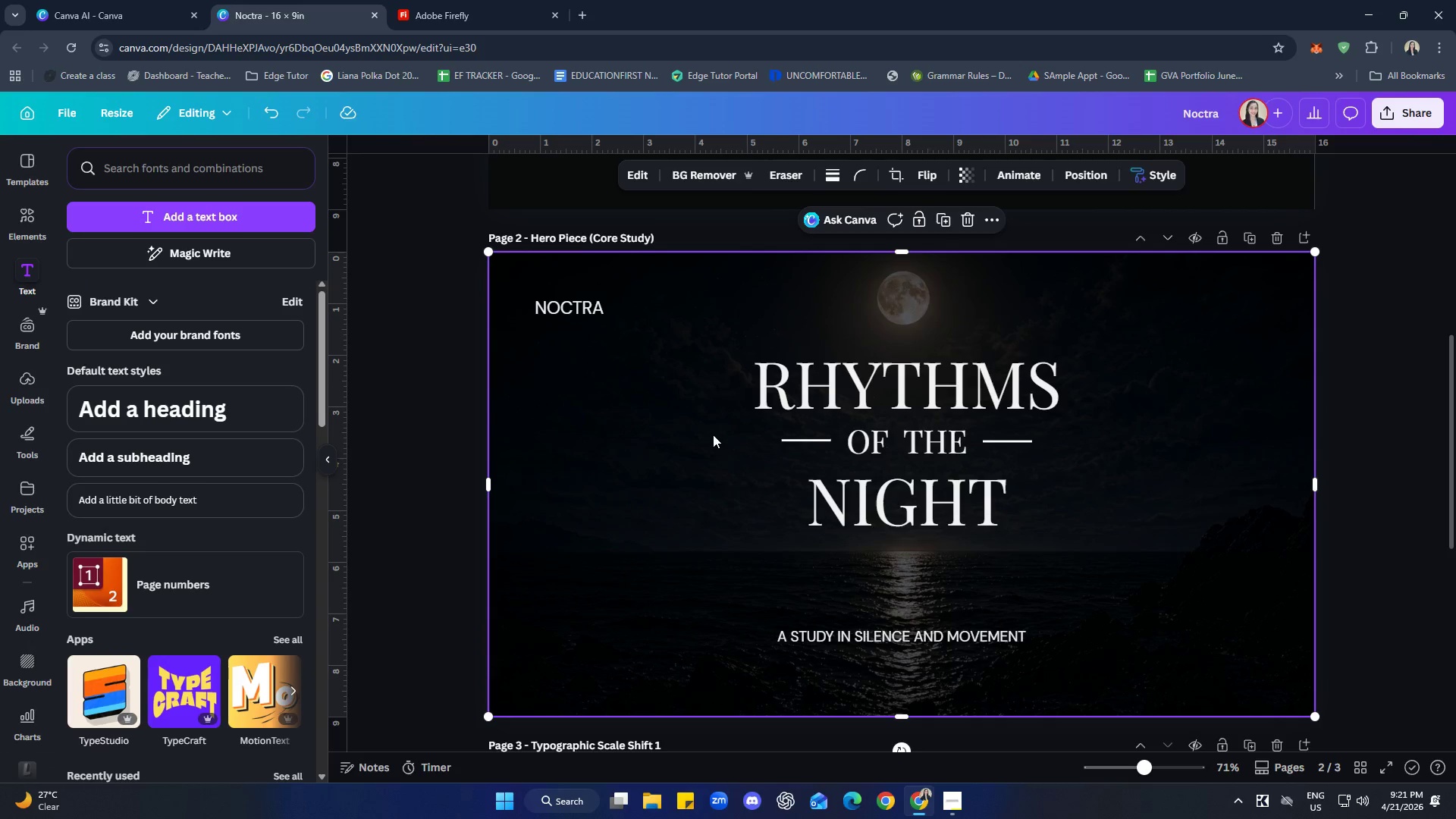 
left_click([713, 435])
 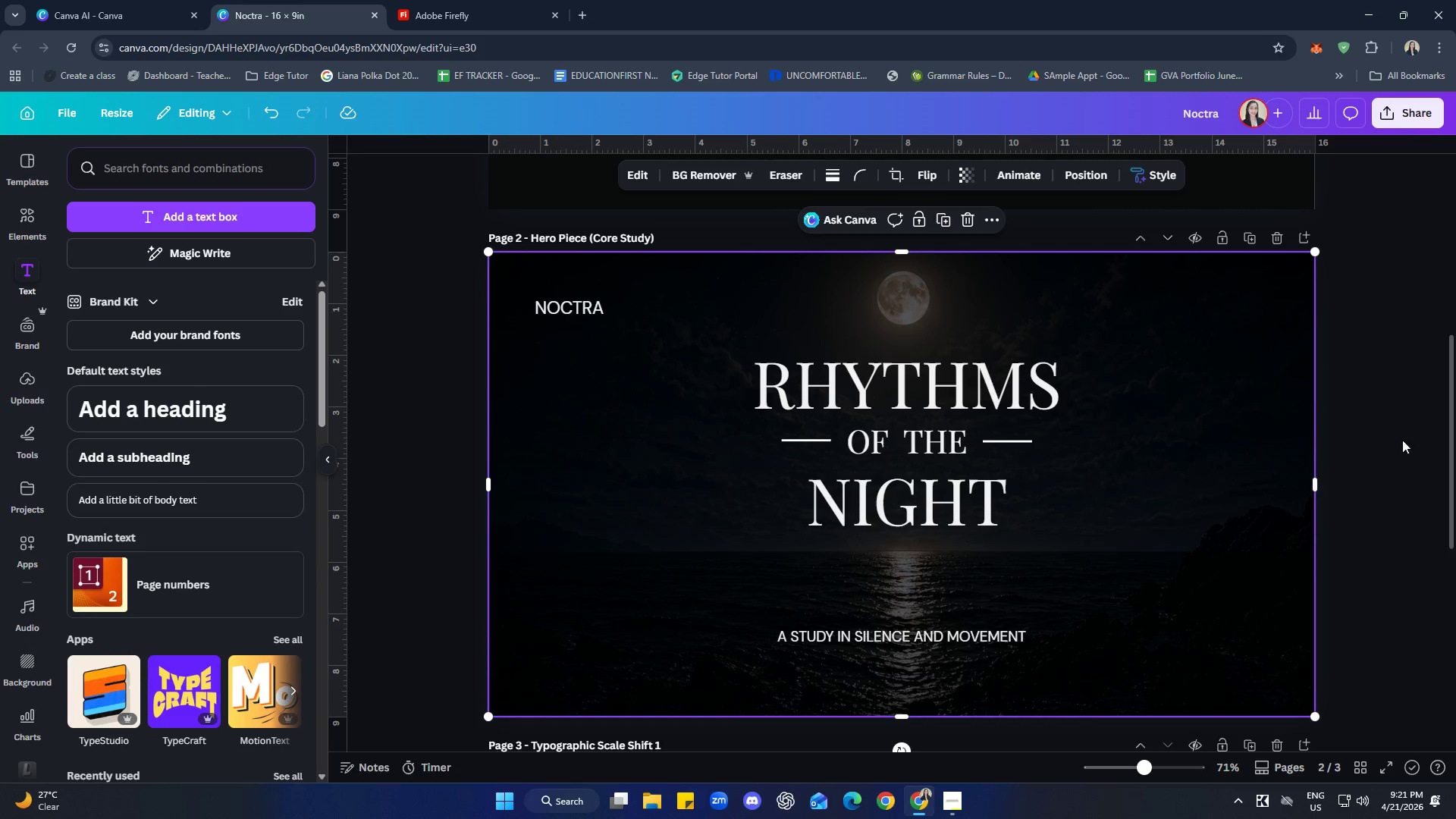 
left_click([1419, 402])
 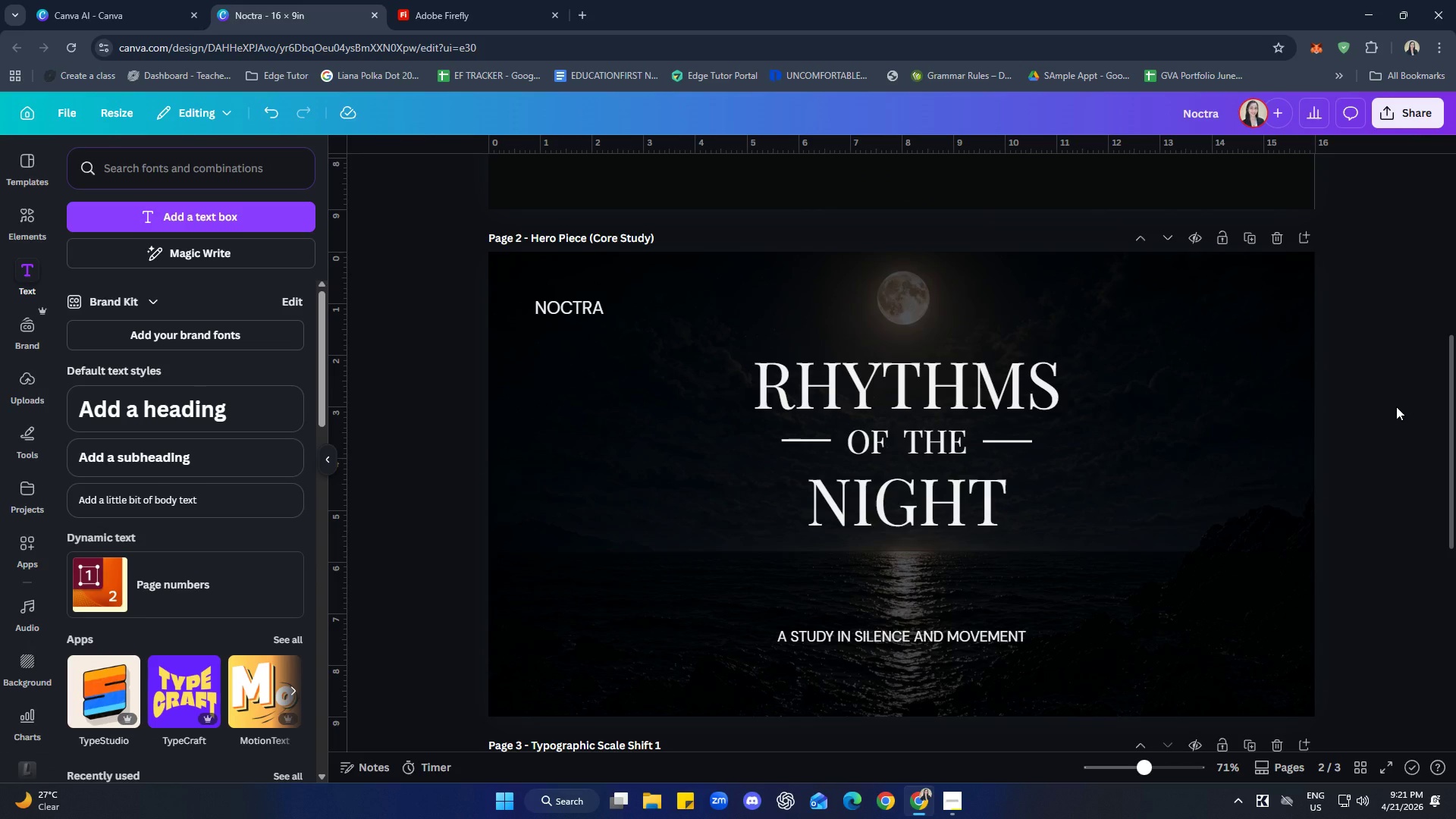 
wait(6.59)
 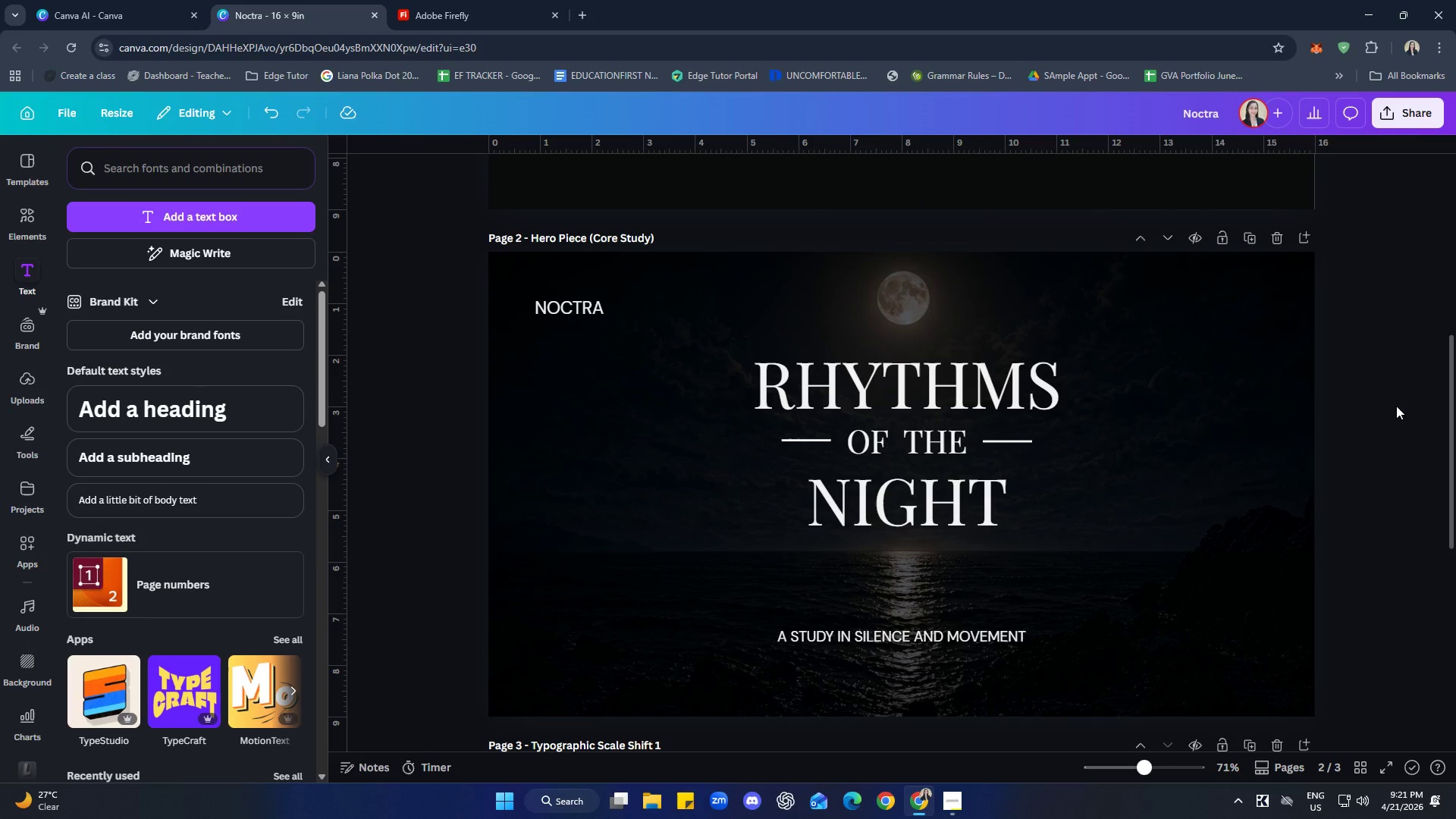 
key(Control+C)
 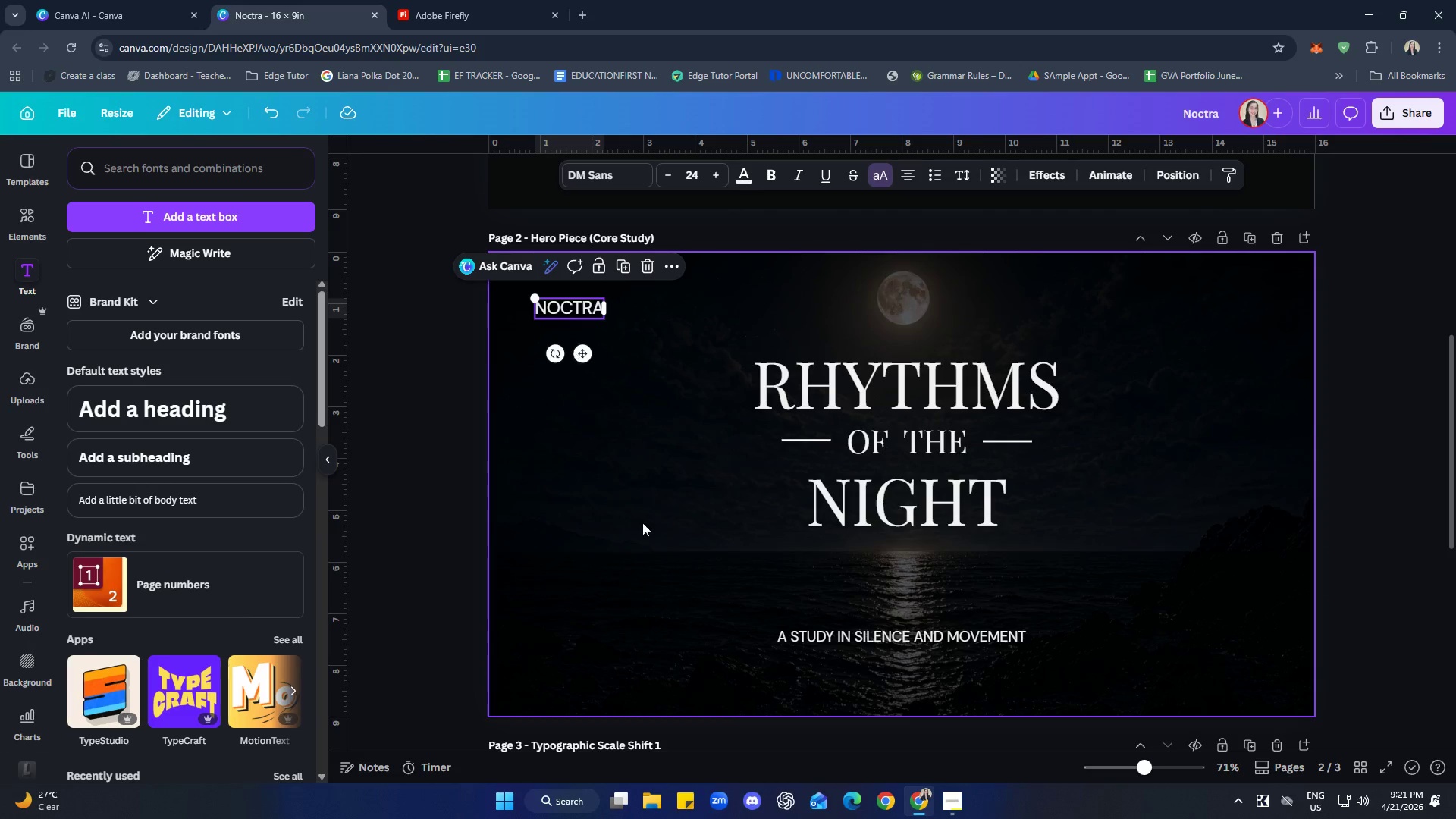 
left_click([673, 584])
 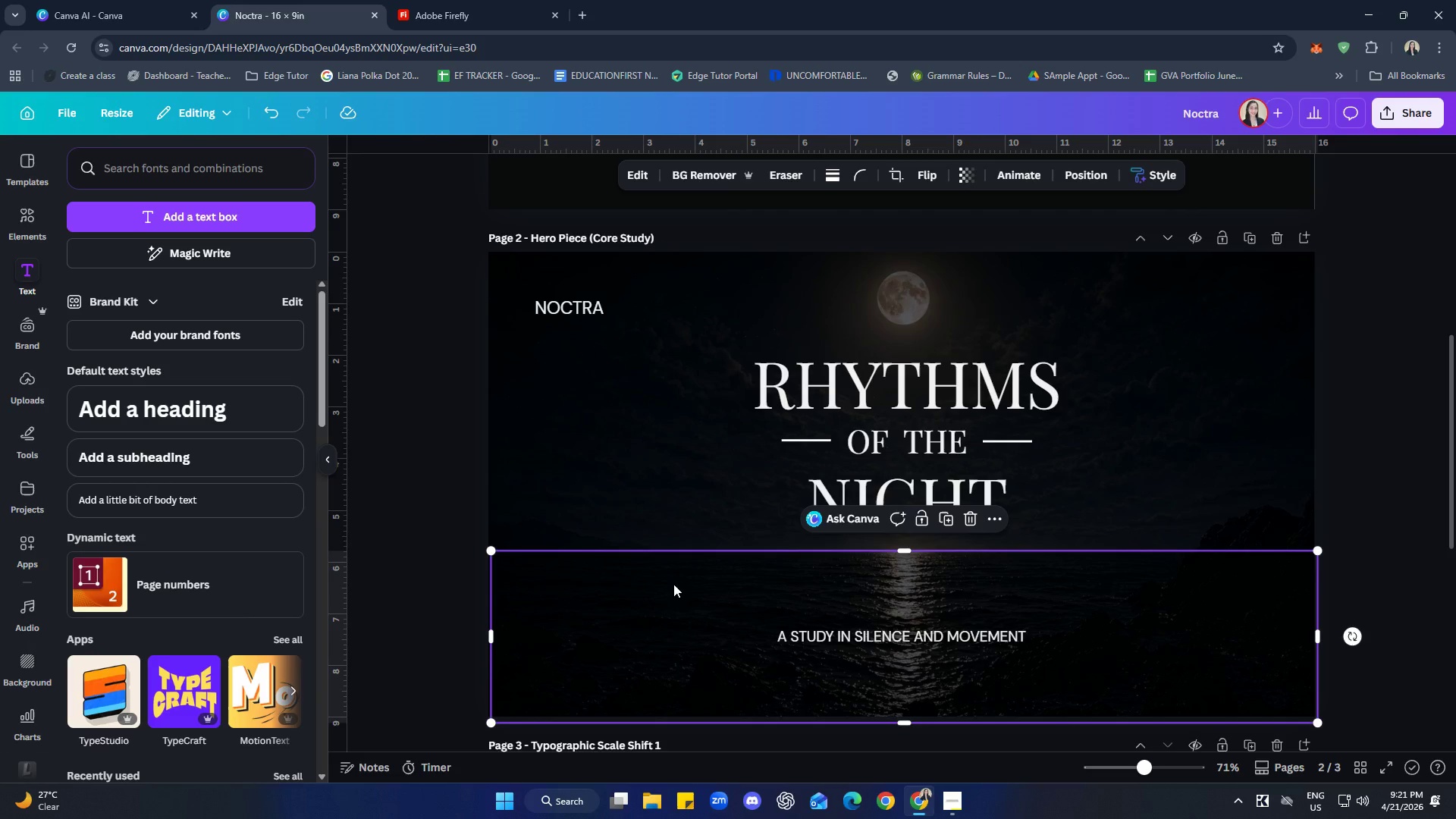 
key(Control+ControlLeft)
 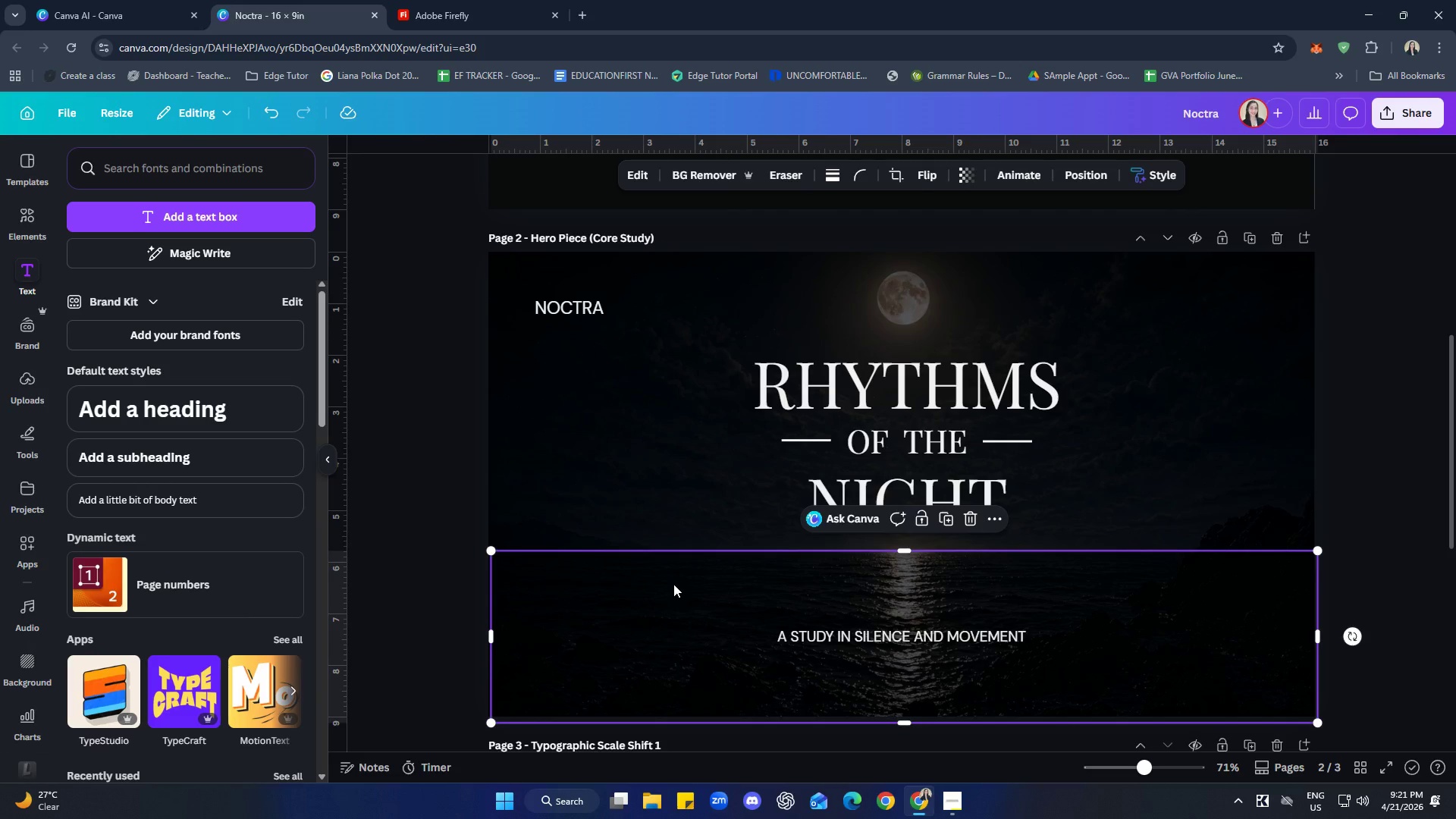 
key(Control+V)
 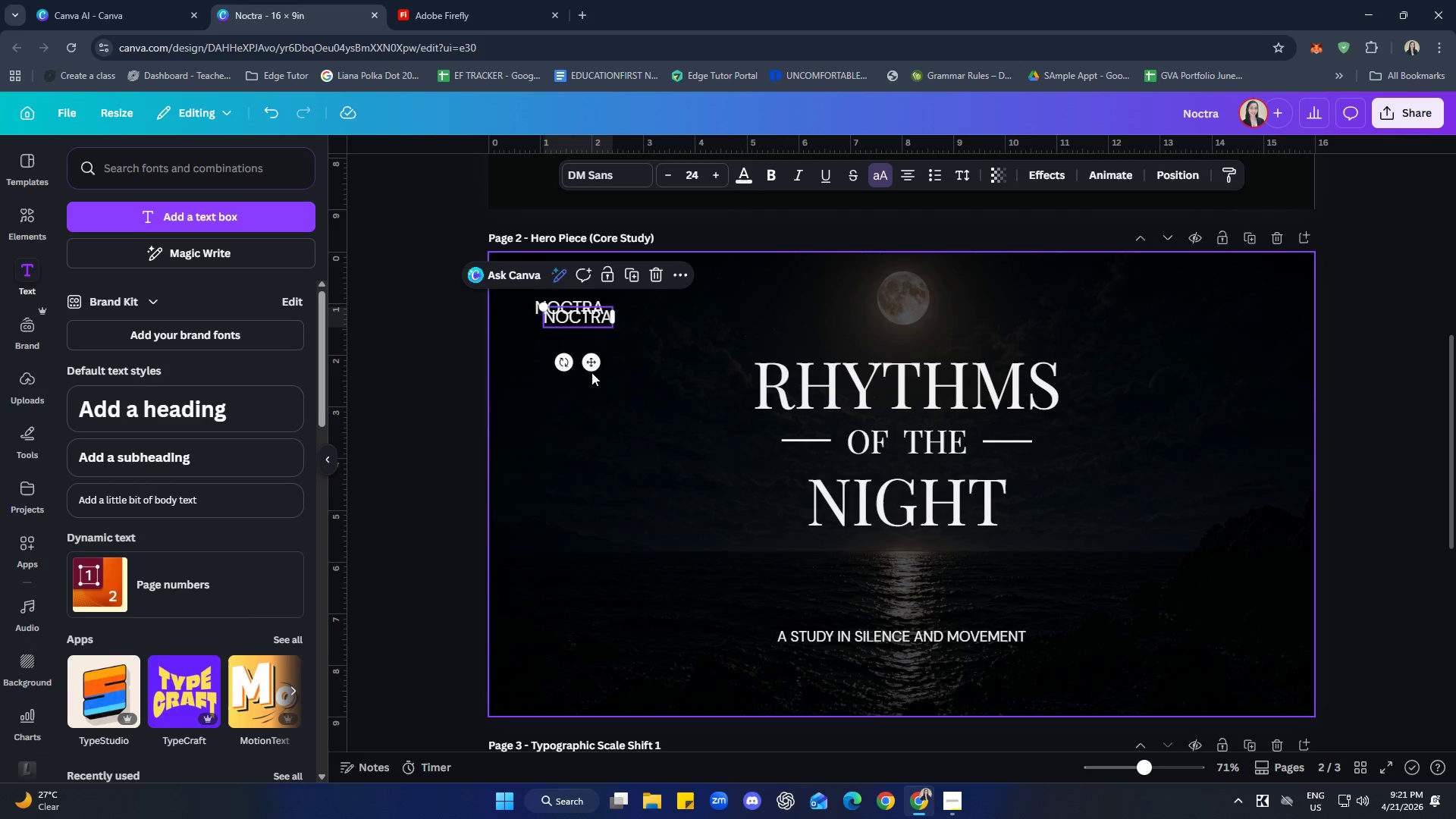 
left_click_drag(start_coordinate=[593, 363], to_coordinate=[1251, 359])
 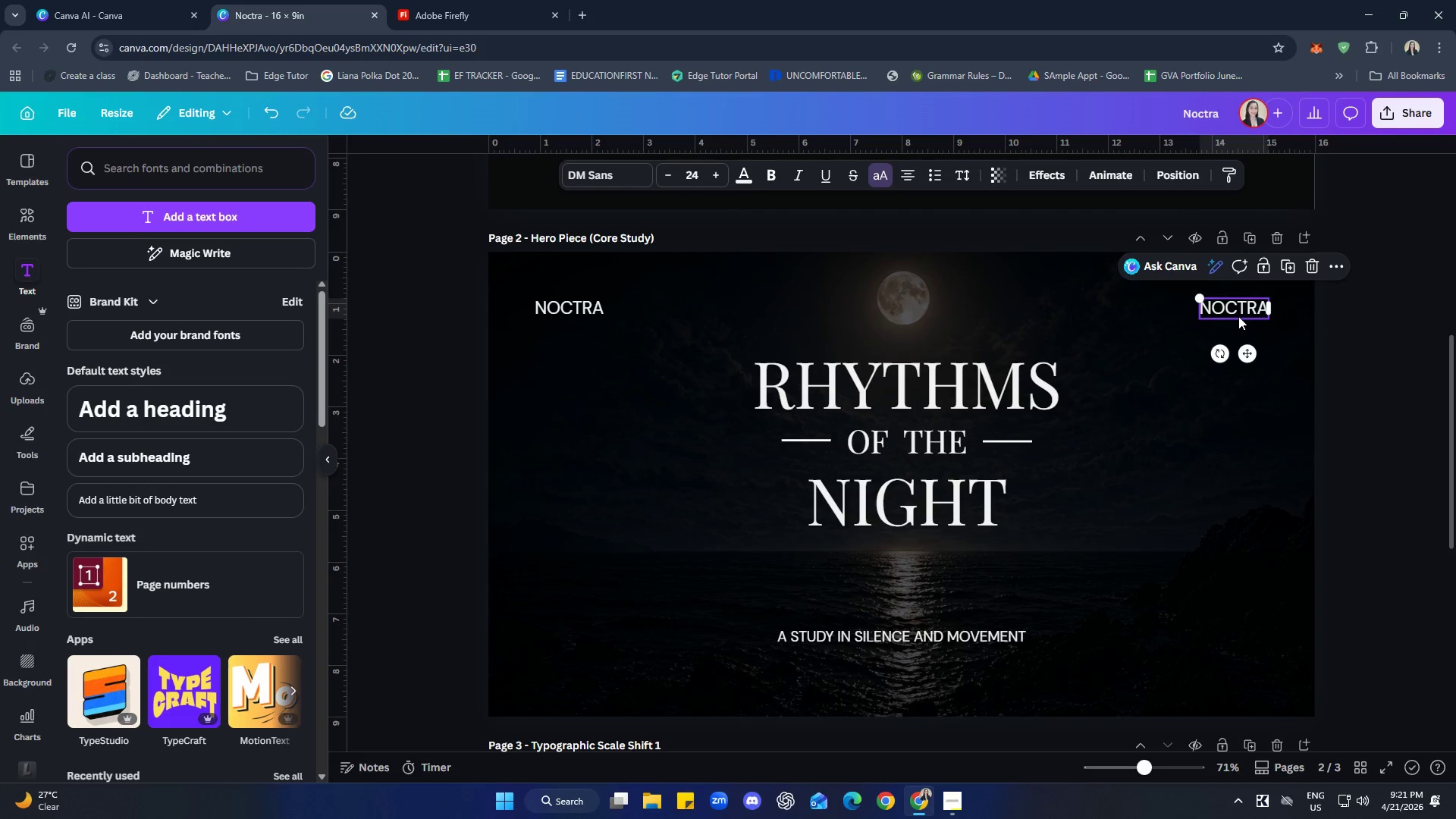 
left_click([1237, 312])
 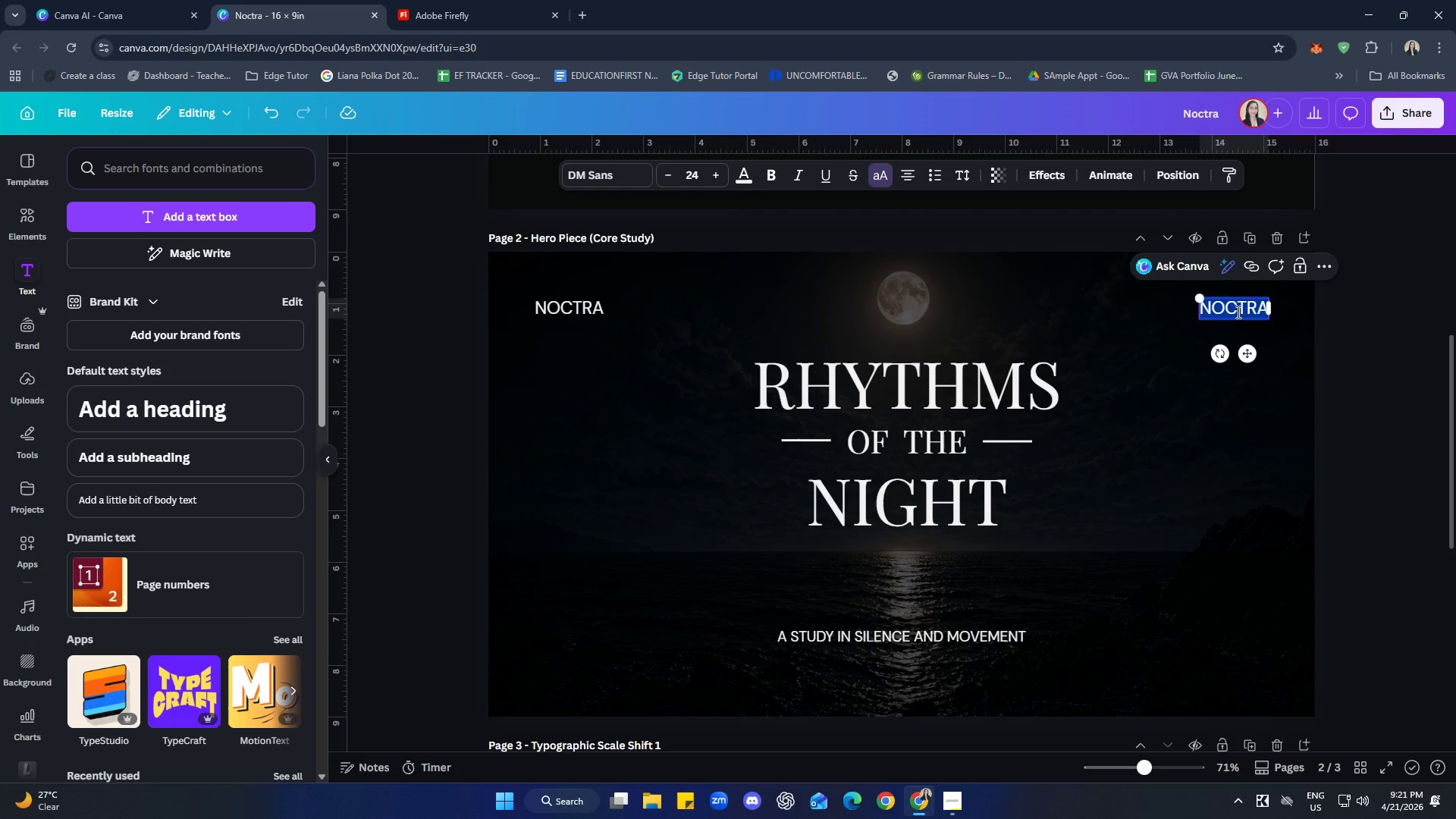 
type(a study)
 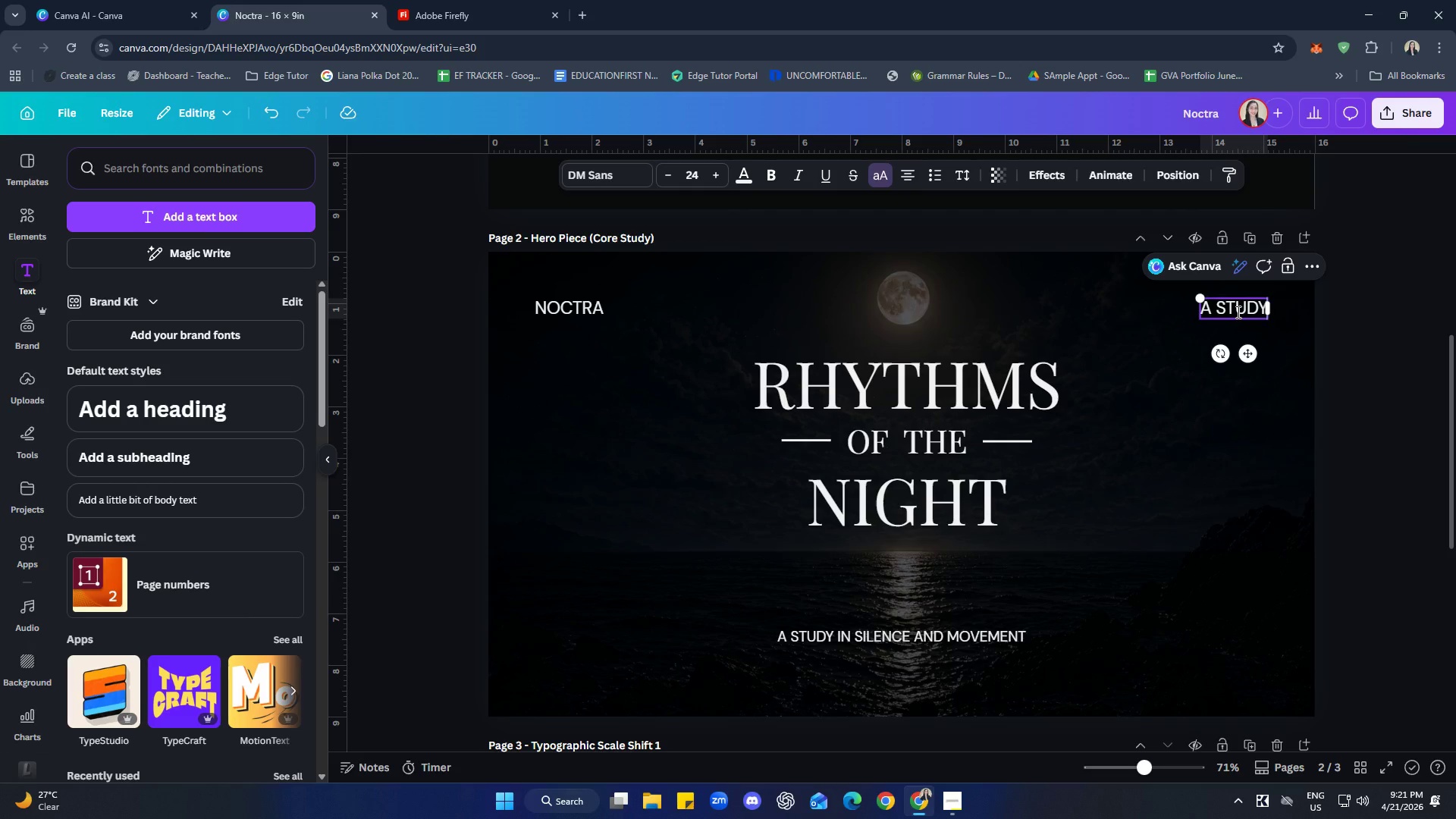 
type( in)
 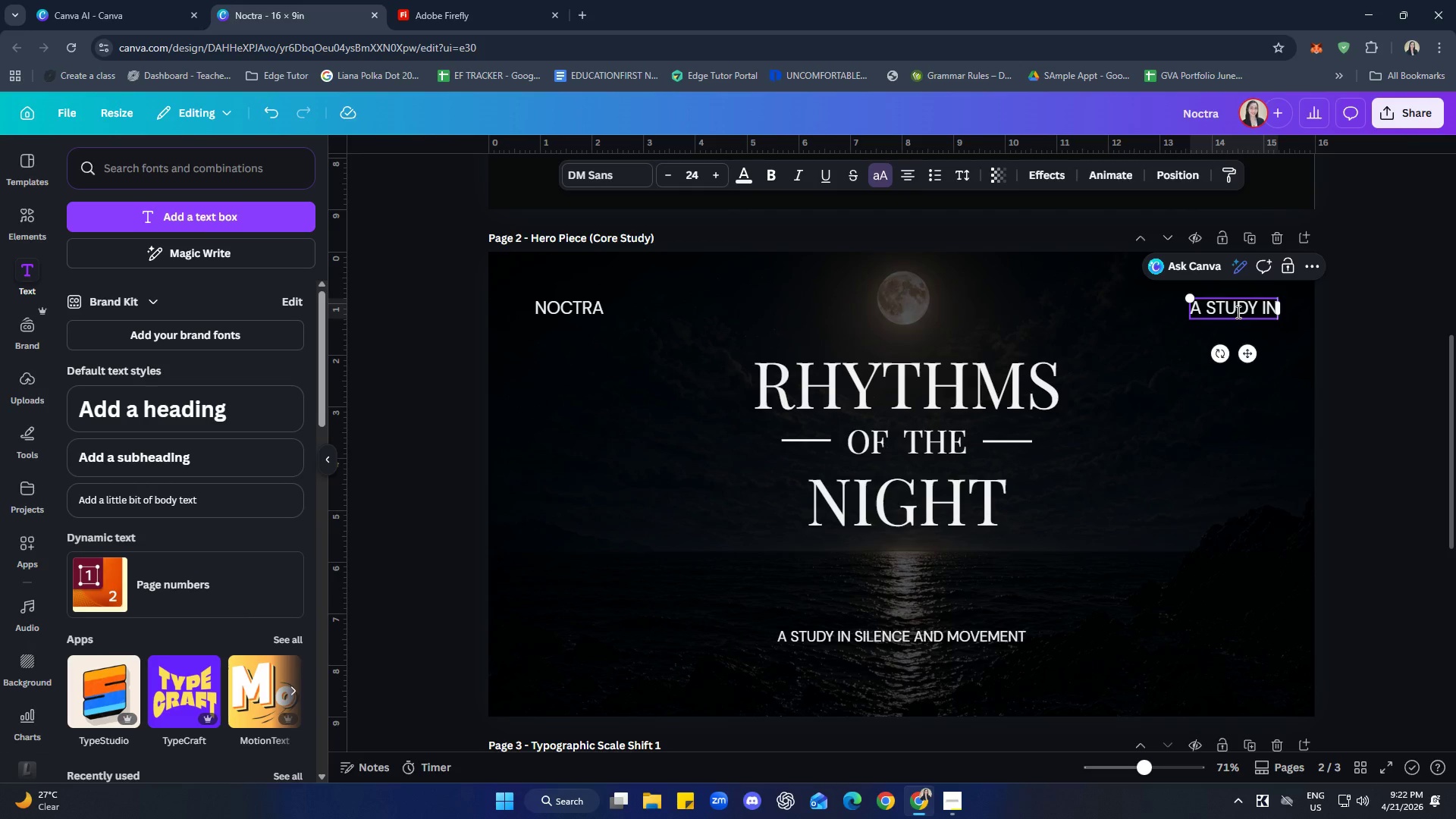 
key(Enter)
 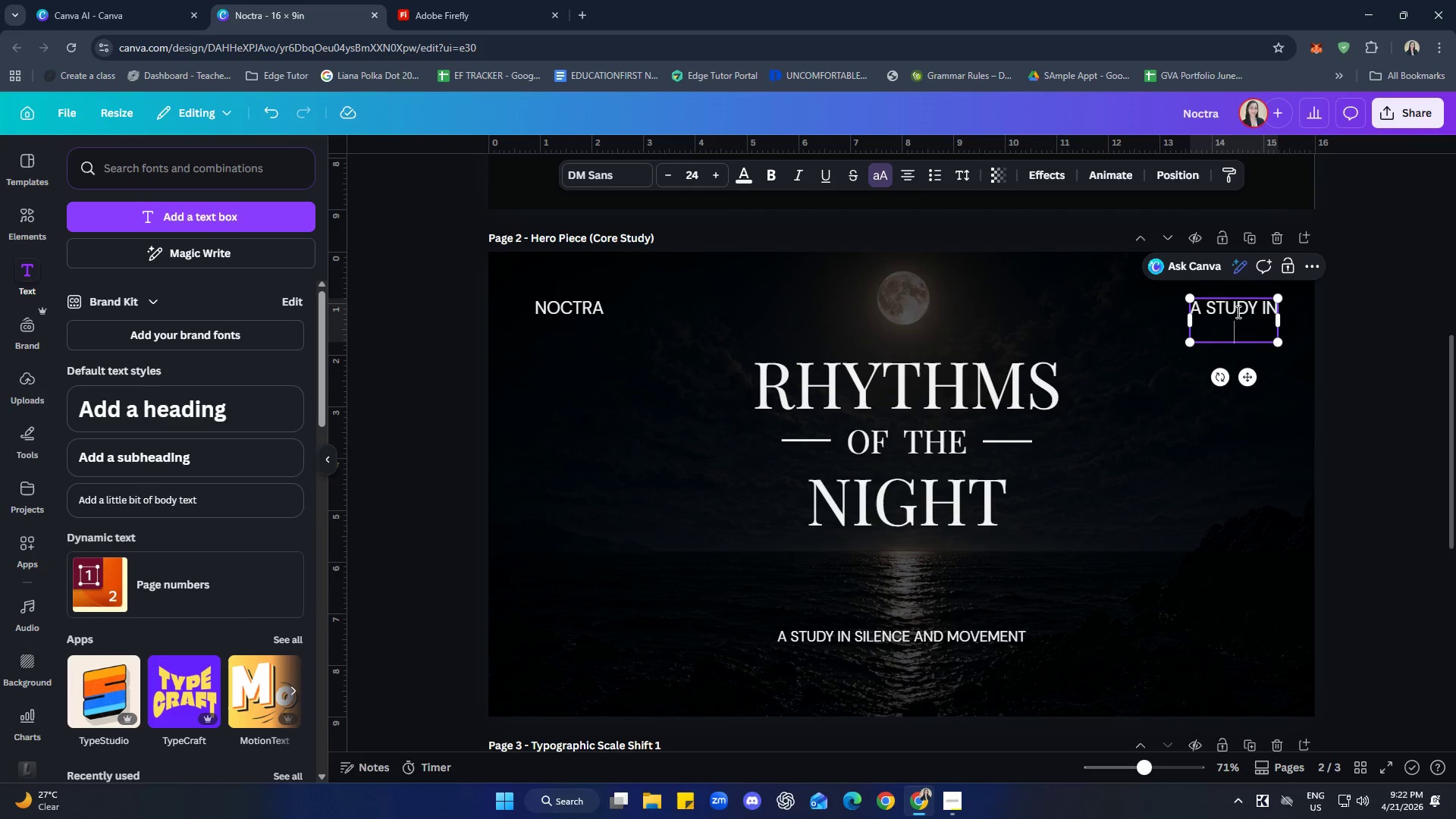 
type(siline)
key(Backspace)
key(Backspace)
type(ence)
key(Backspace)
key(Backspace)
key(Backspace)
key(Backspace)
key(Backspace)
type(ence and)
 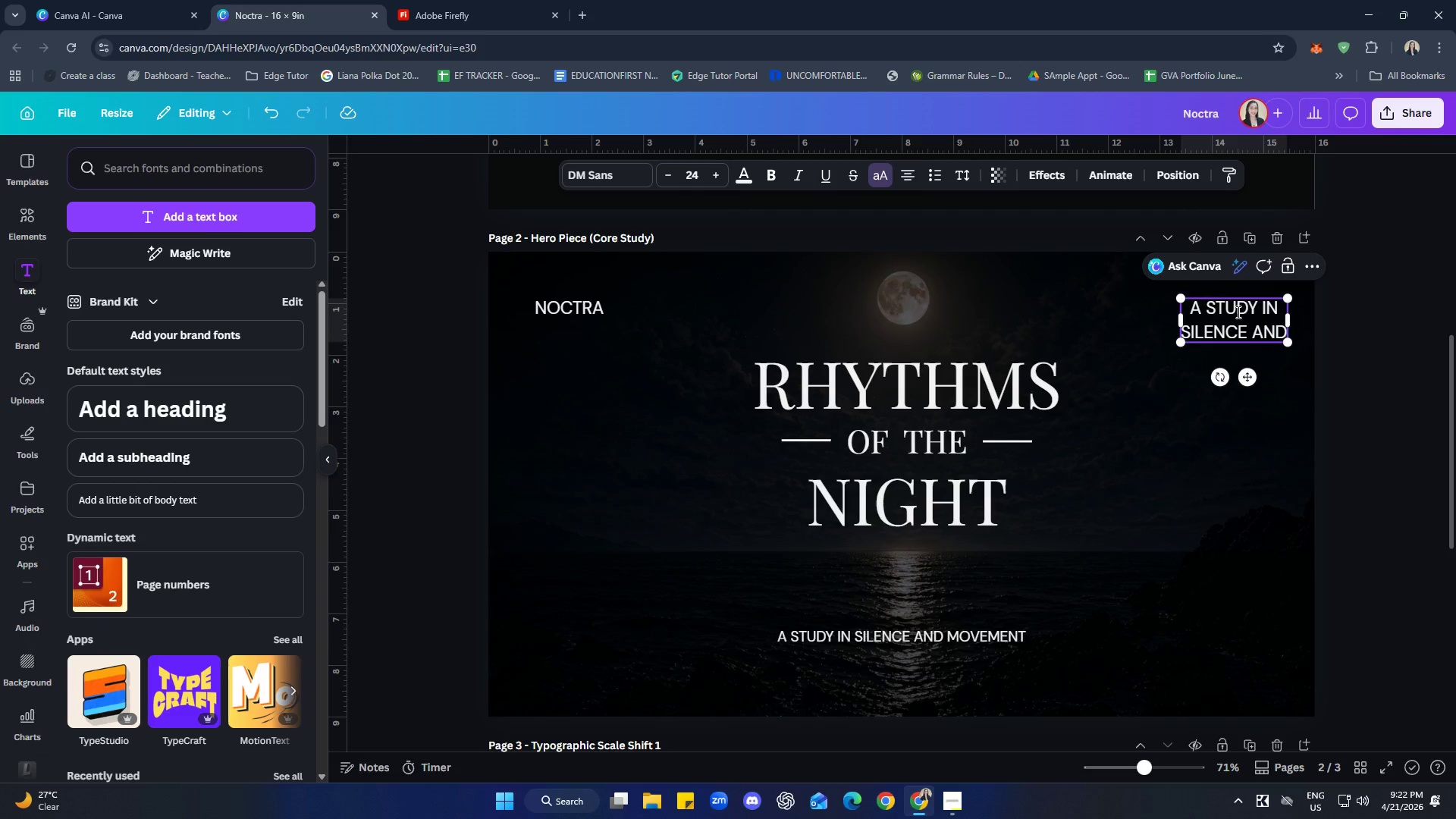 
key(Enter)
 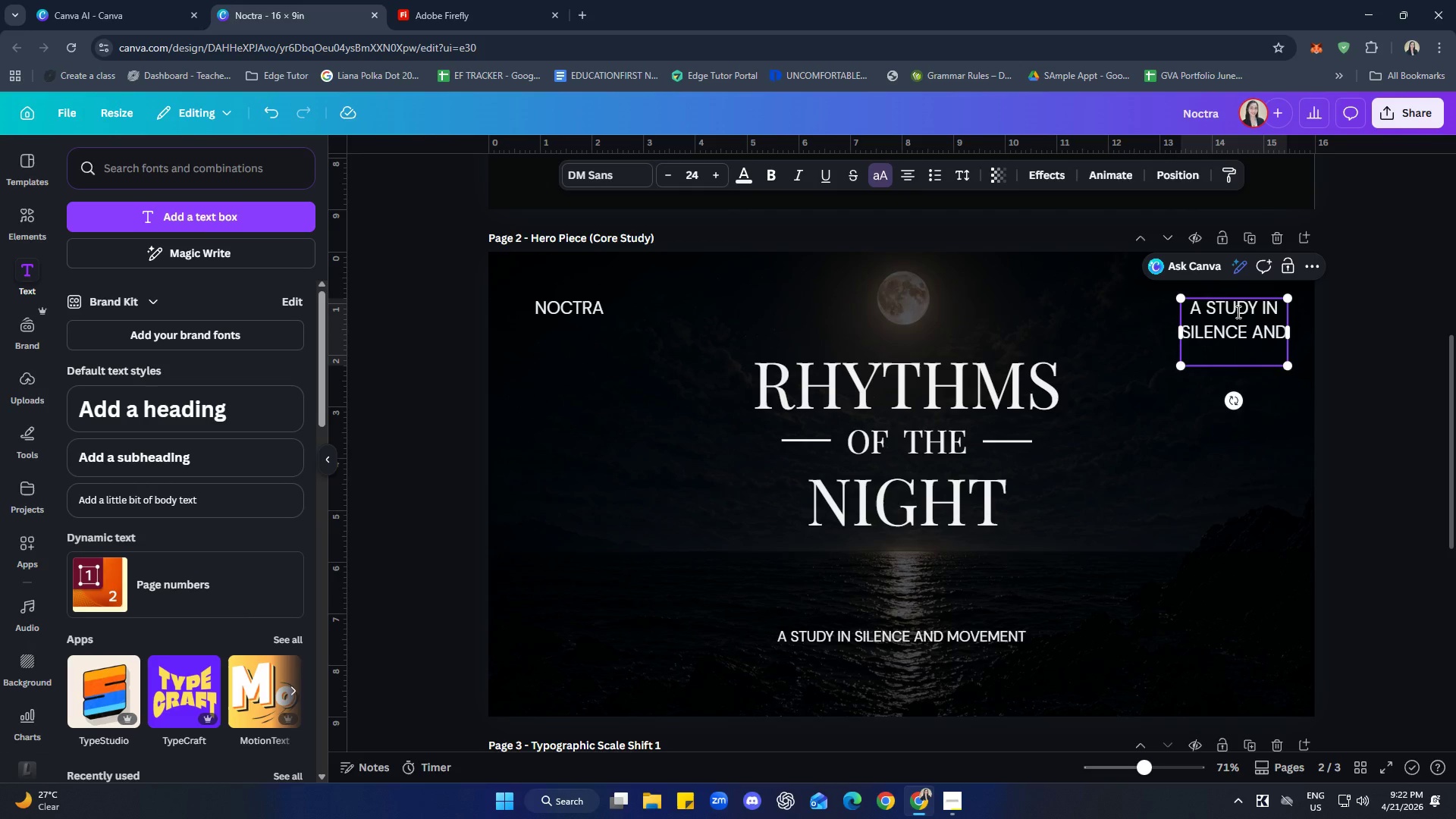 
type(movement)
 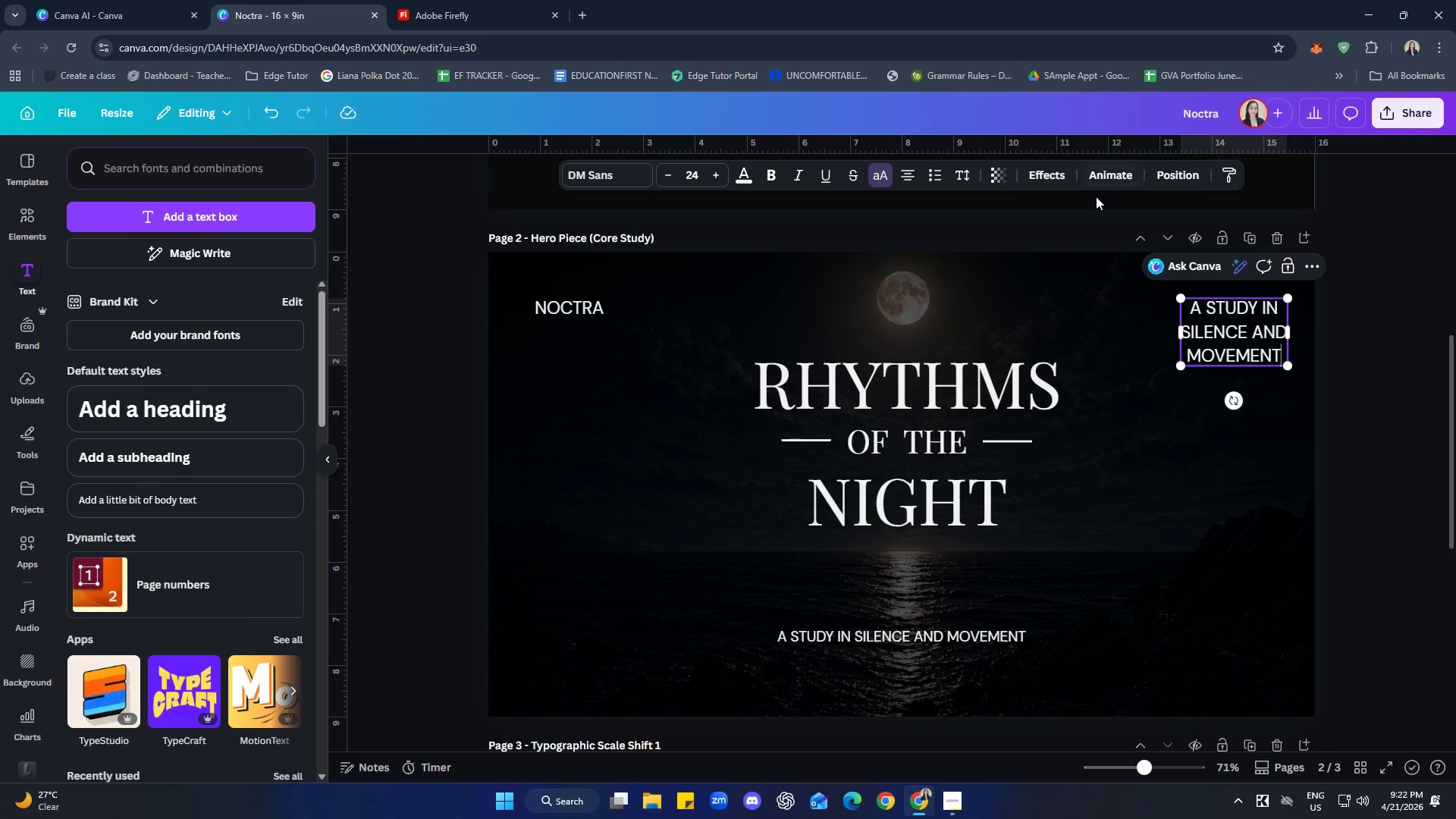 
double_click([1260, 356])
 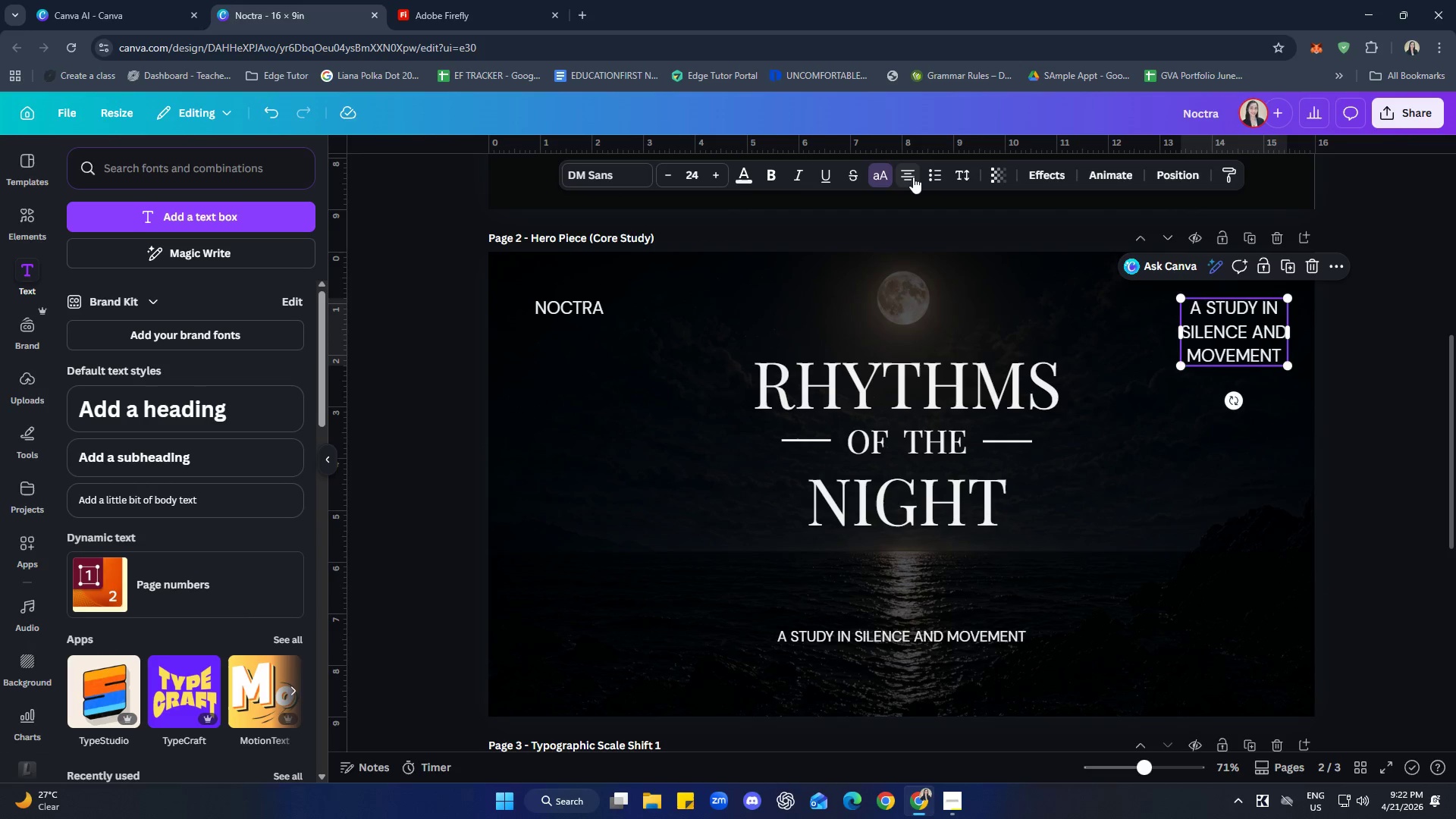 
double_click([912, 177])
 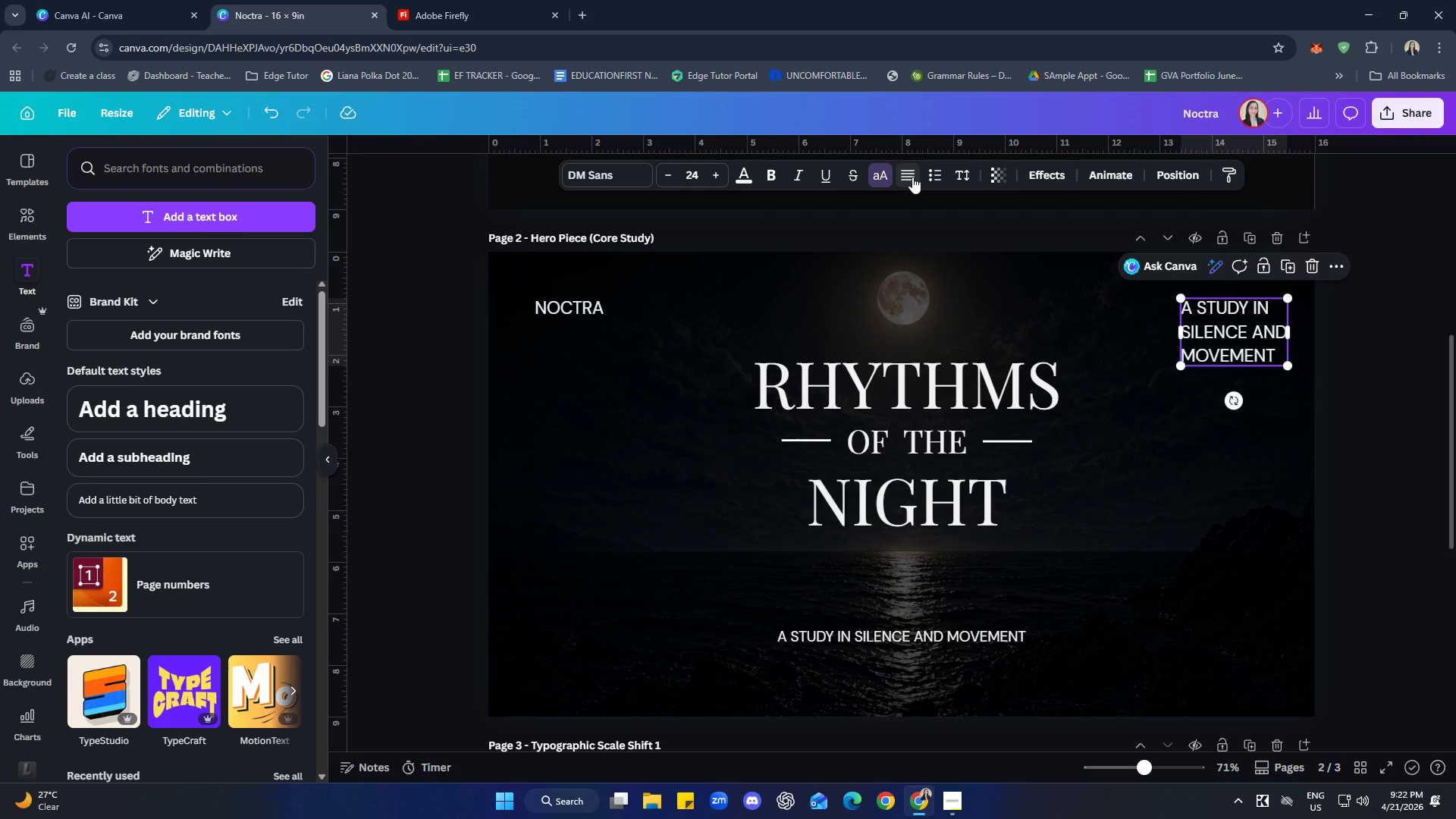 
left_click([912, 177])
 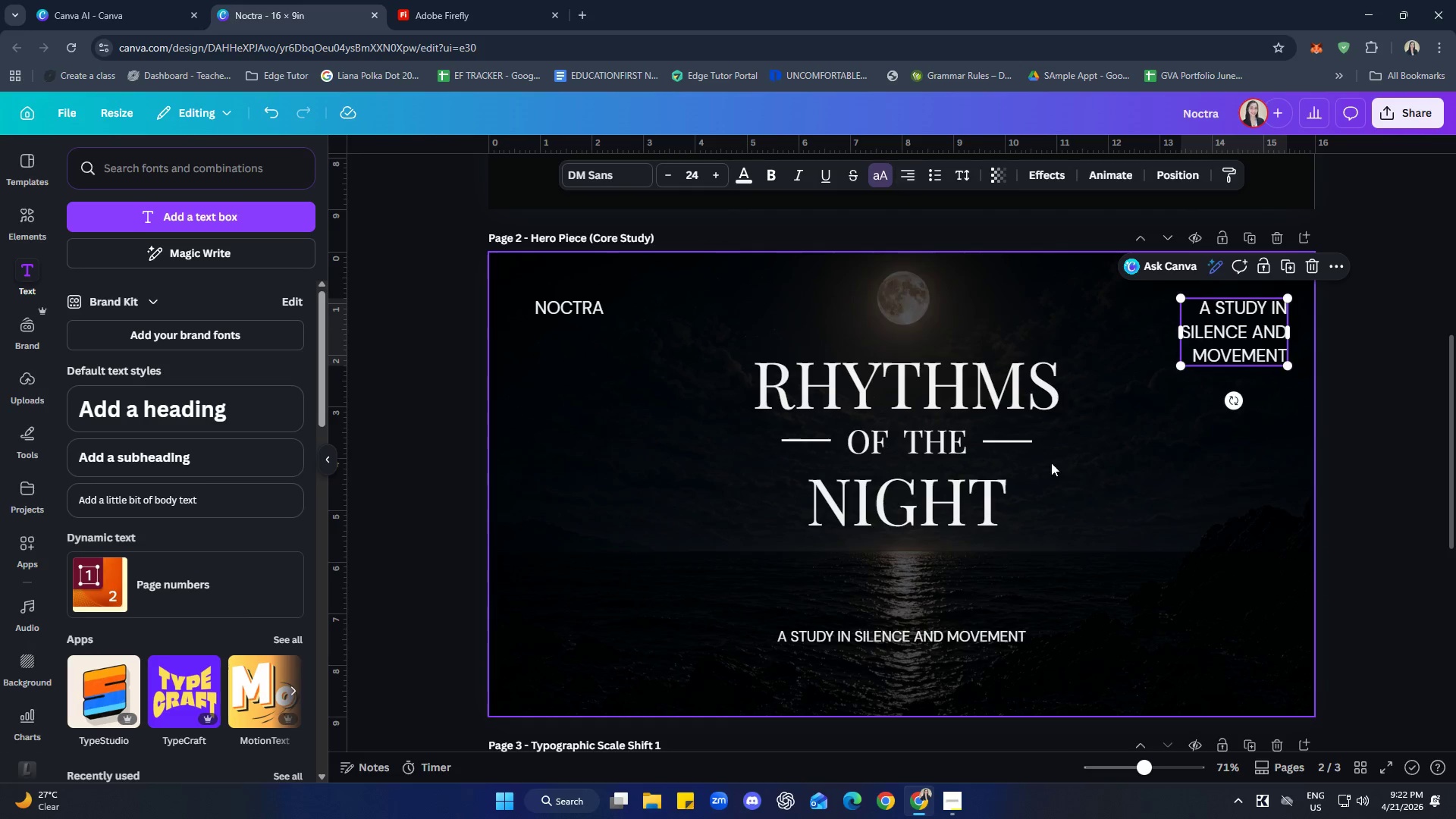 
left_click([1189, 488])
 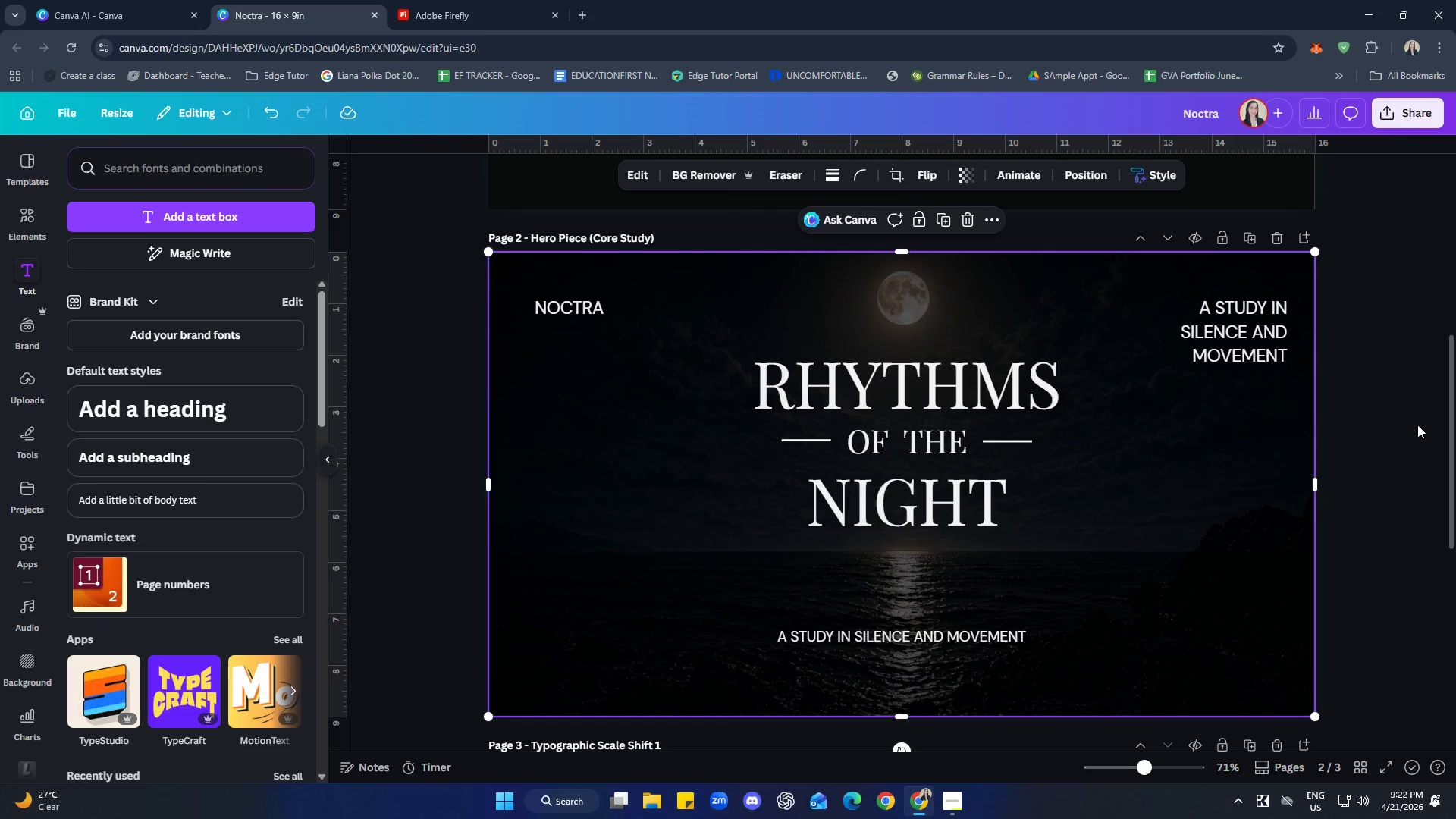 
left_click([1412, 401])
 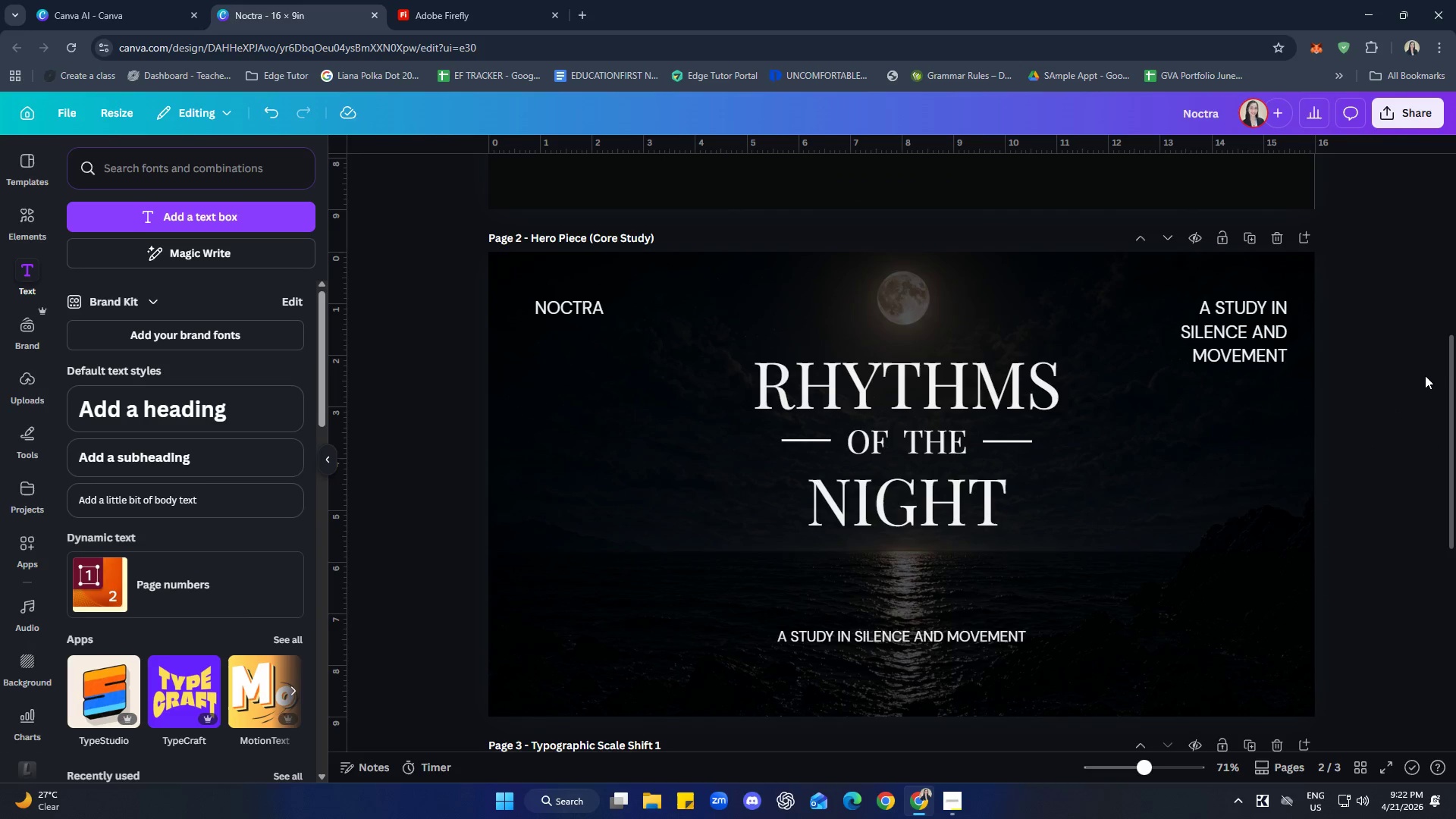 
wait(6.51)
 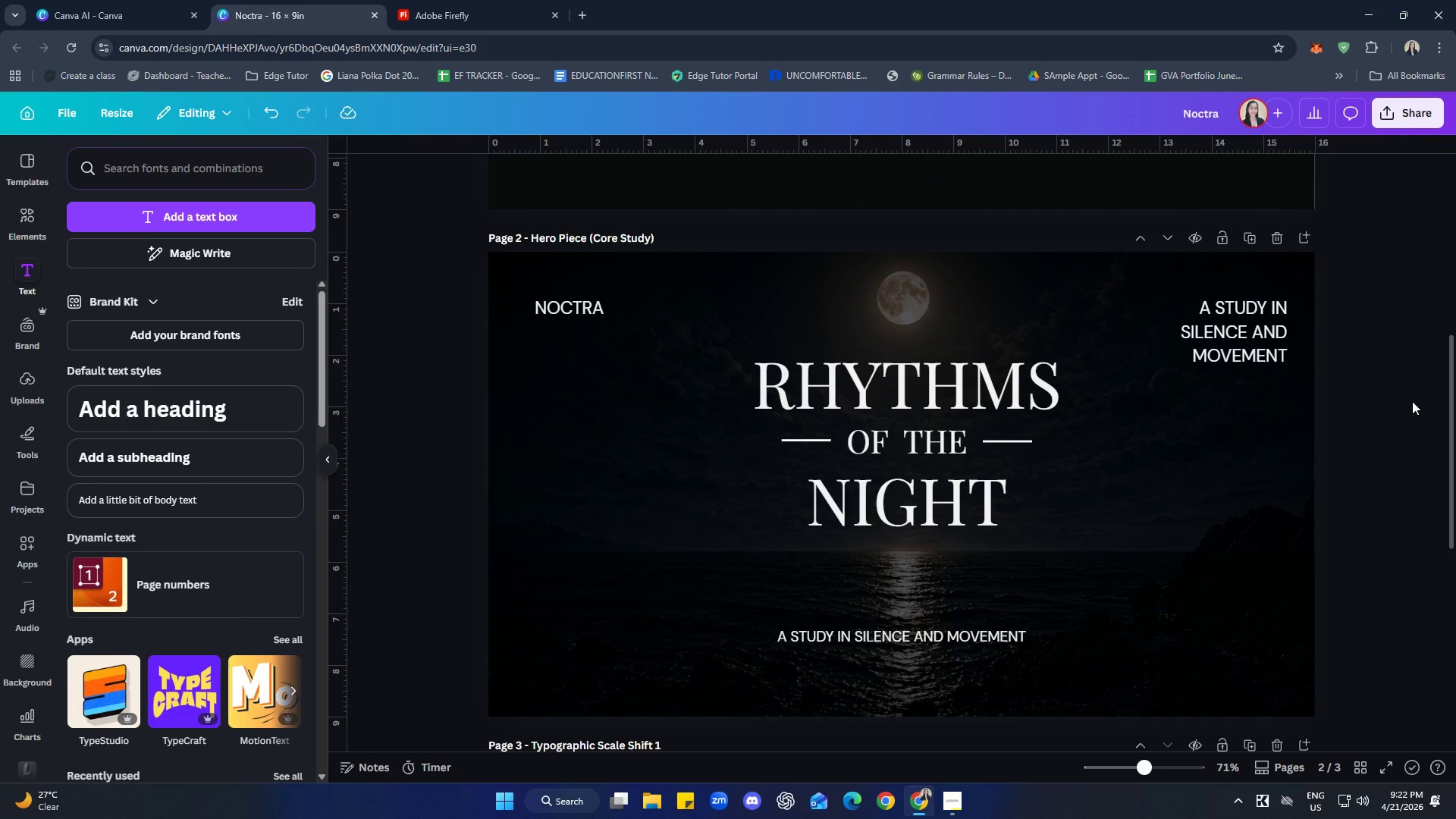 
scroll: coordinate [1053, 460], scroll_direction: down, amount: 1.0
 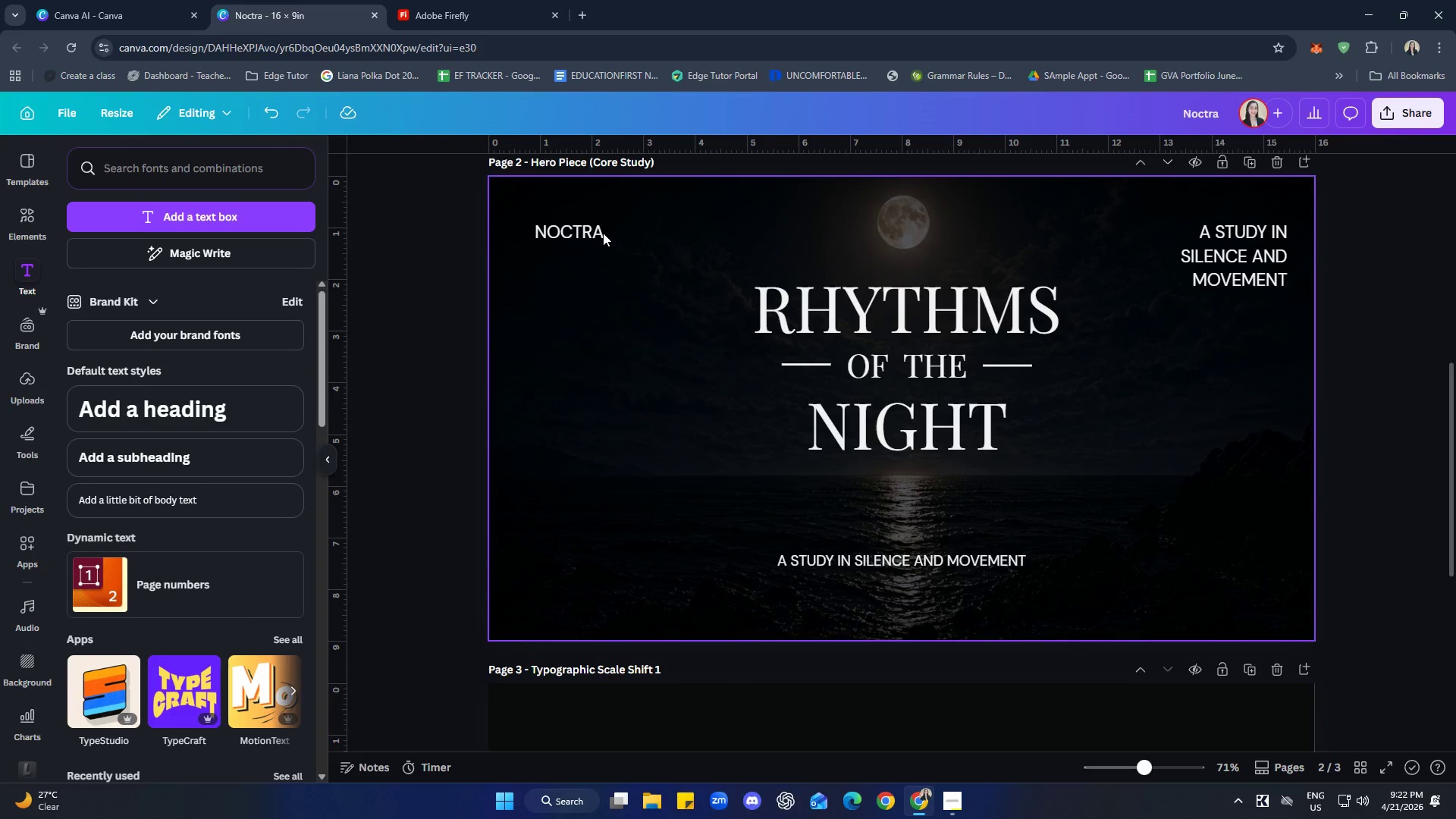 
left_click([580, 230])
 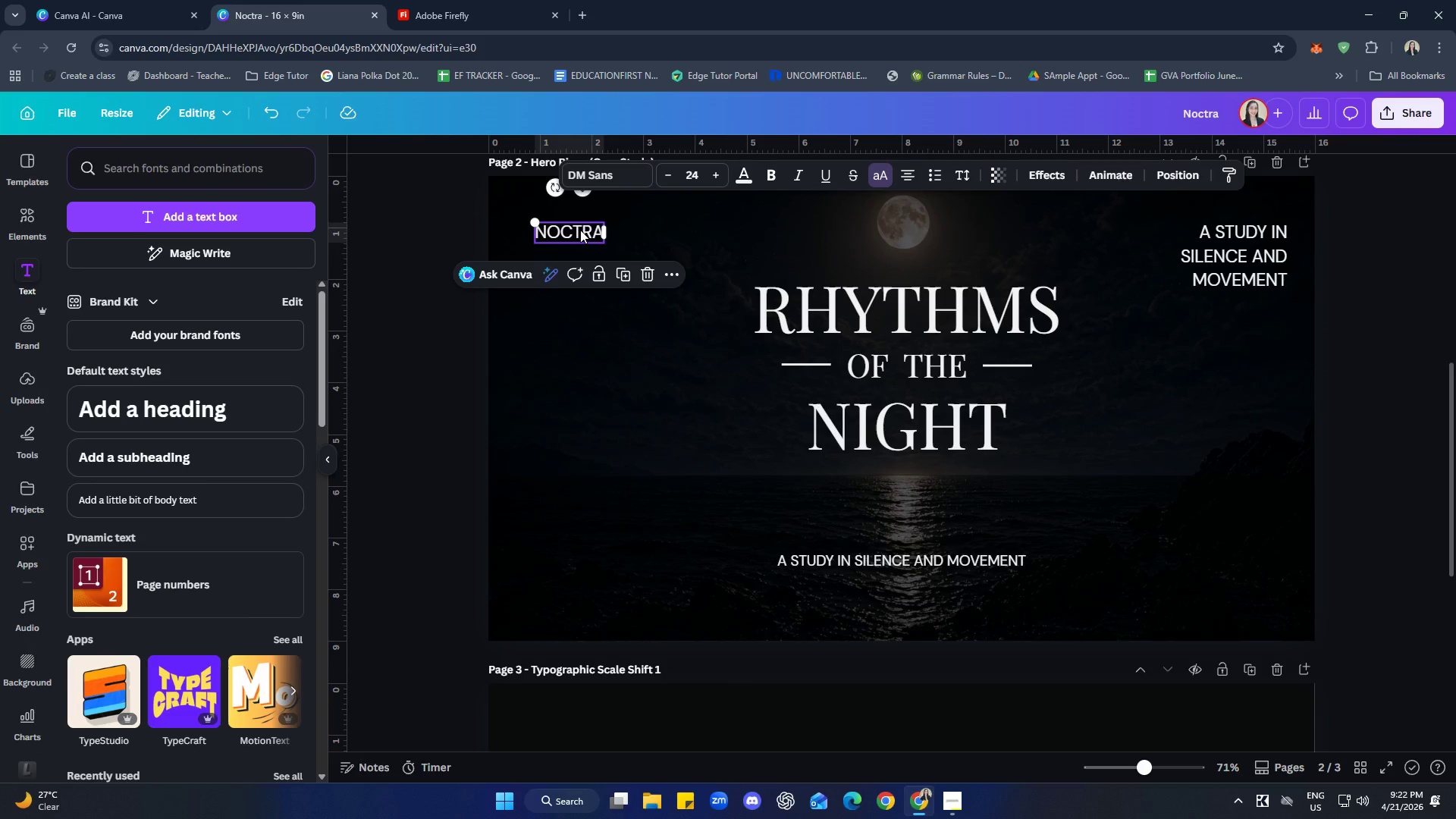 
hold_key(key=ShiftLeft, duration=0.52)
 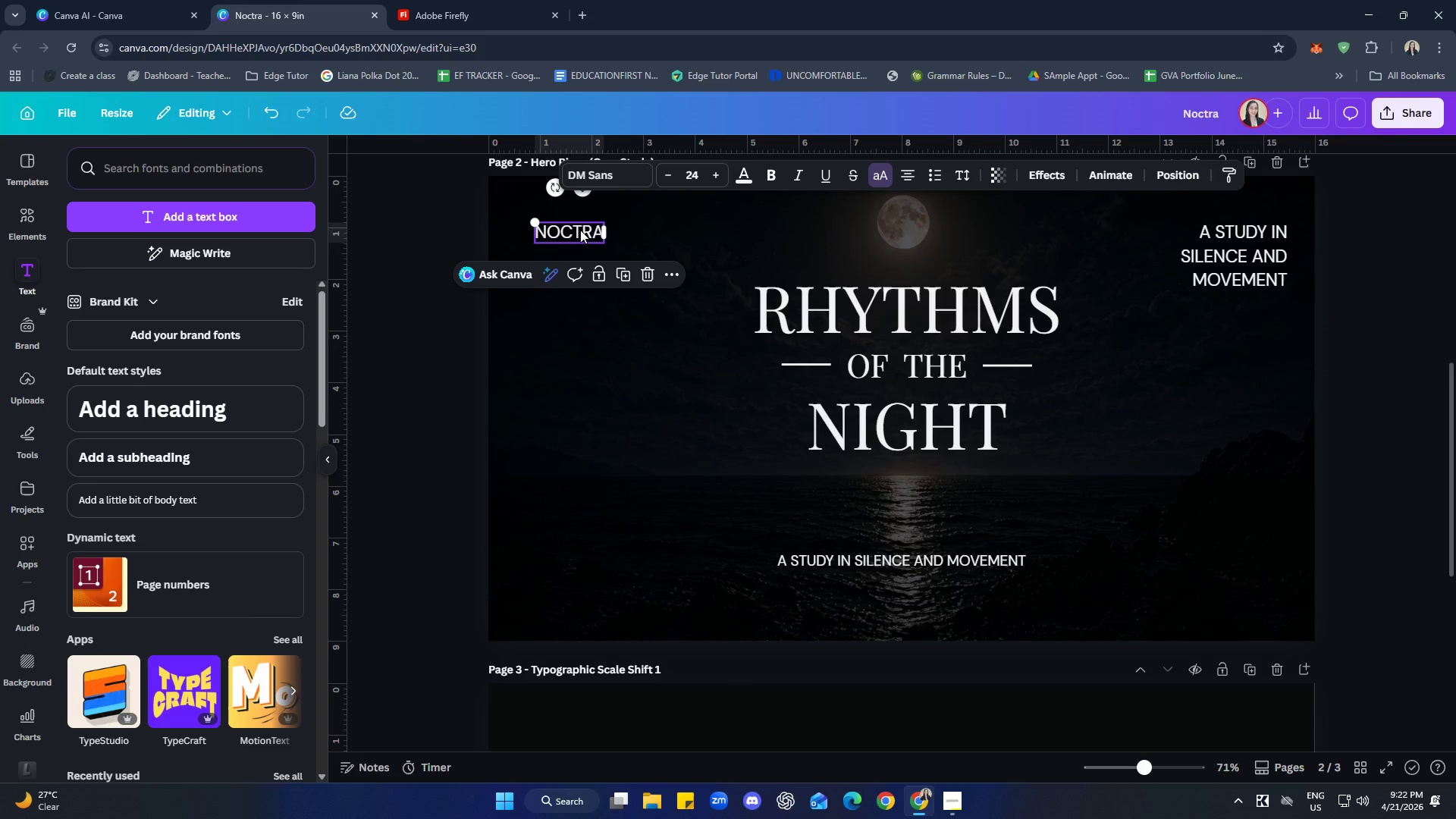 
key(Control+C)
 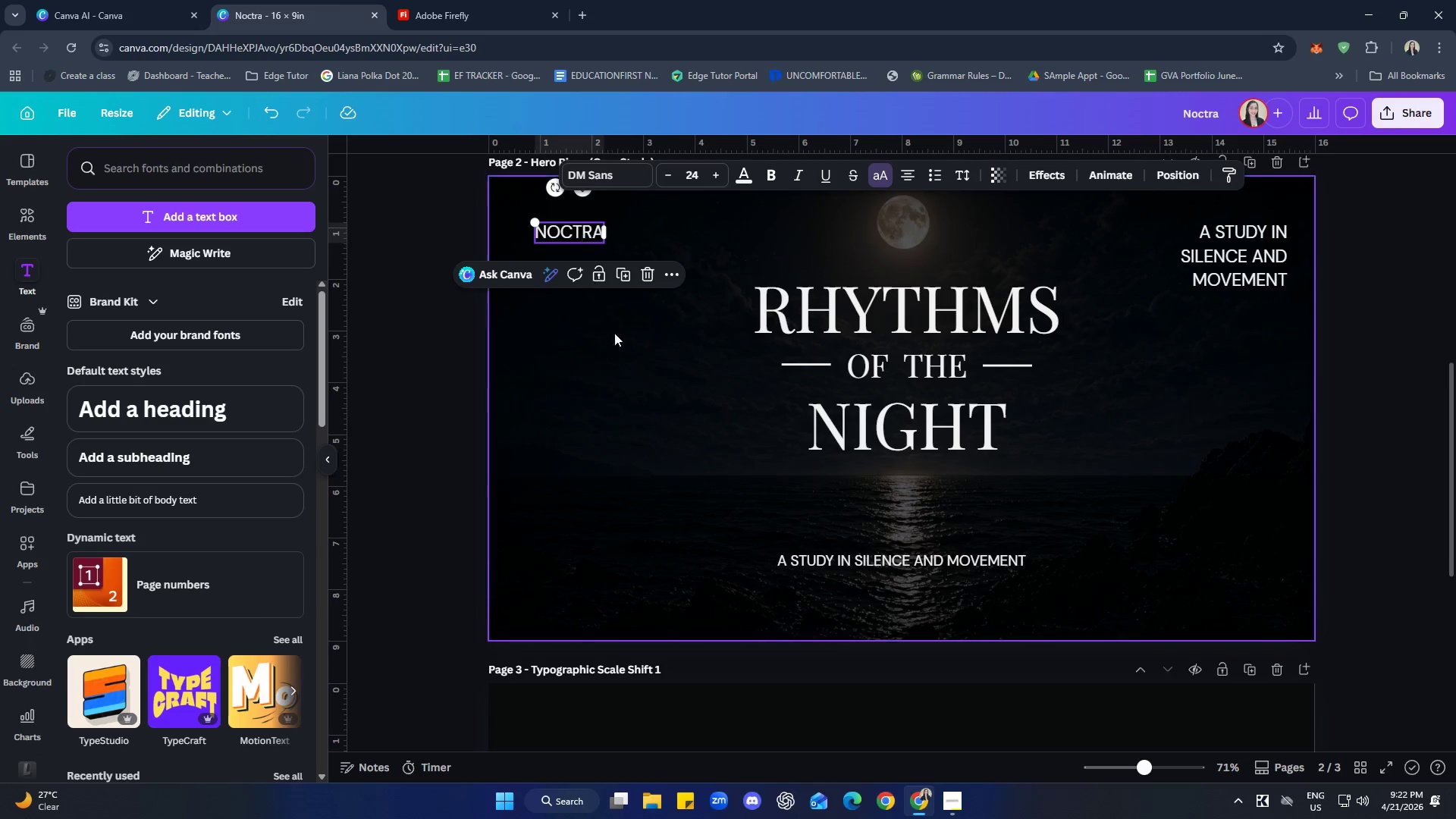 
scroll: coordinate [623, 411], scroll_direction: down, amount: 9.0
 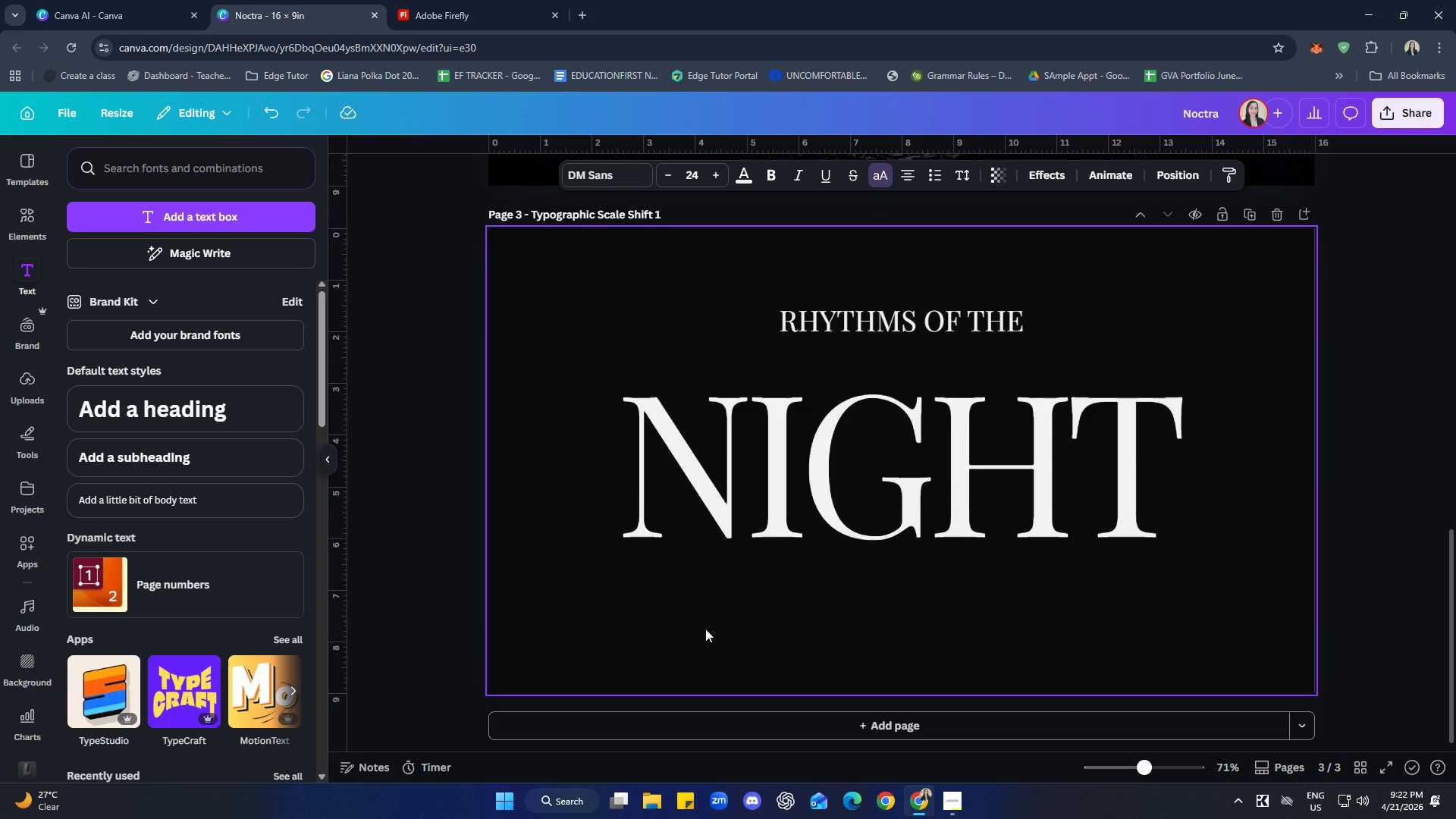 
left_click([689, 624])
 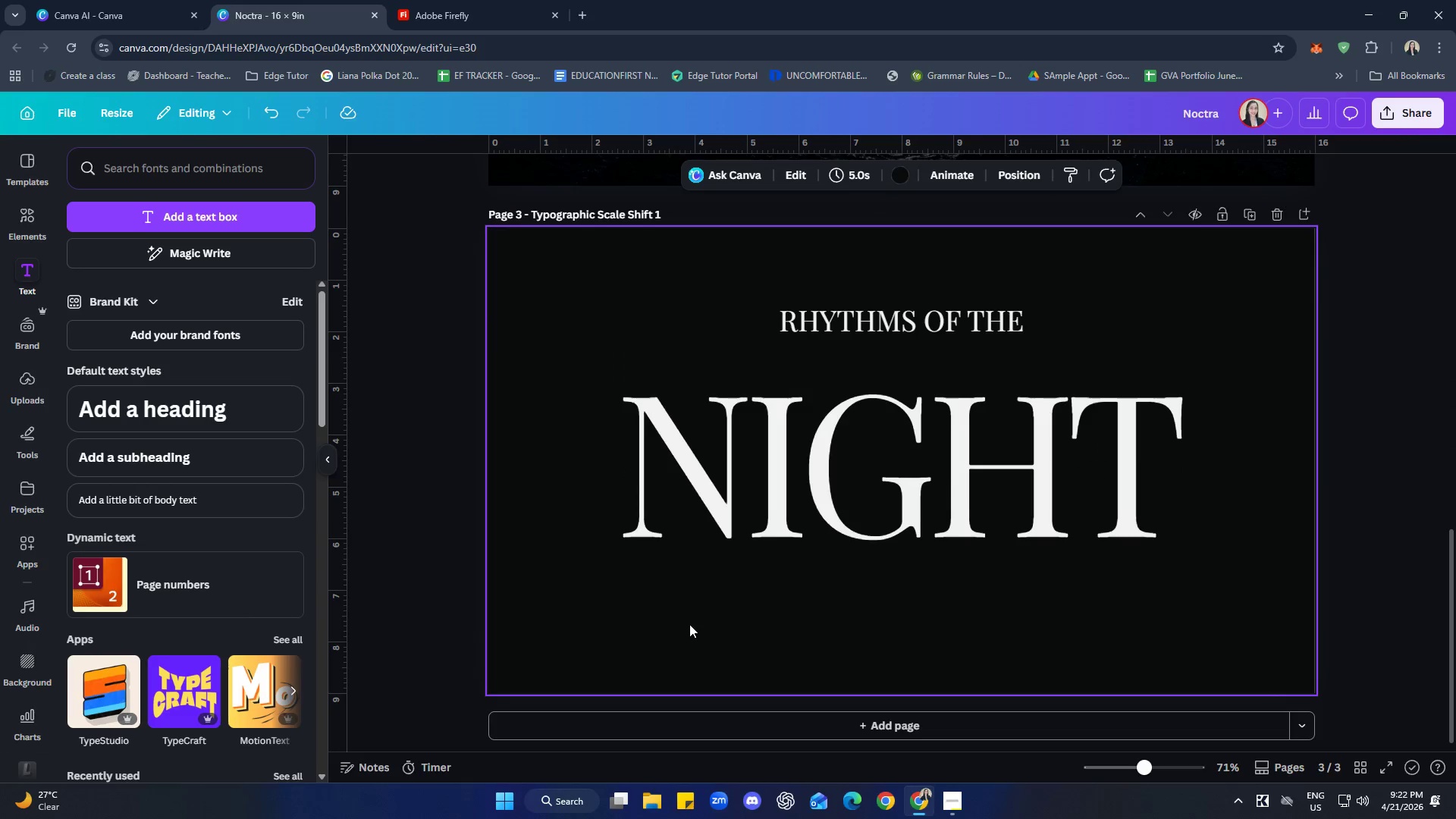 
key(Control+ControlLeft)
 